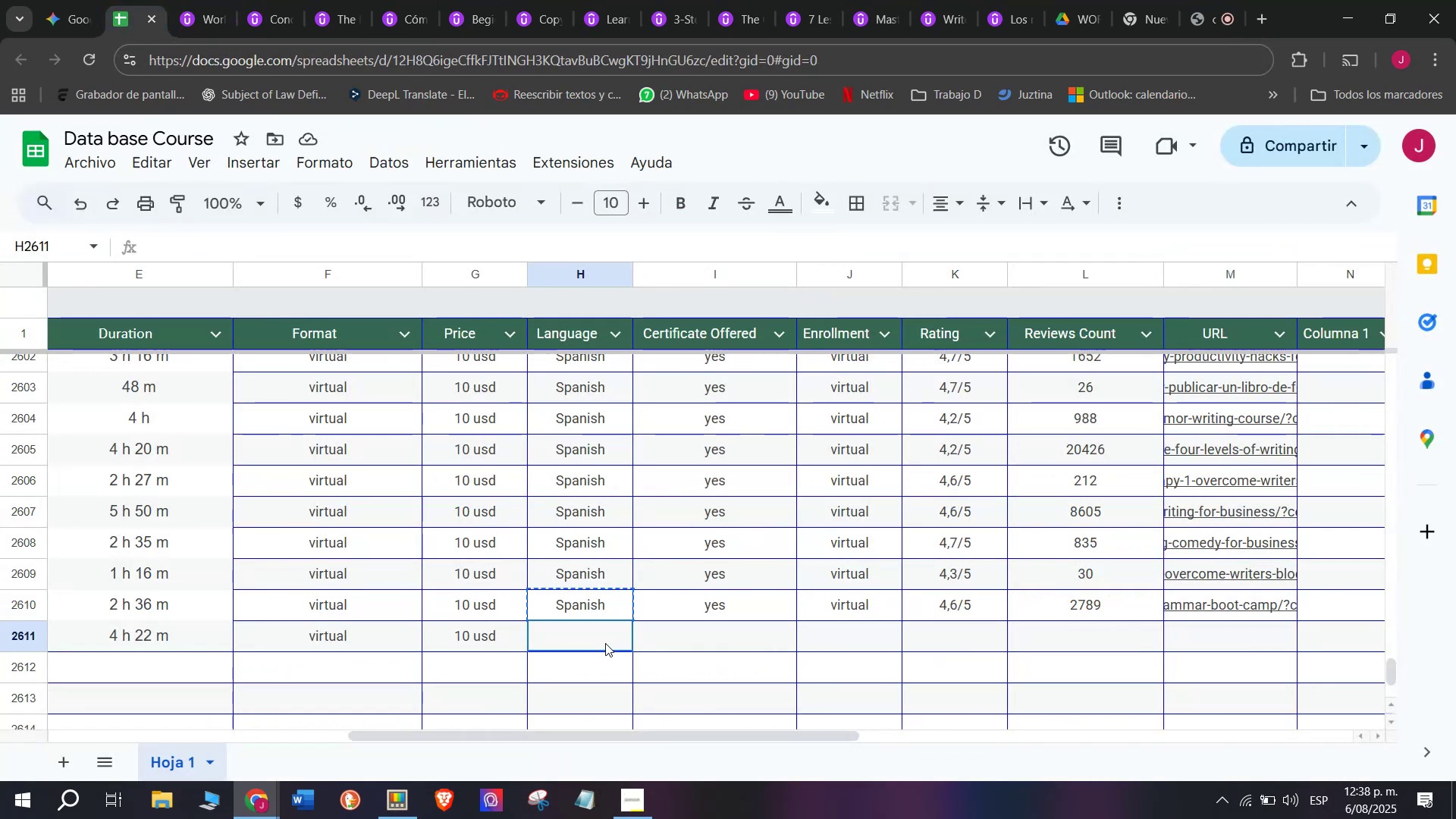 
key(Control+V)
 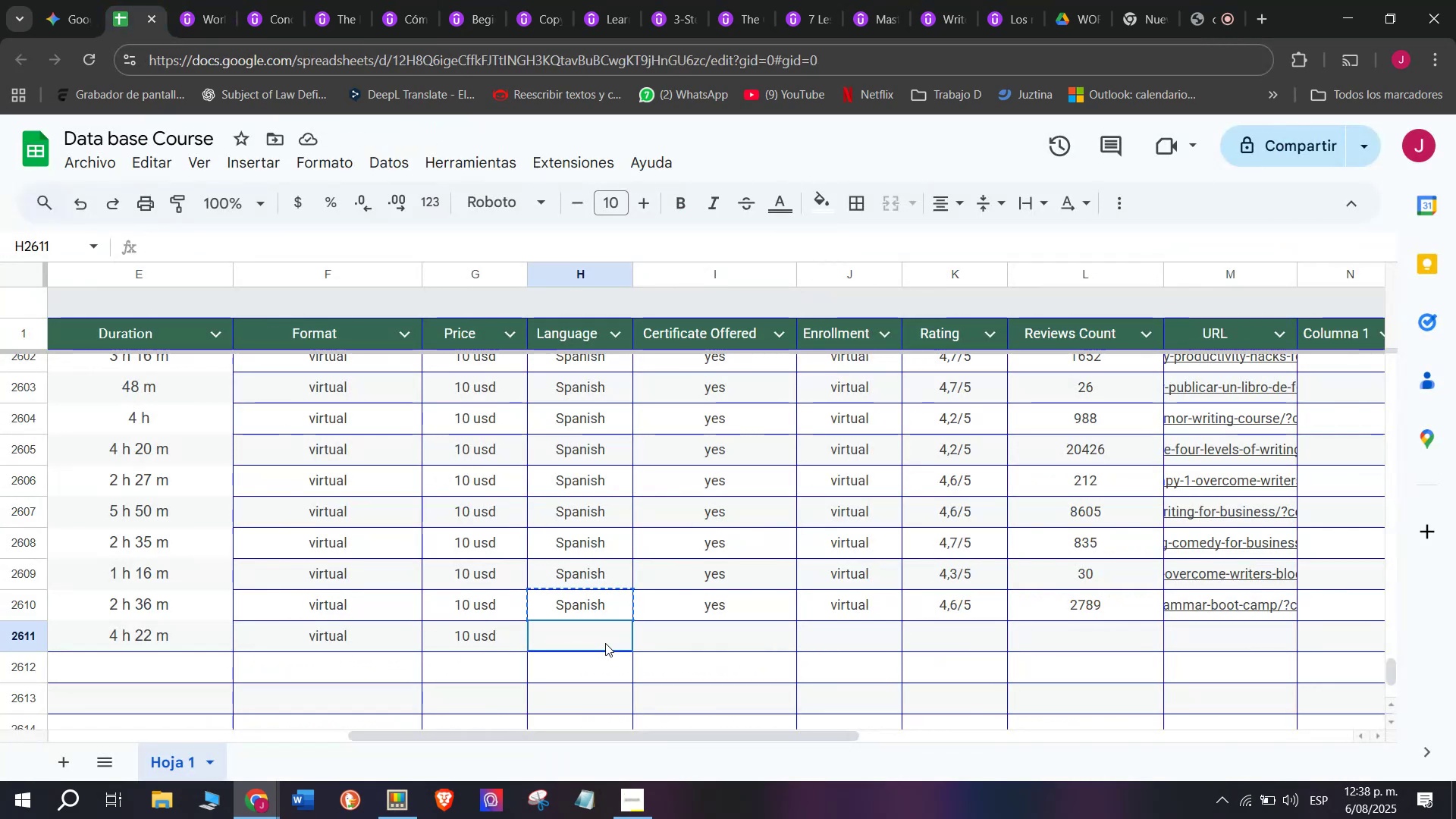 
double_click([605, 643])
 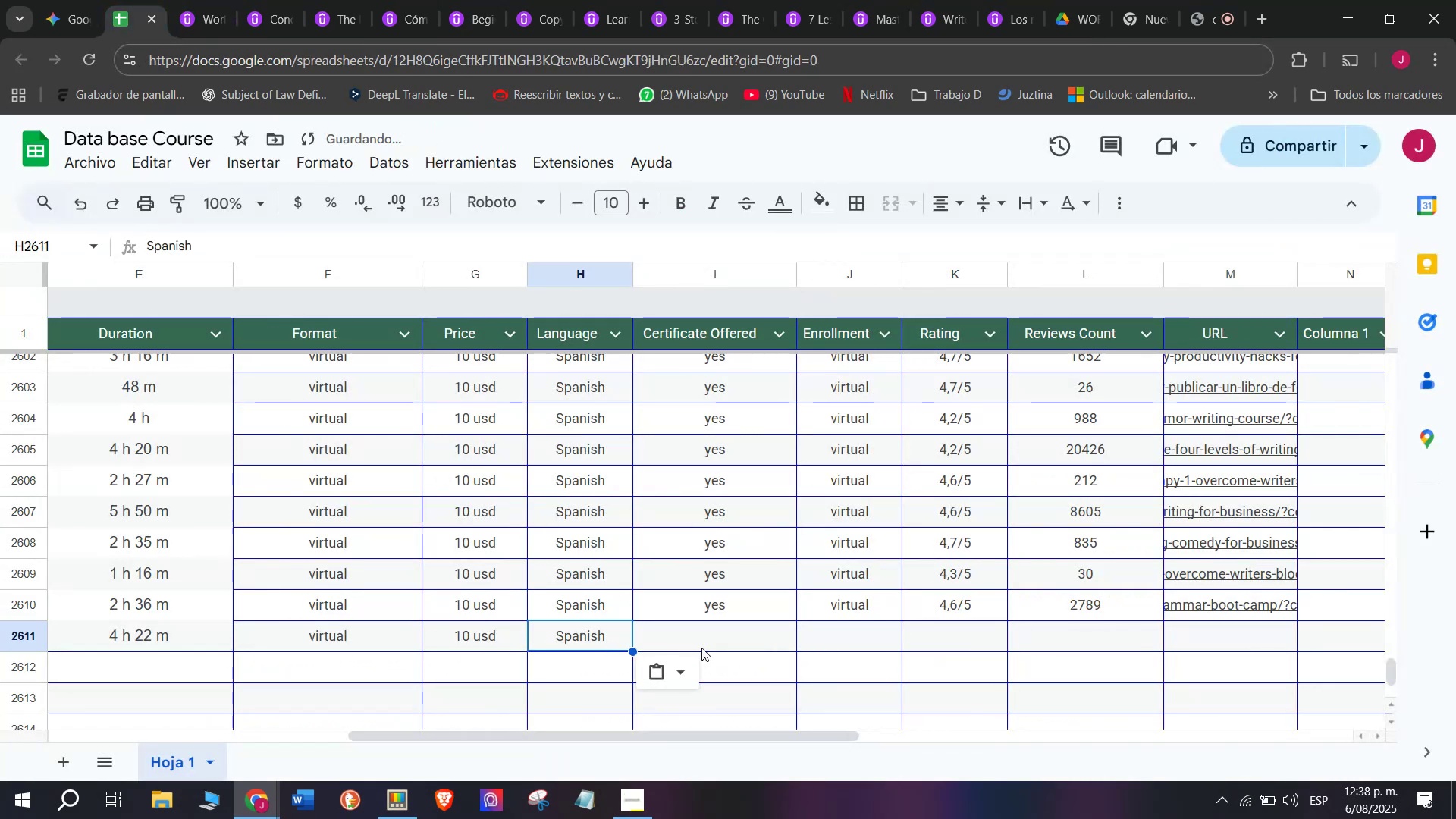 
triple_click([701, 648])
 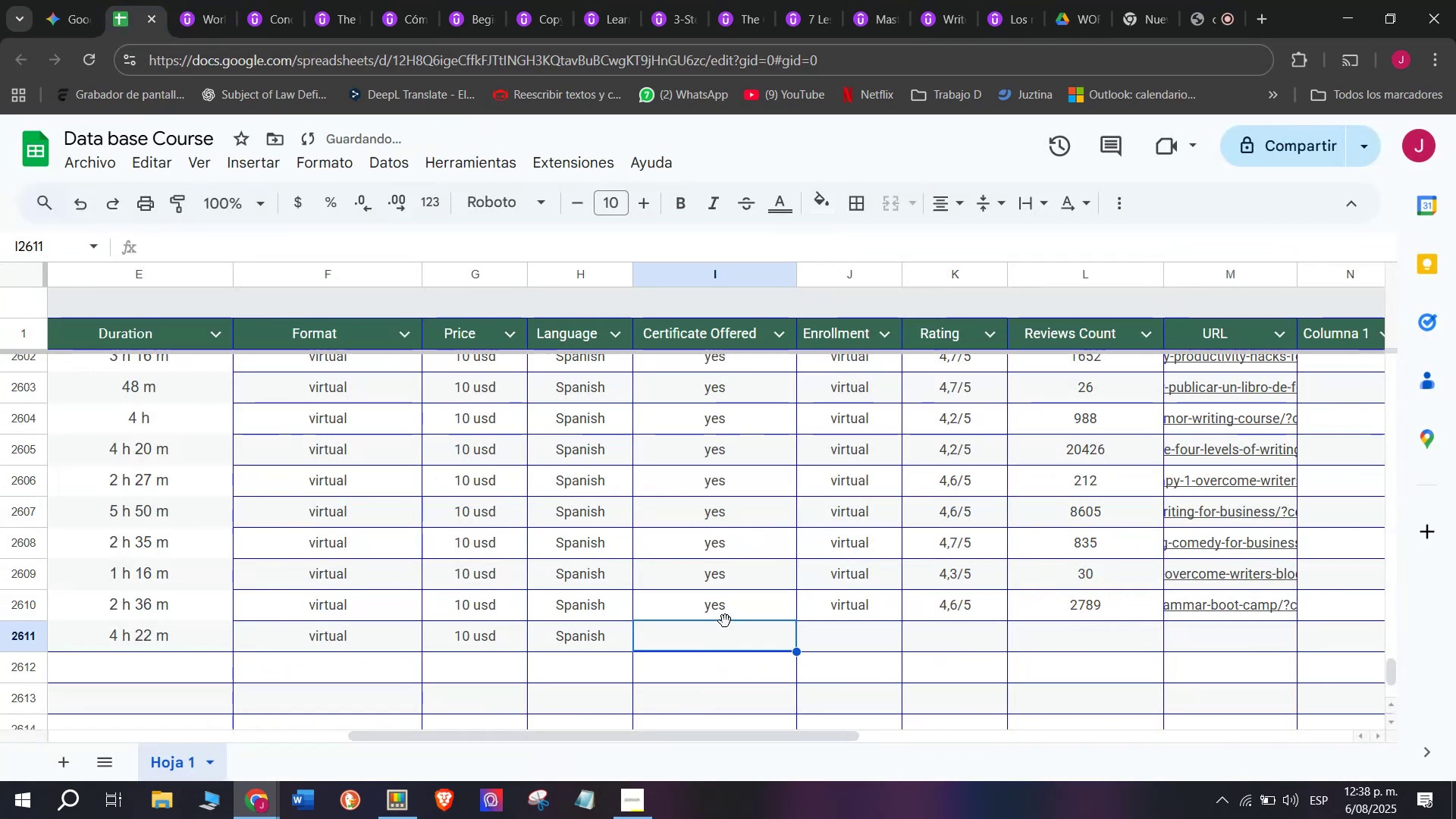 
key(Break)
 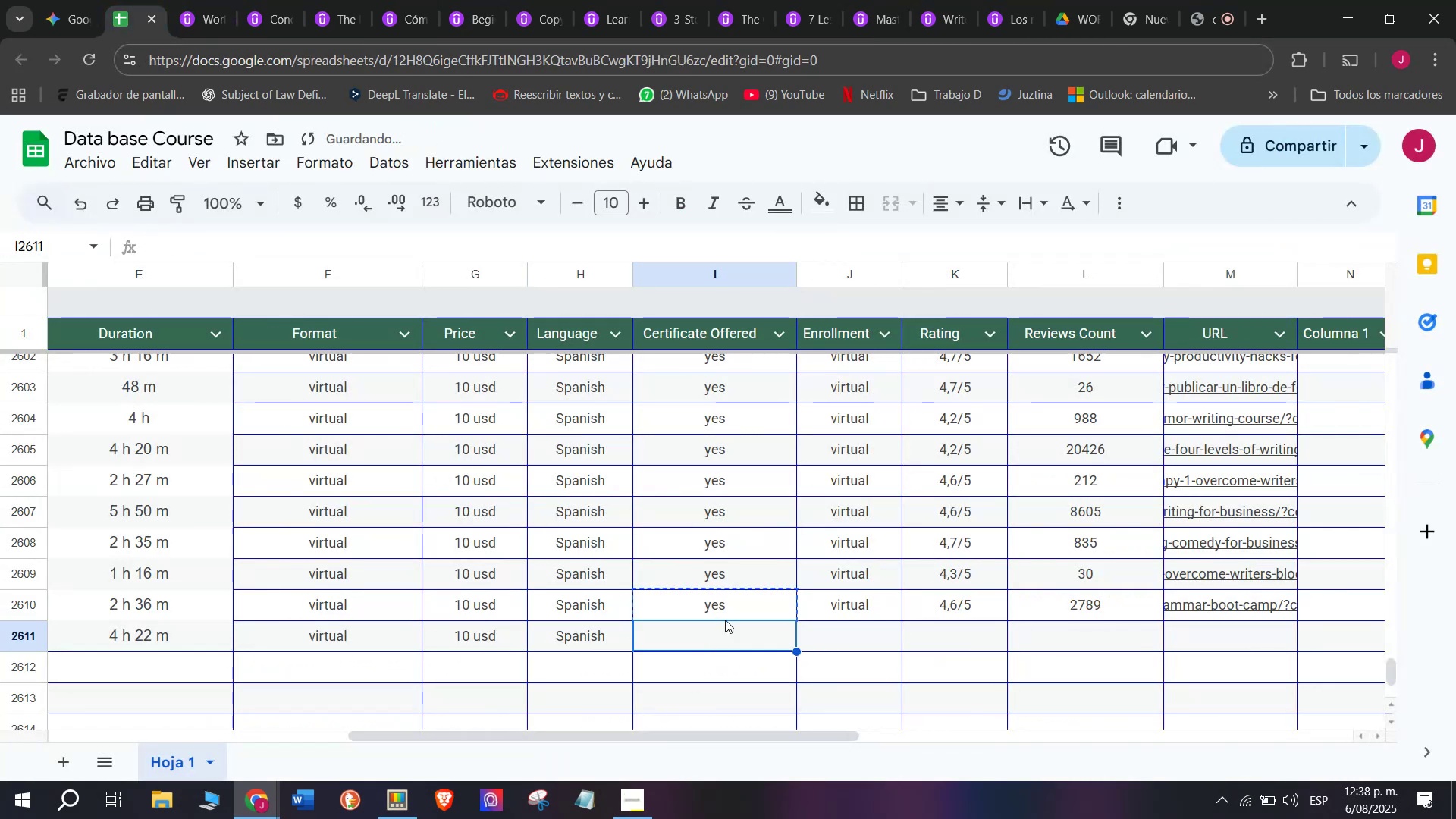 
key(Control+ControlLeft)
 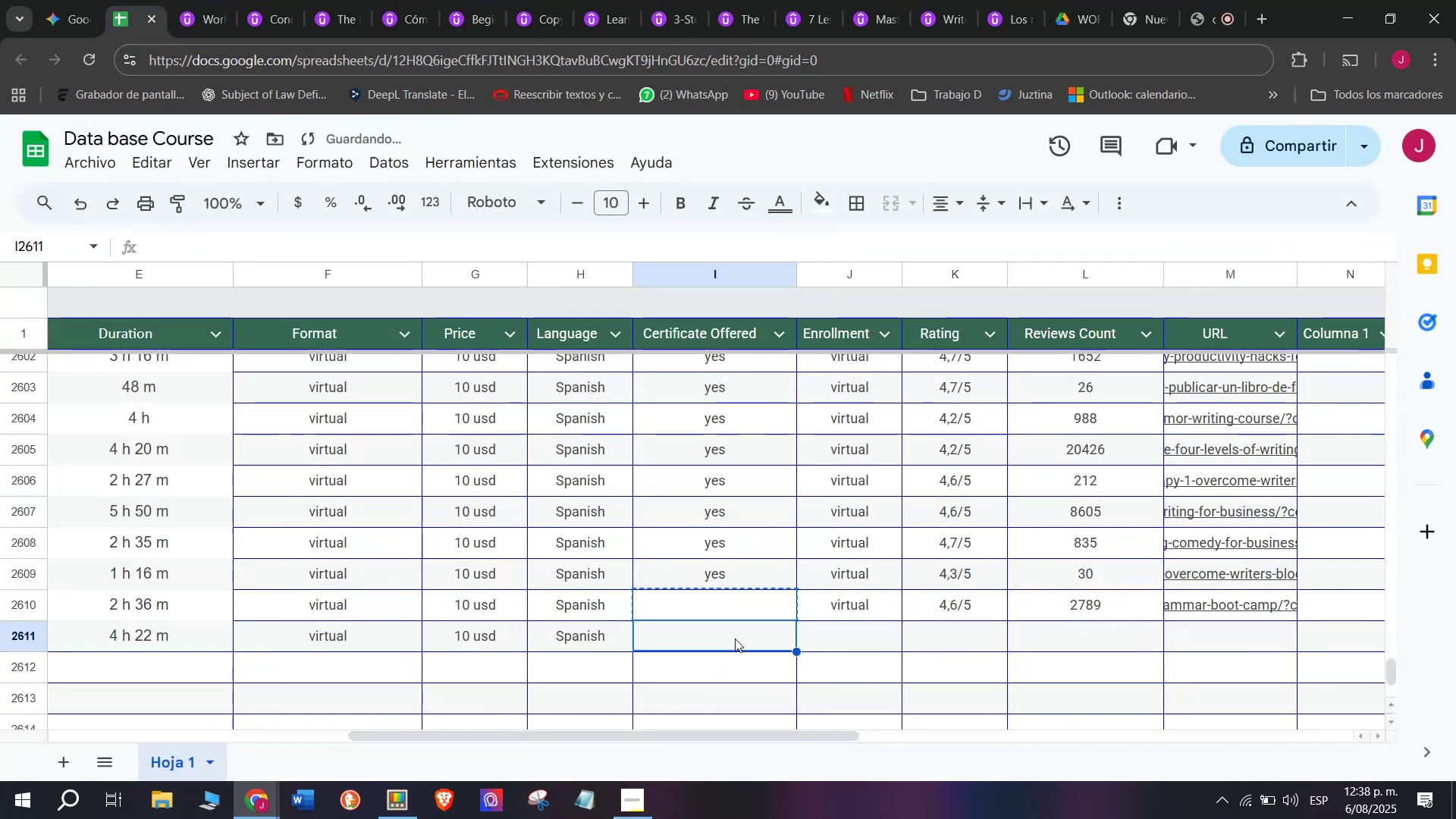 
key(Control+C)
 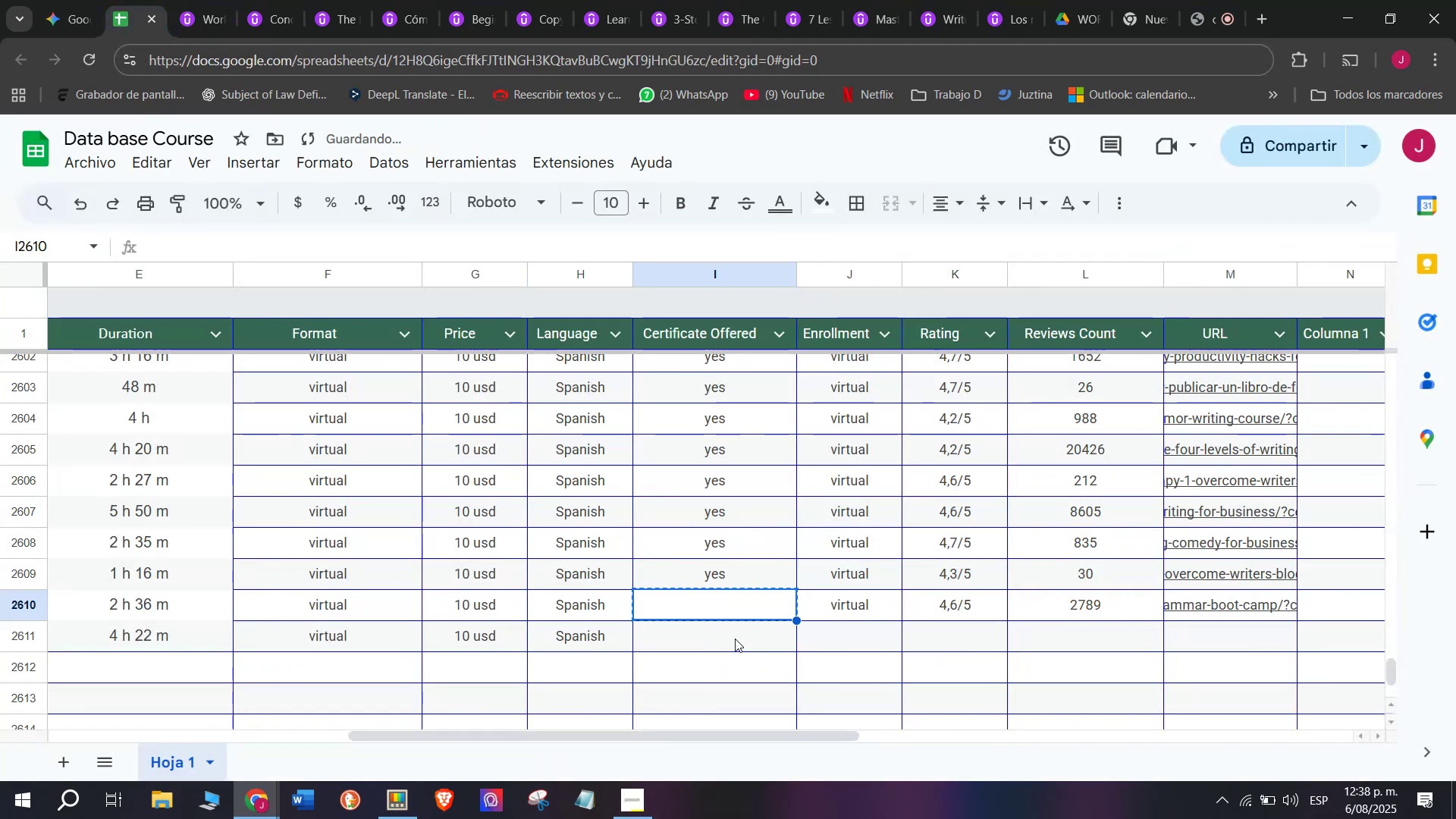 
triple_click([735, 639])
 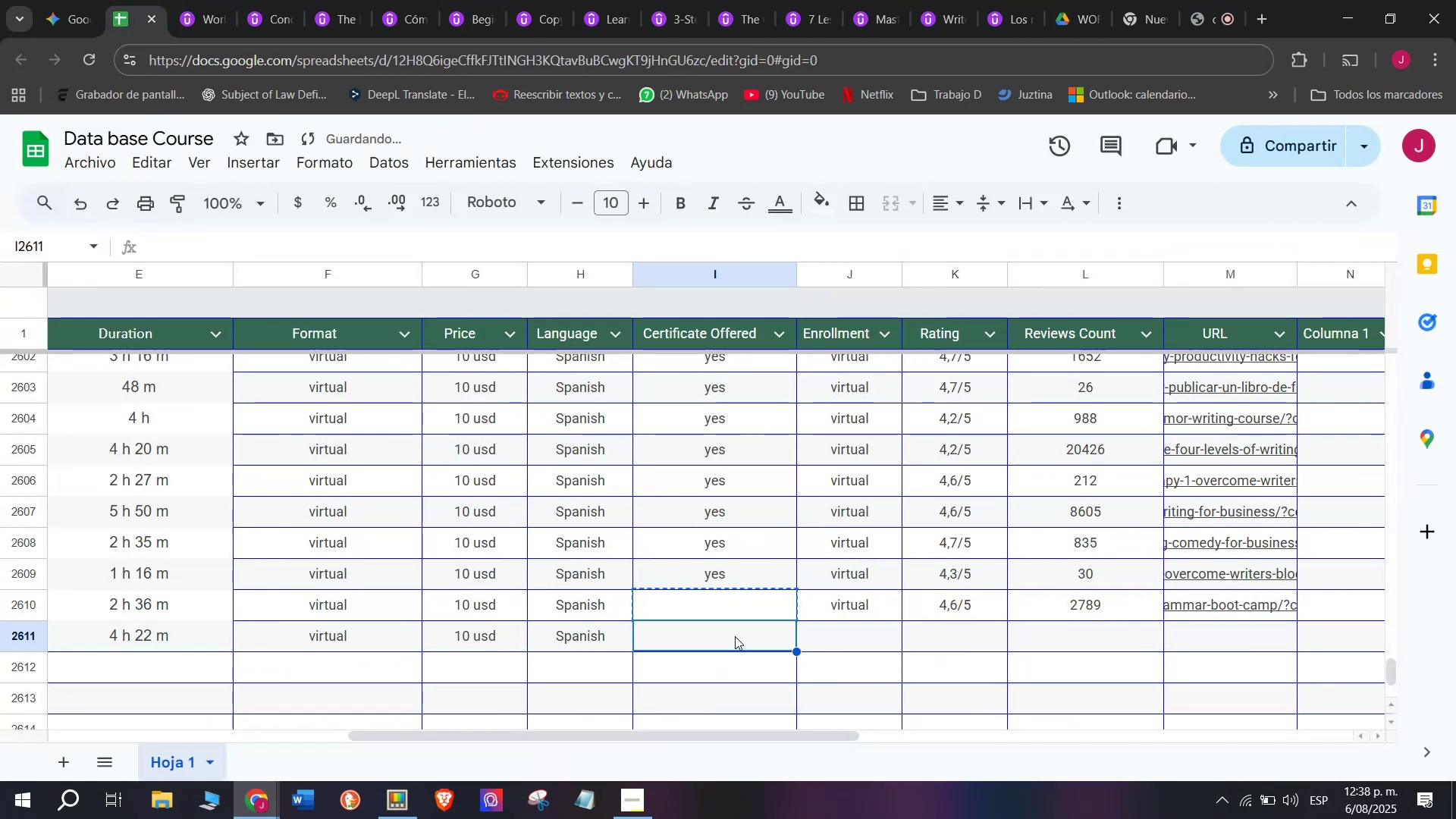 
key(Shift+ShiftLeft)
 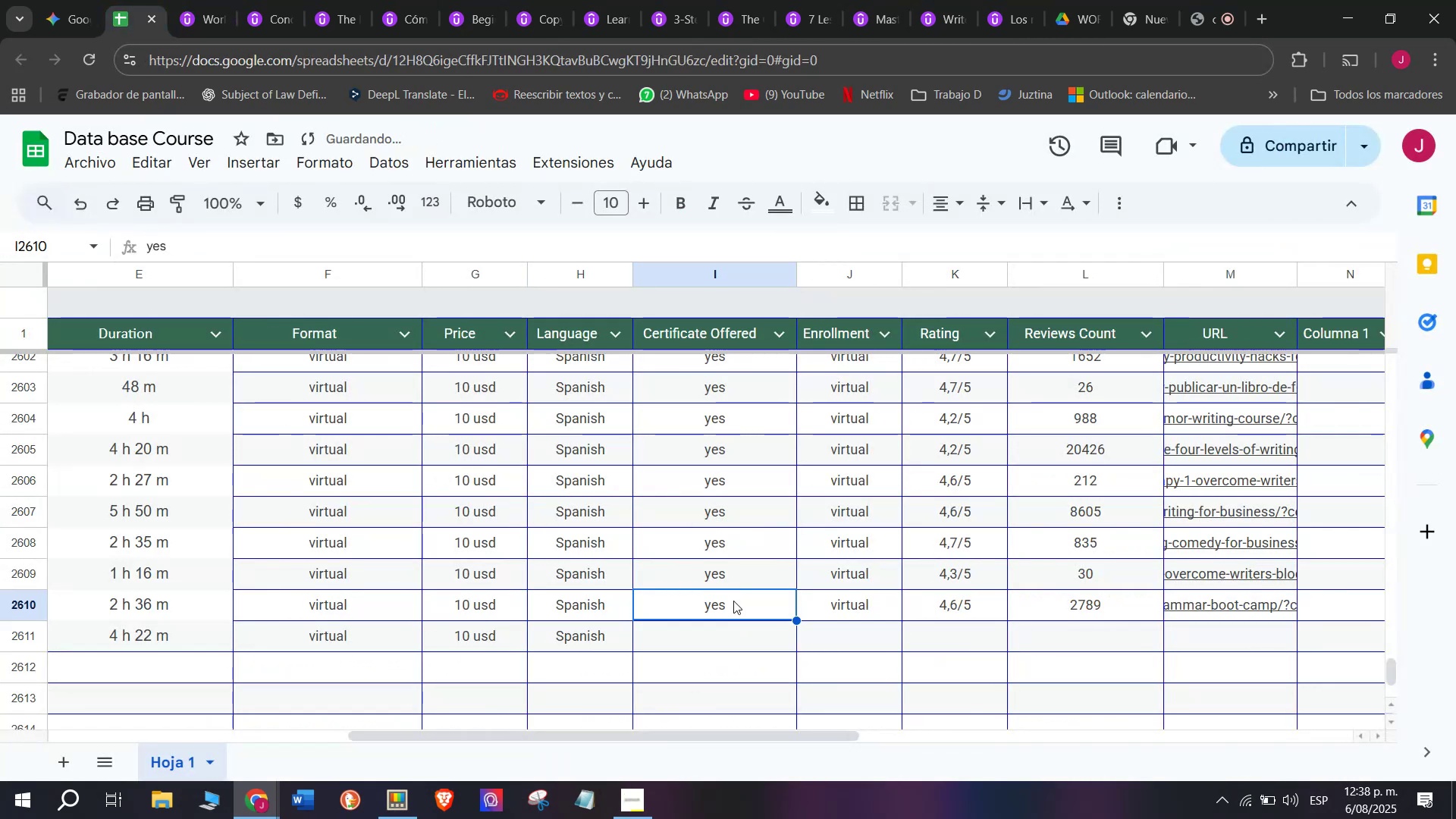 
key(Control+Shift+ControlLeft)
 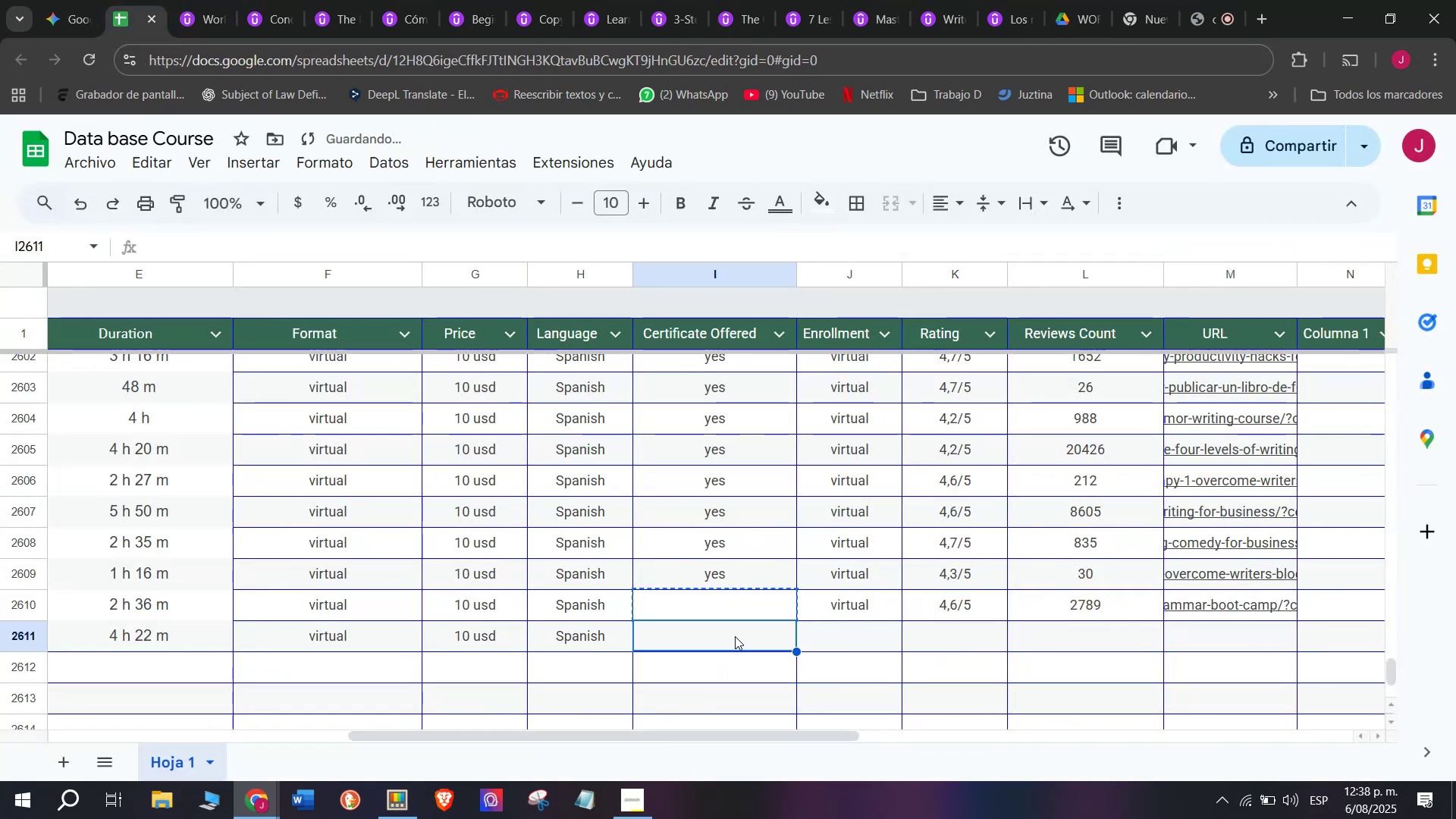 
key(Control+Shift+Z)
 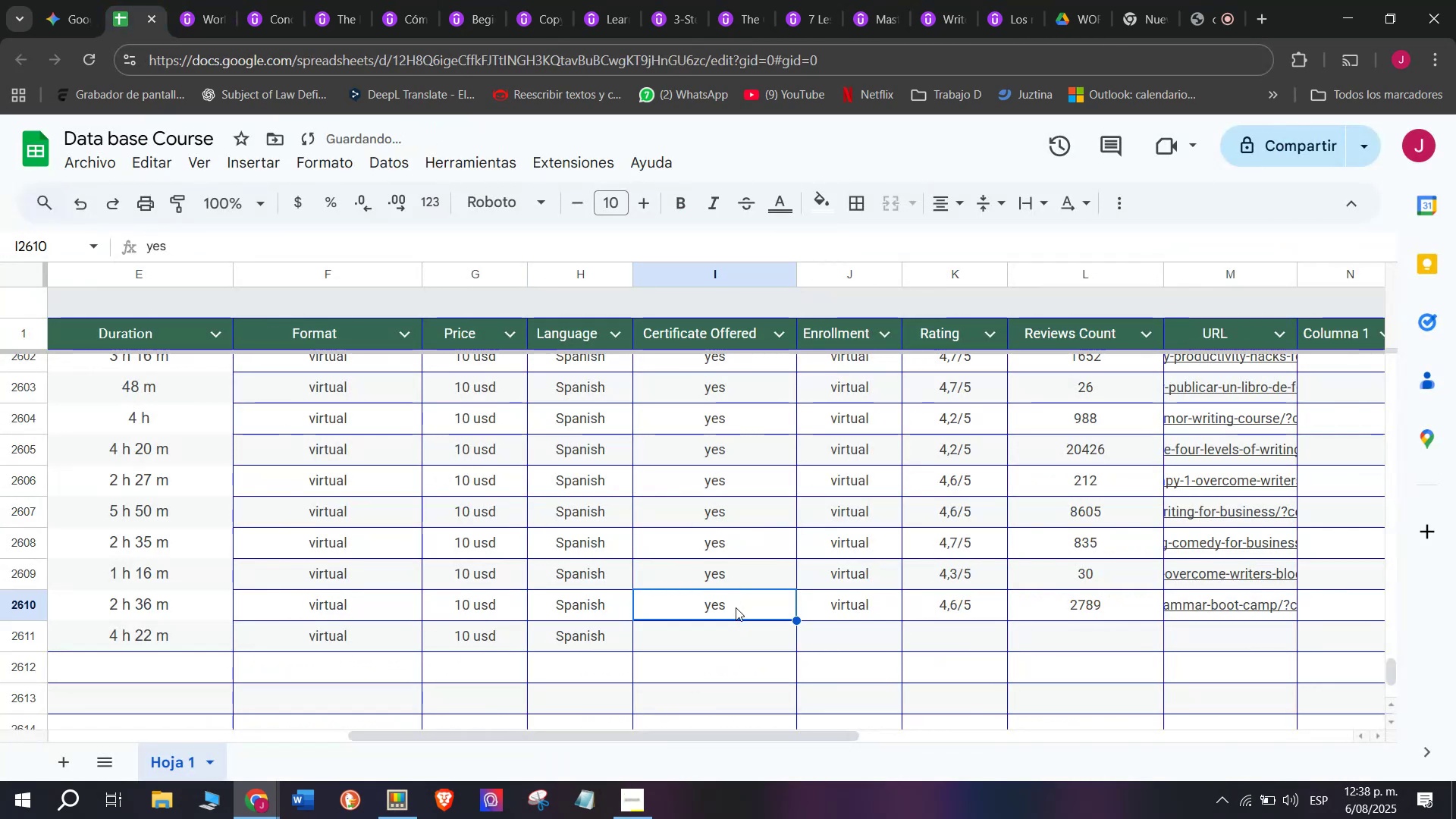 
left_click([737, 616])
 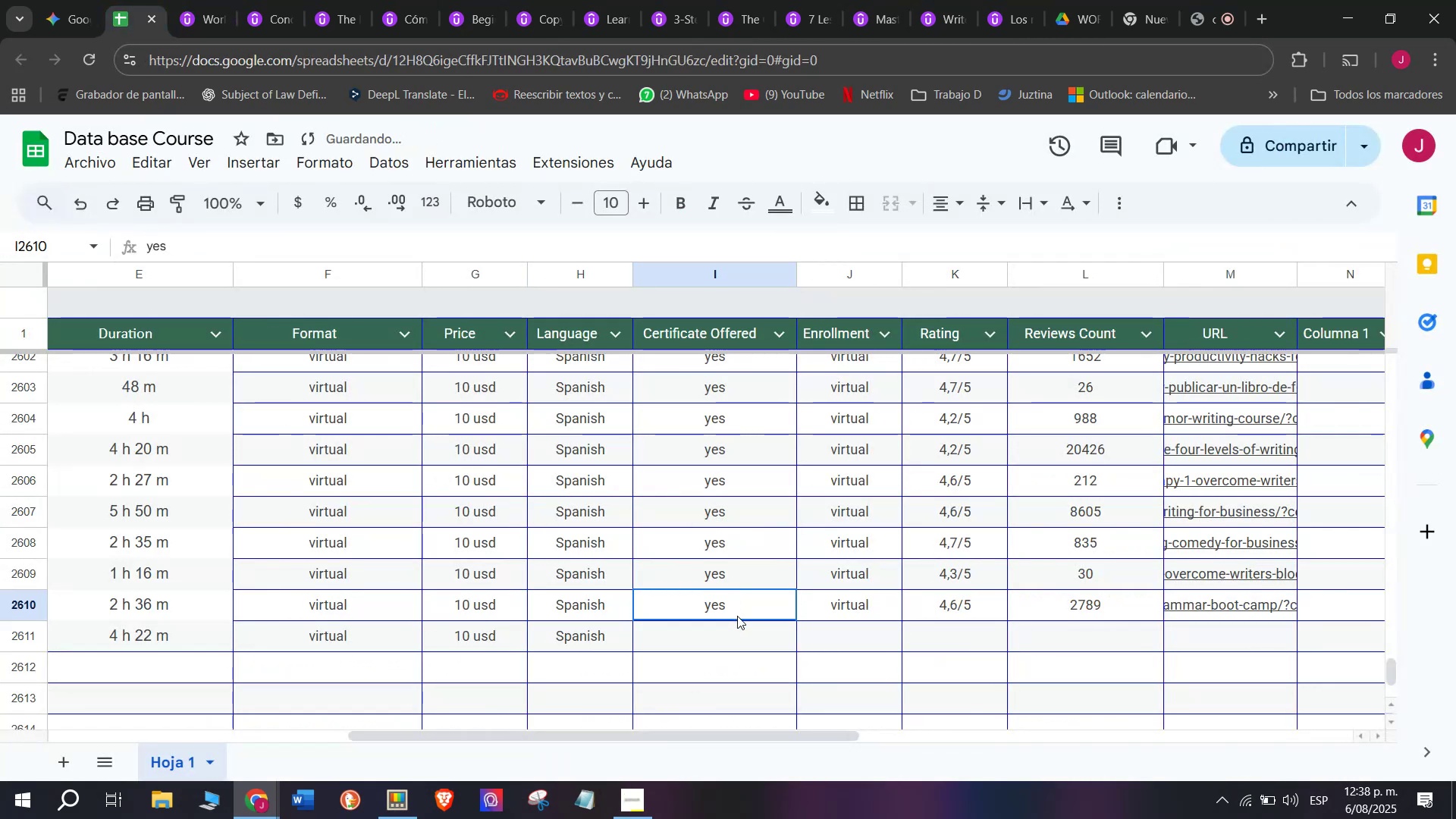 
key(Break)
 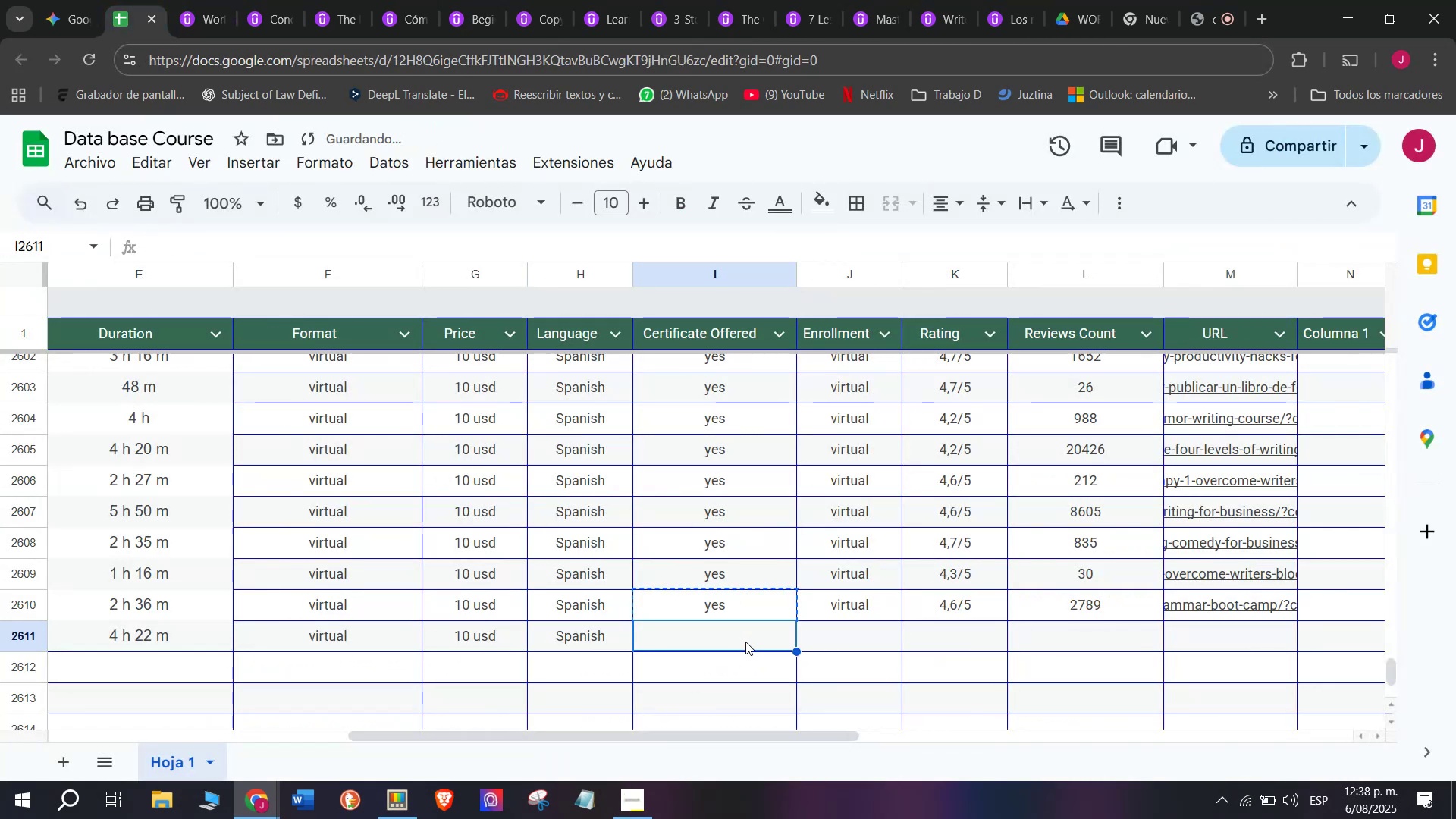 
key(Control+ControlLeft)
 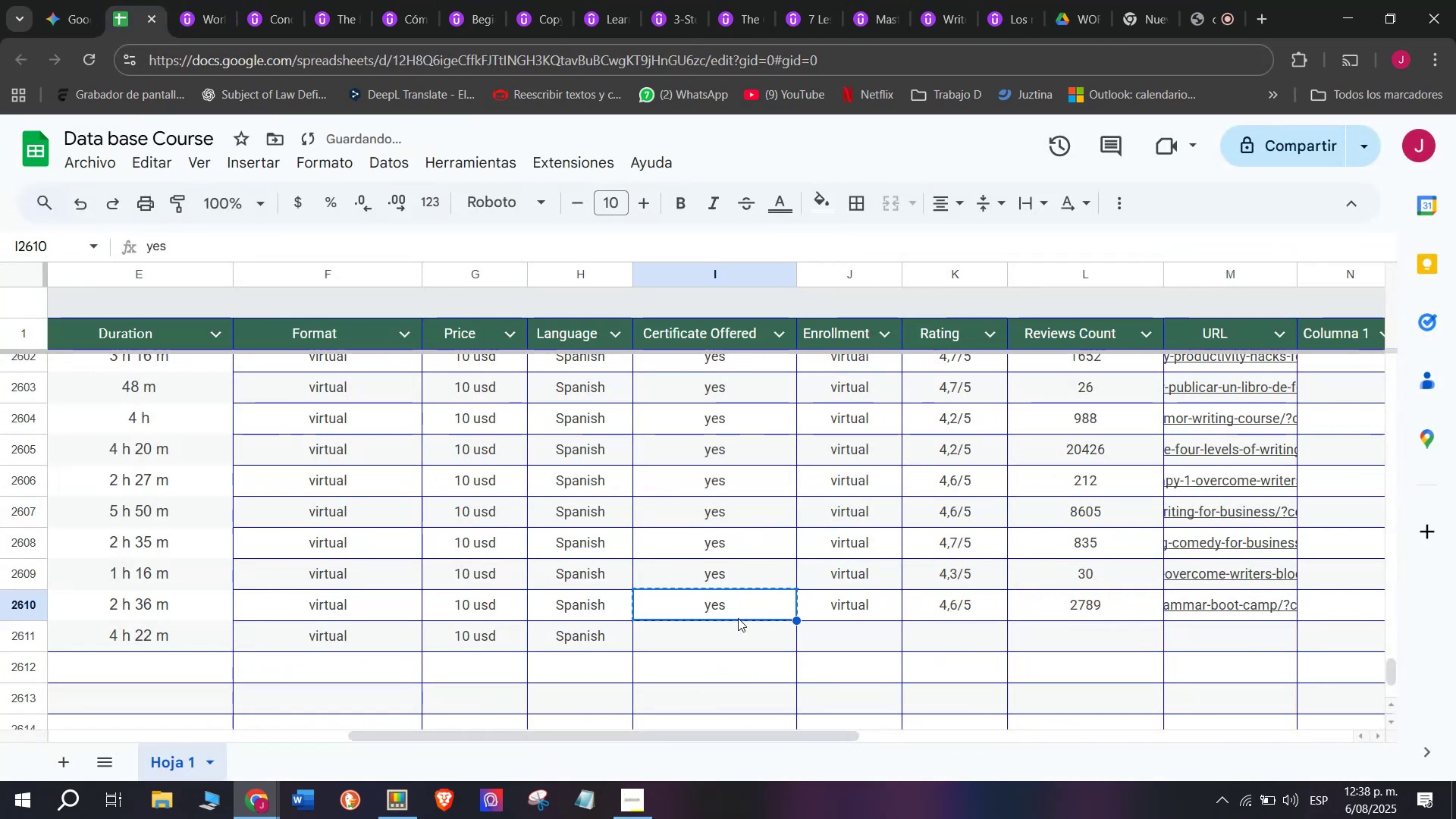 
key(Control+C)
 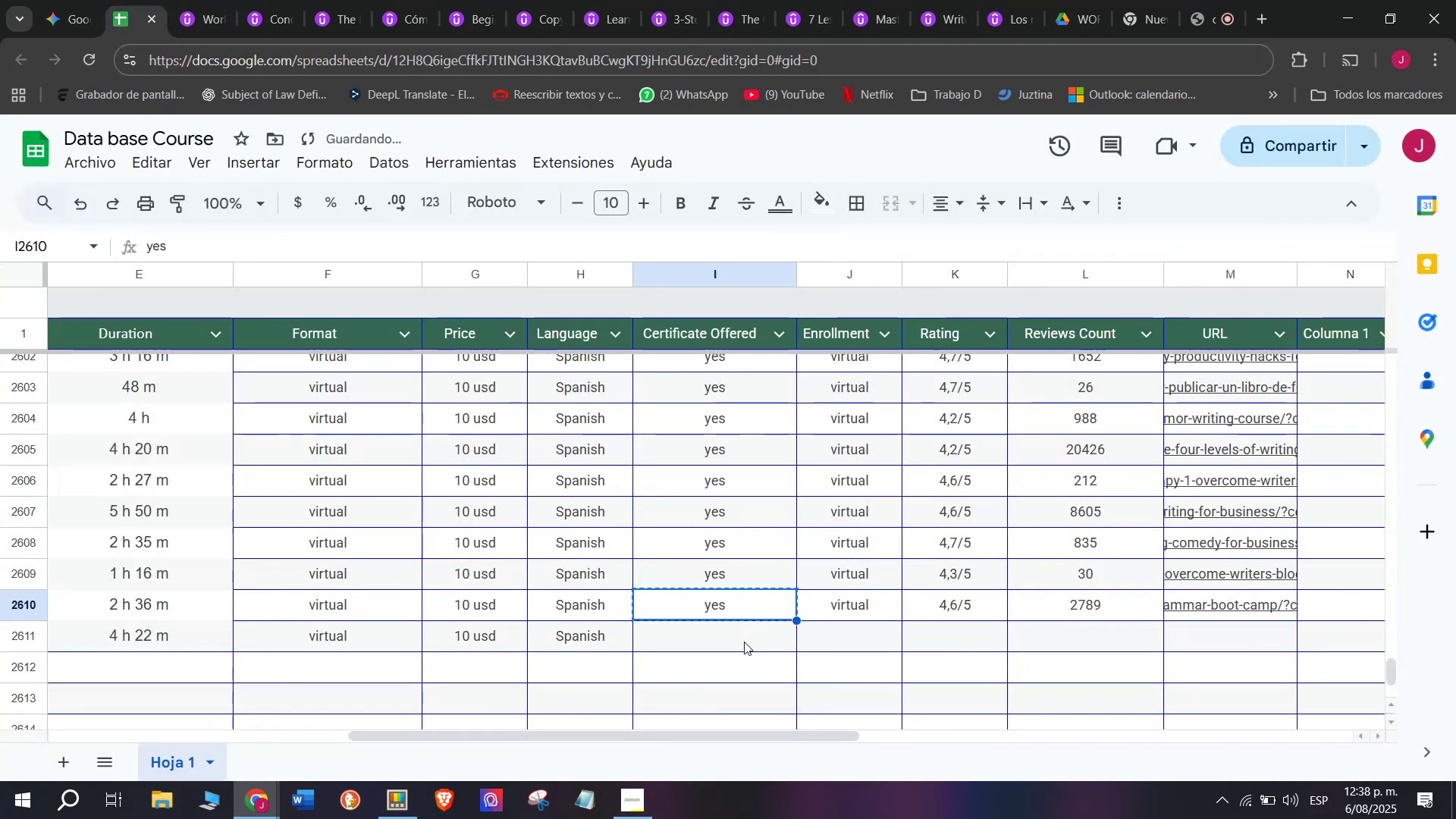 
double_click([744, 642])
 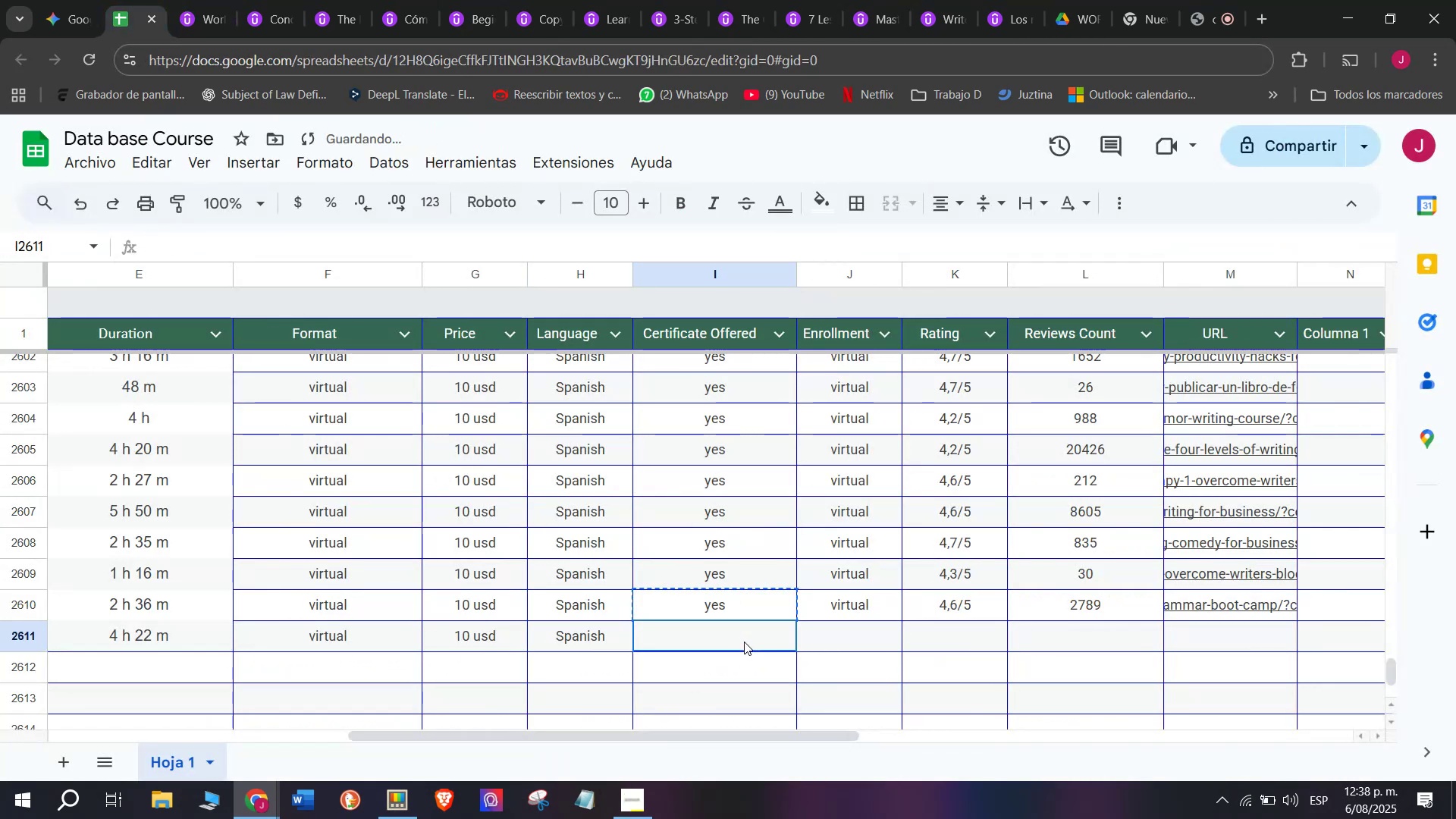 
key(Control+ControlLeft)
 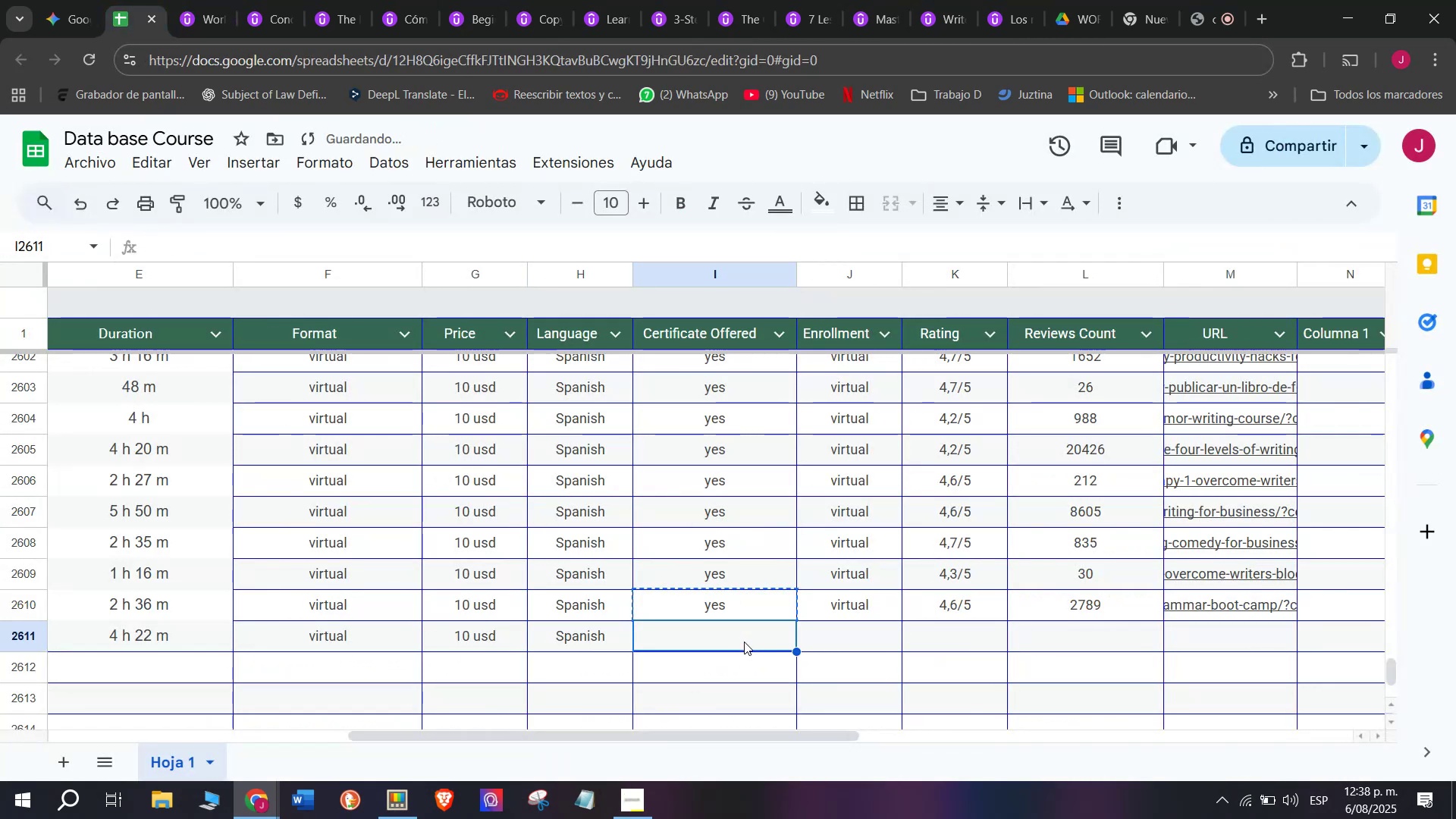 
key(Z)
 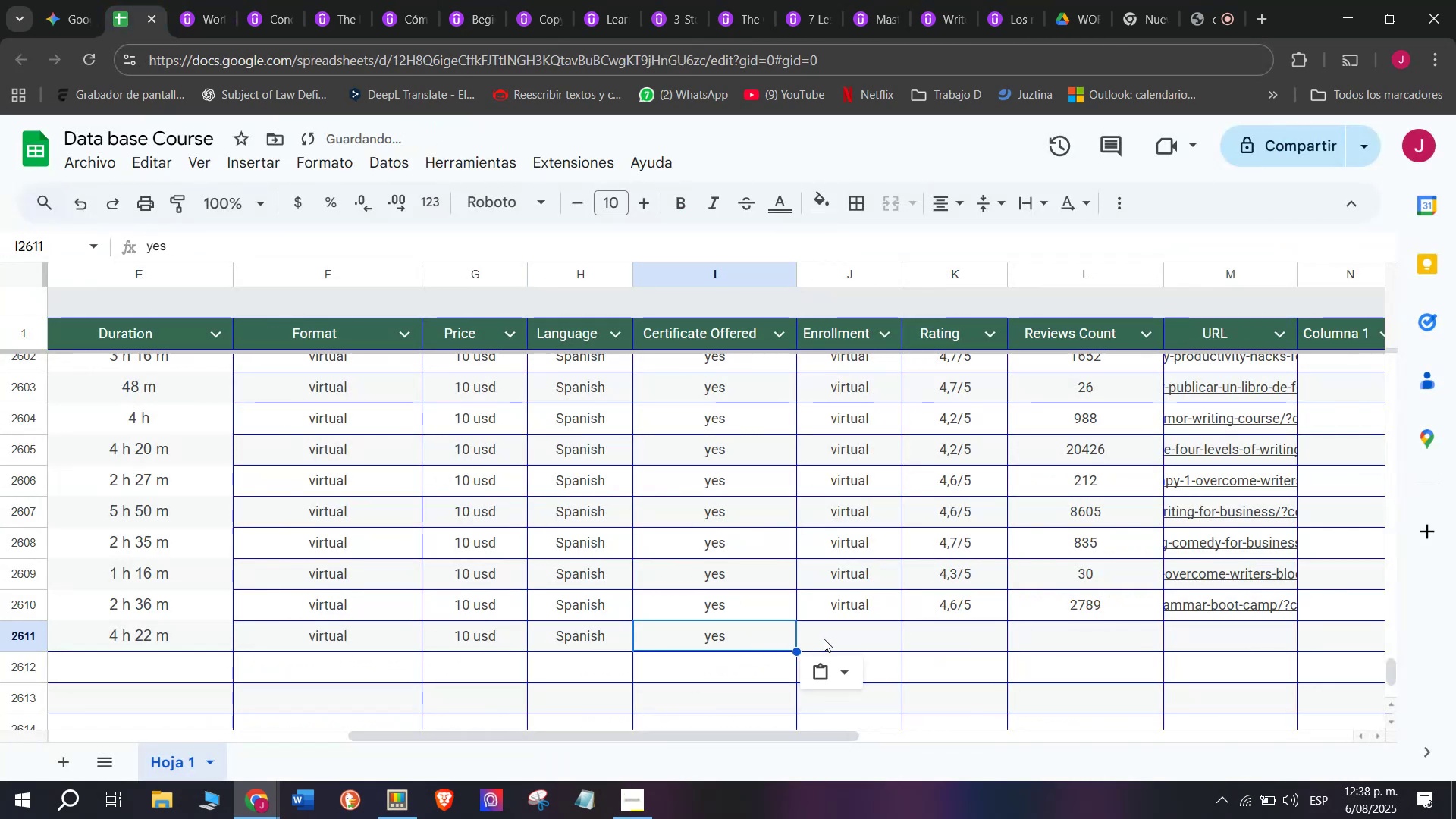 
key(Control+V)
 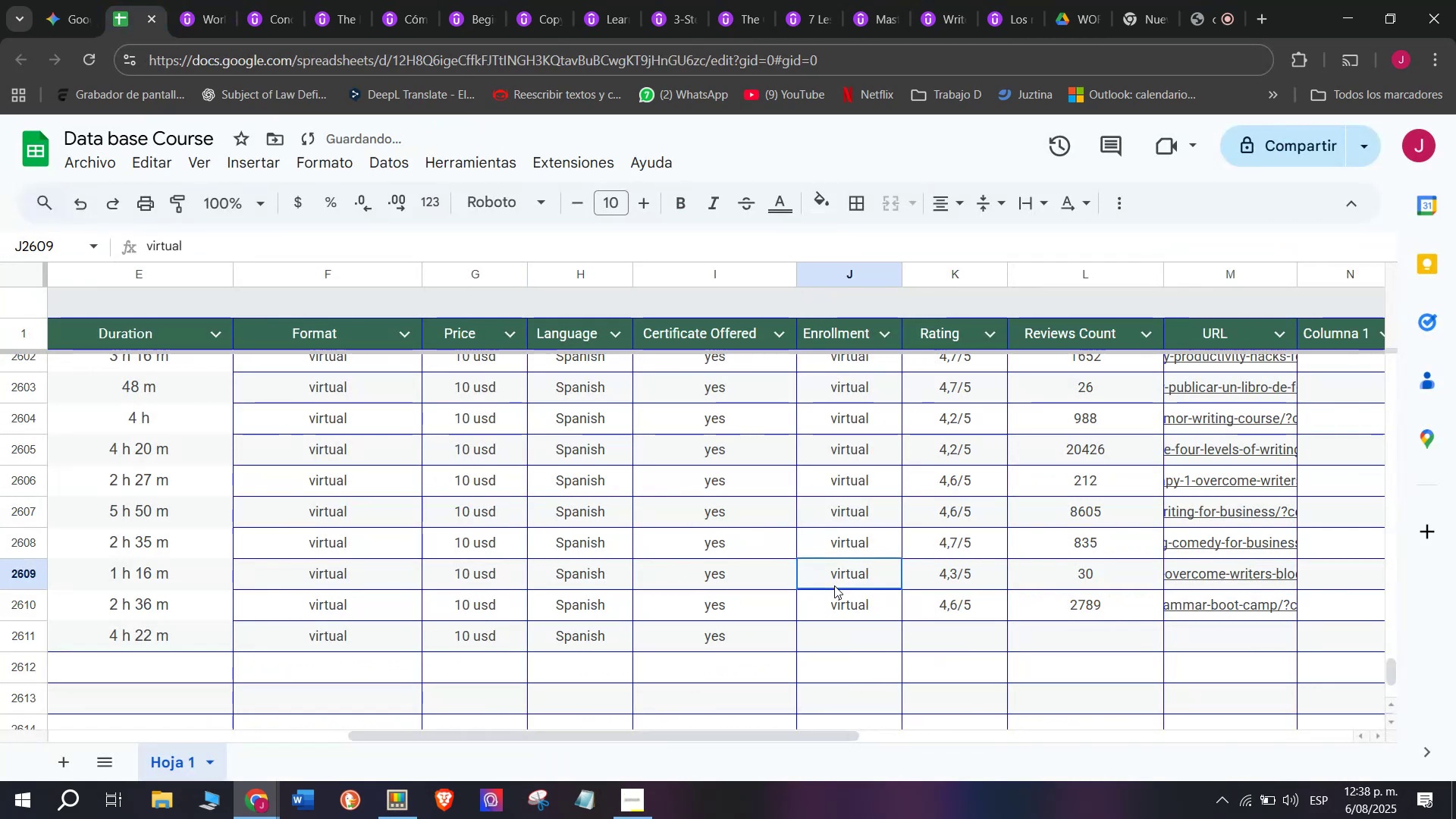 
double_click([846, 611])
 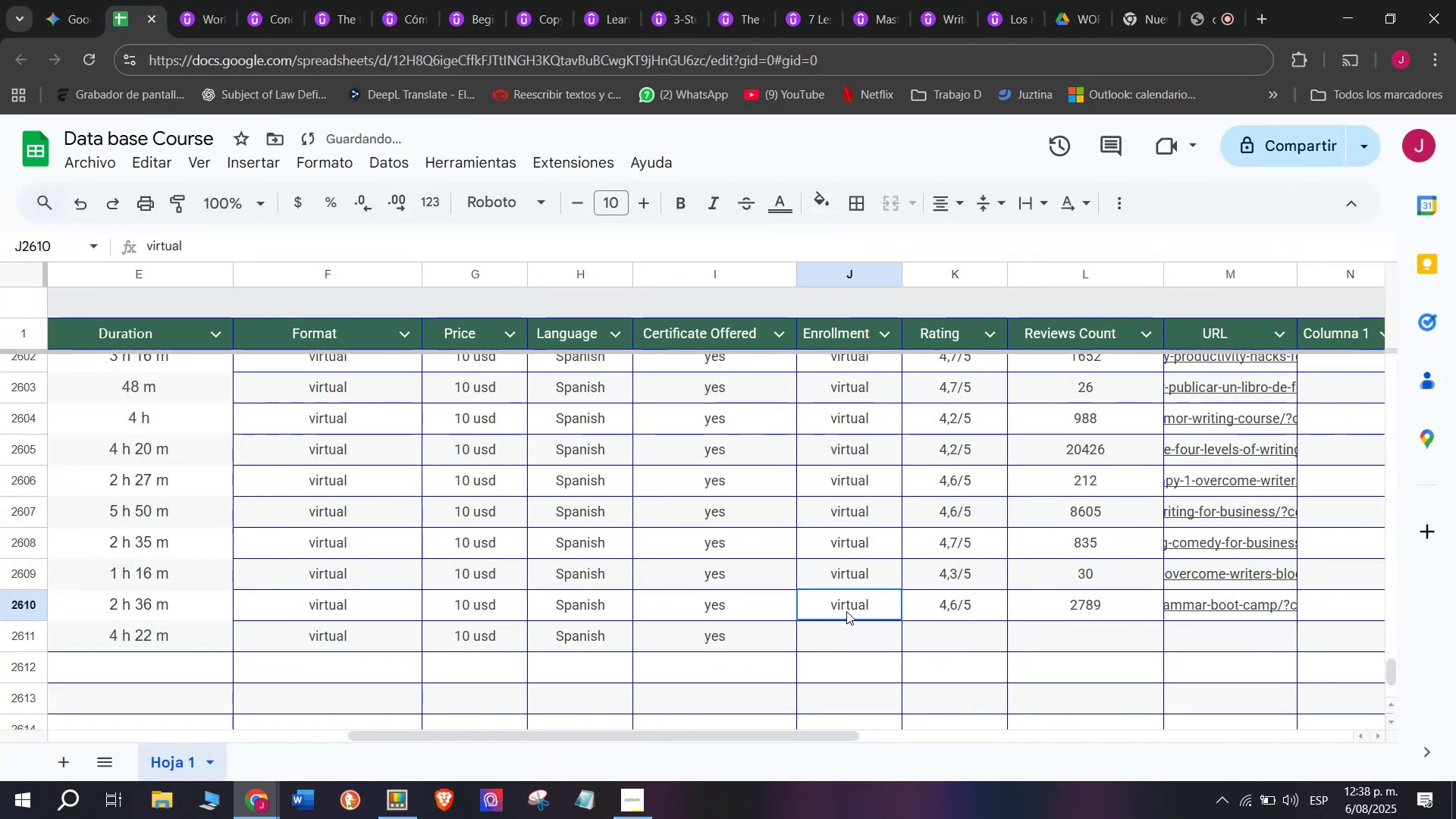 
key(Control+ControlLeft)
 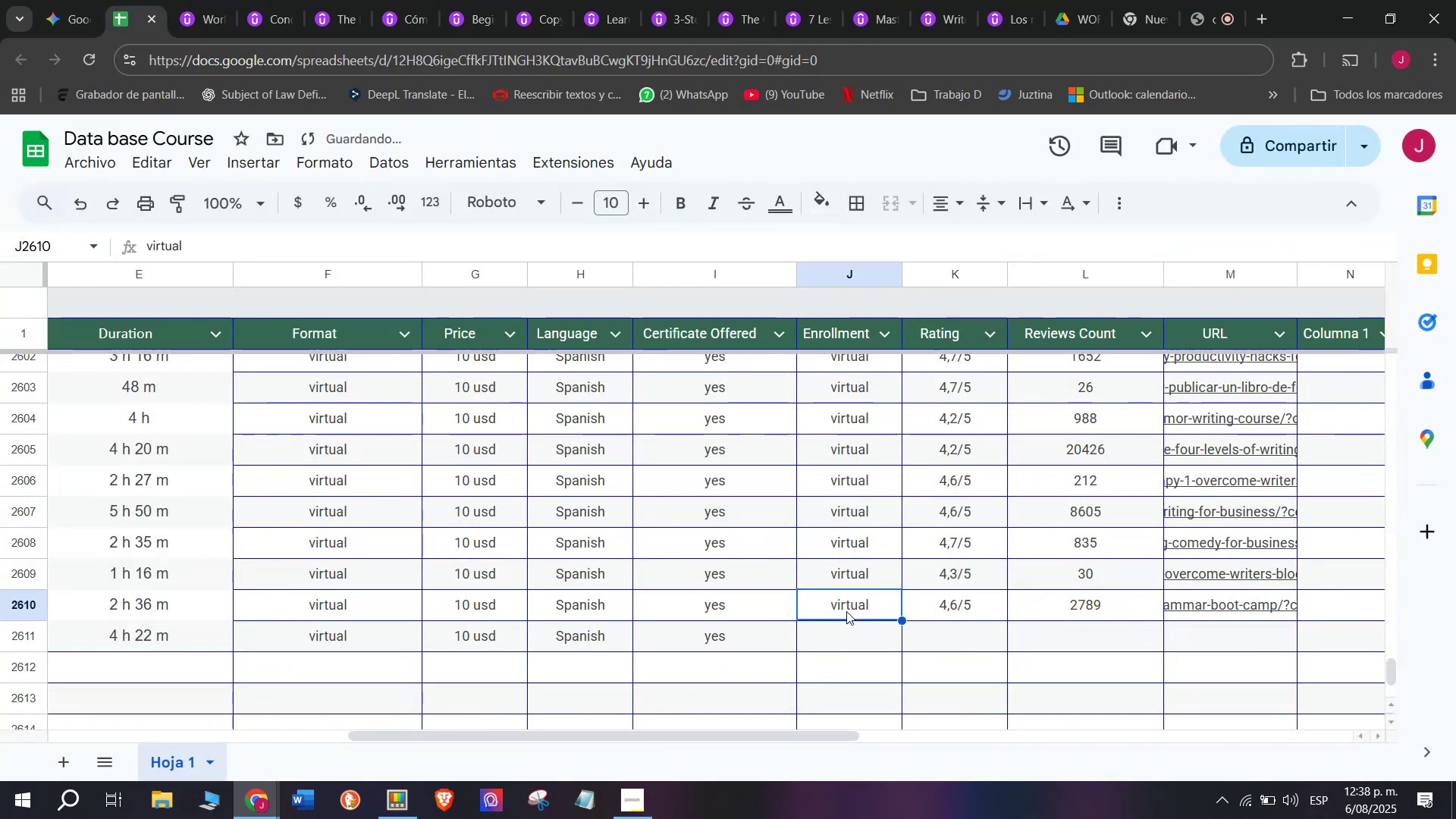 
key(Break)
 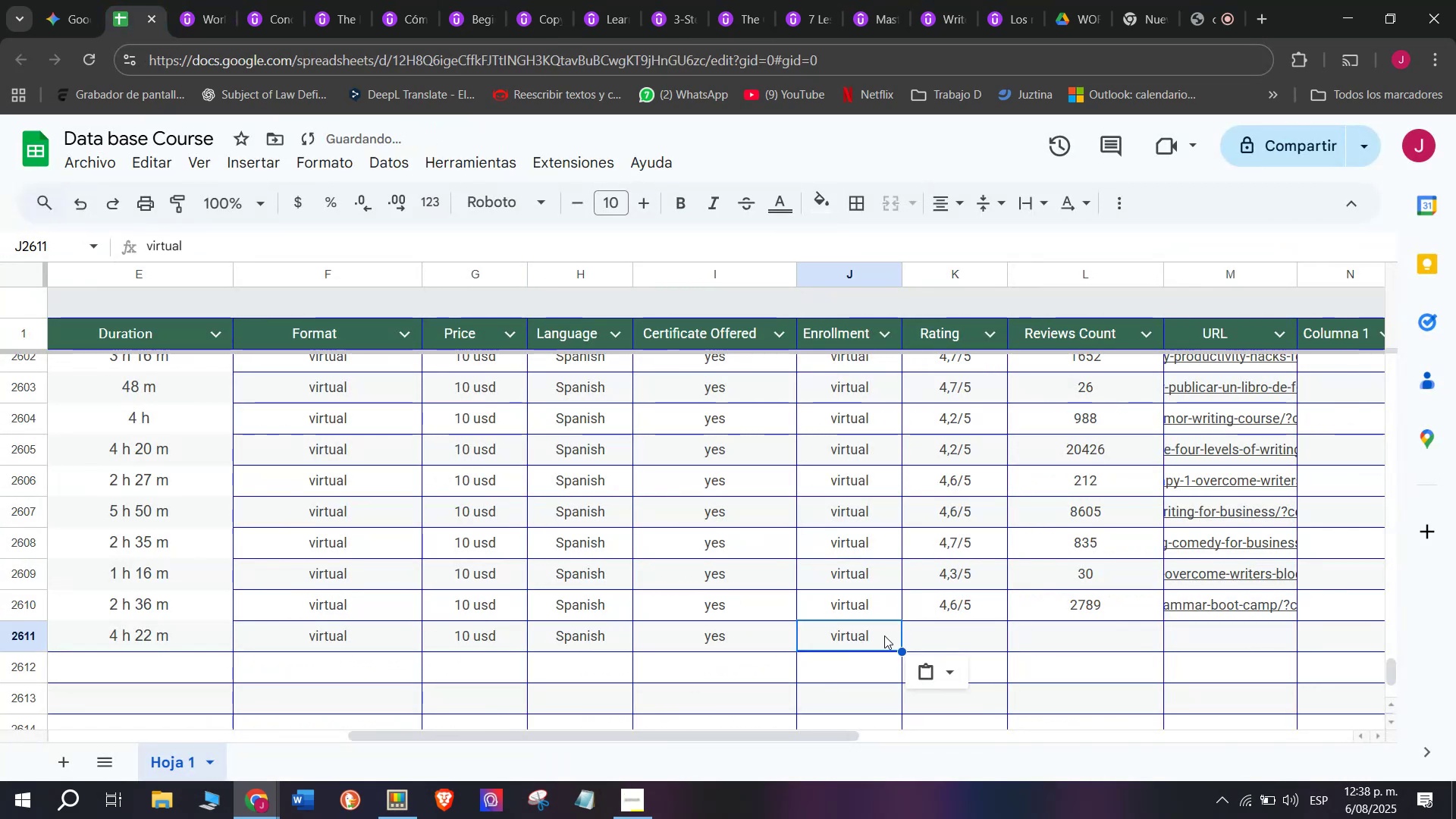 
key(Control+C)
 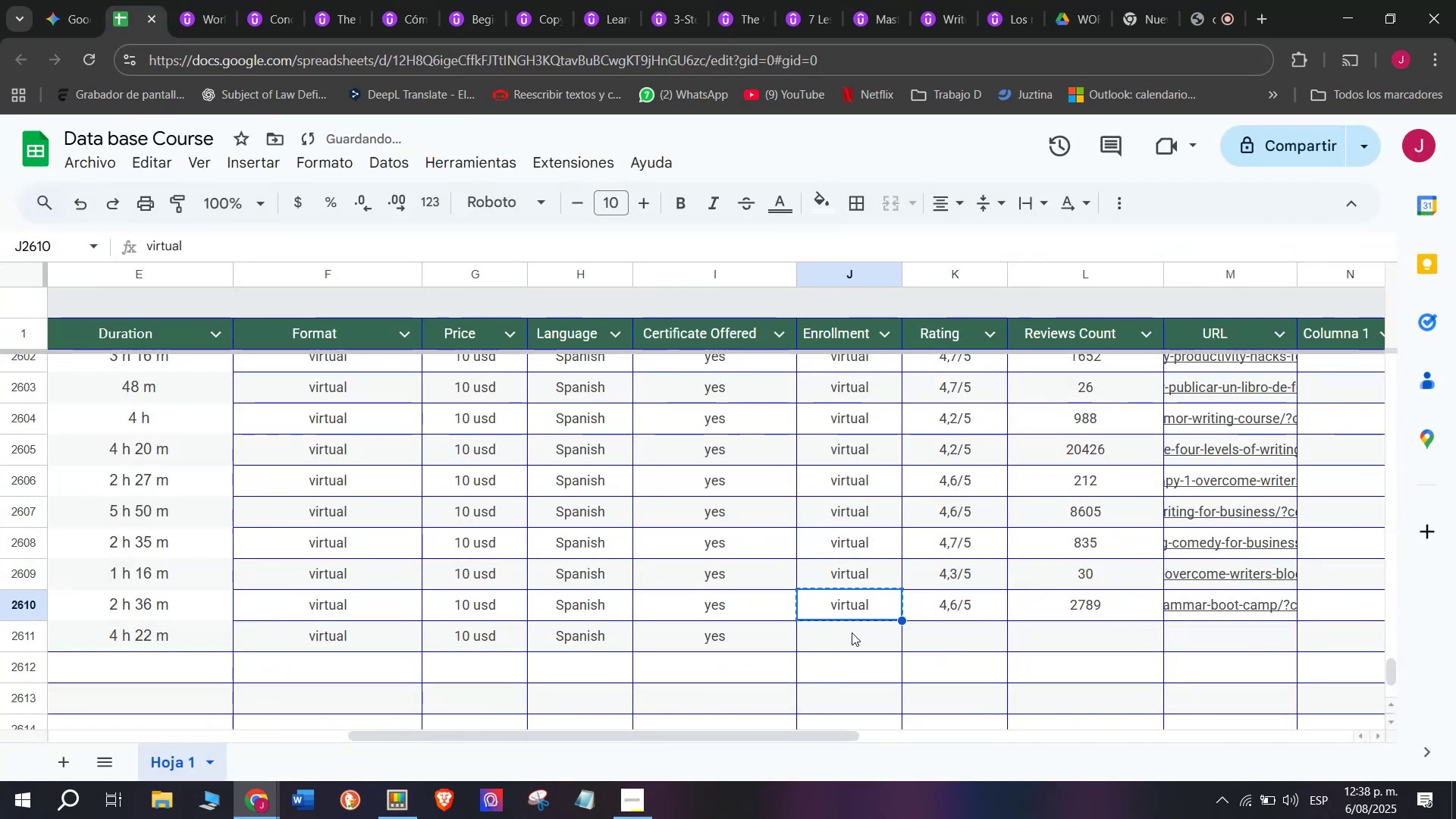 
triple_click([852, 632])
 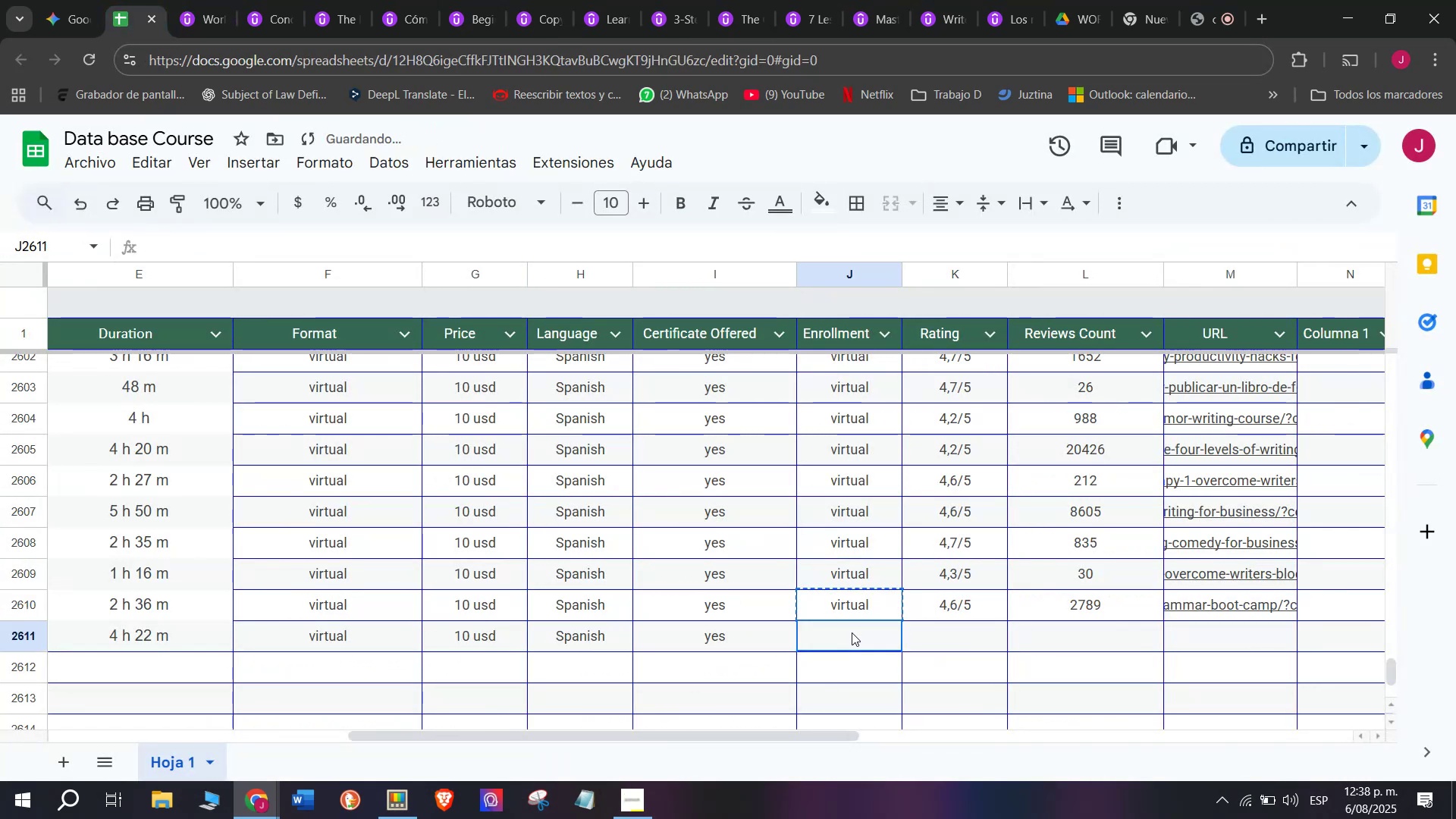 
key(Control+ControlLeft)
 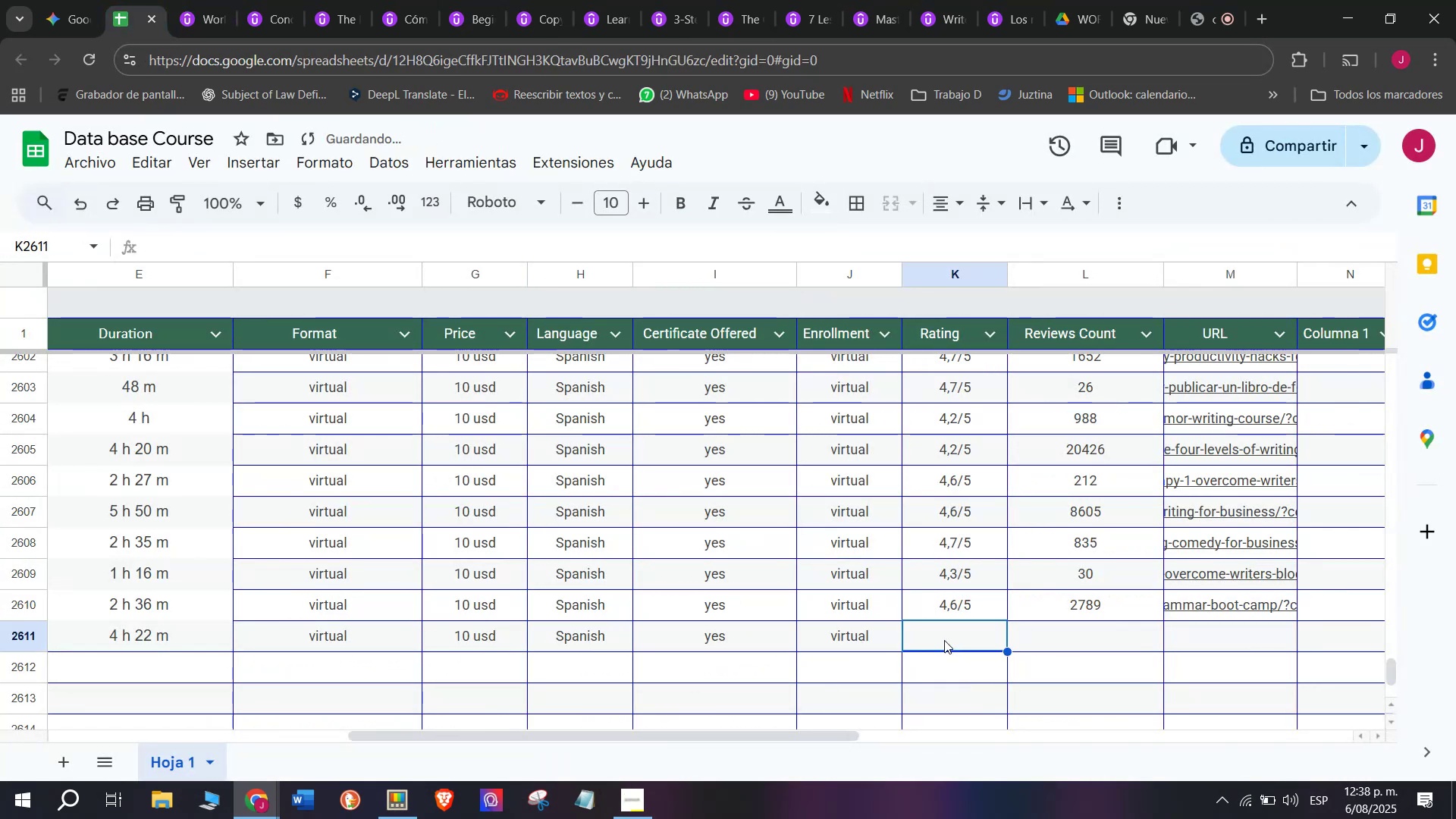 
key(Z)
 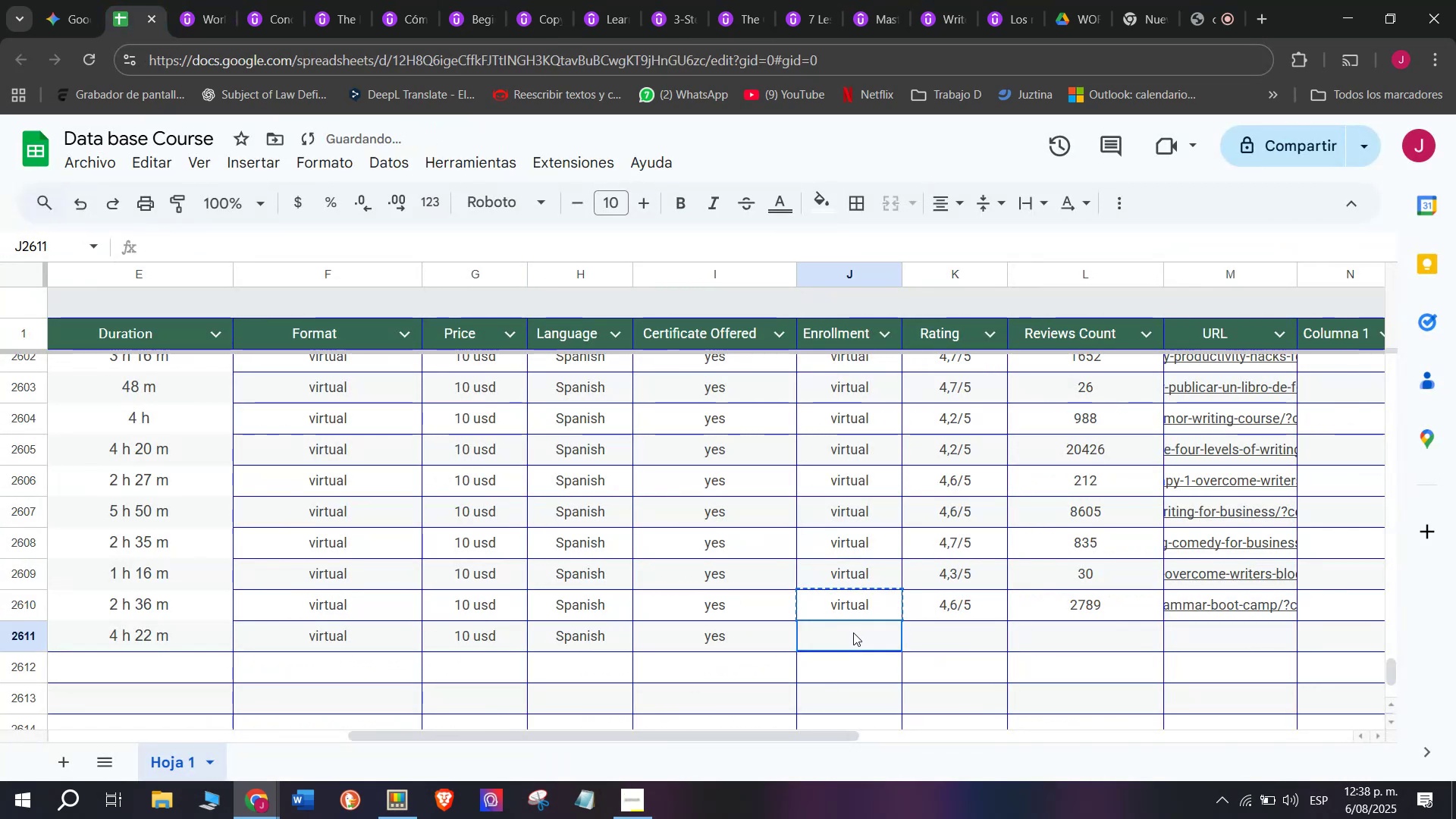 
key(Control+V)
 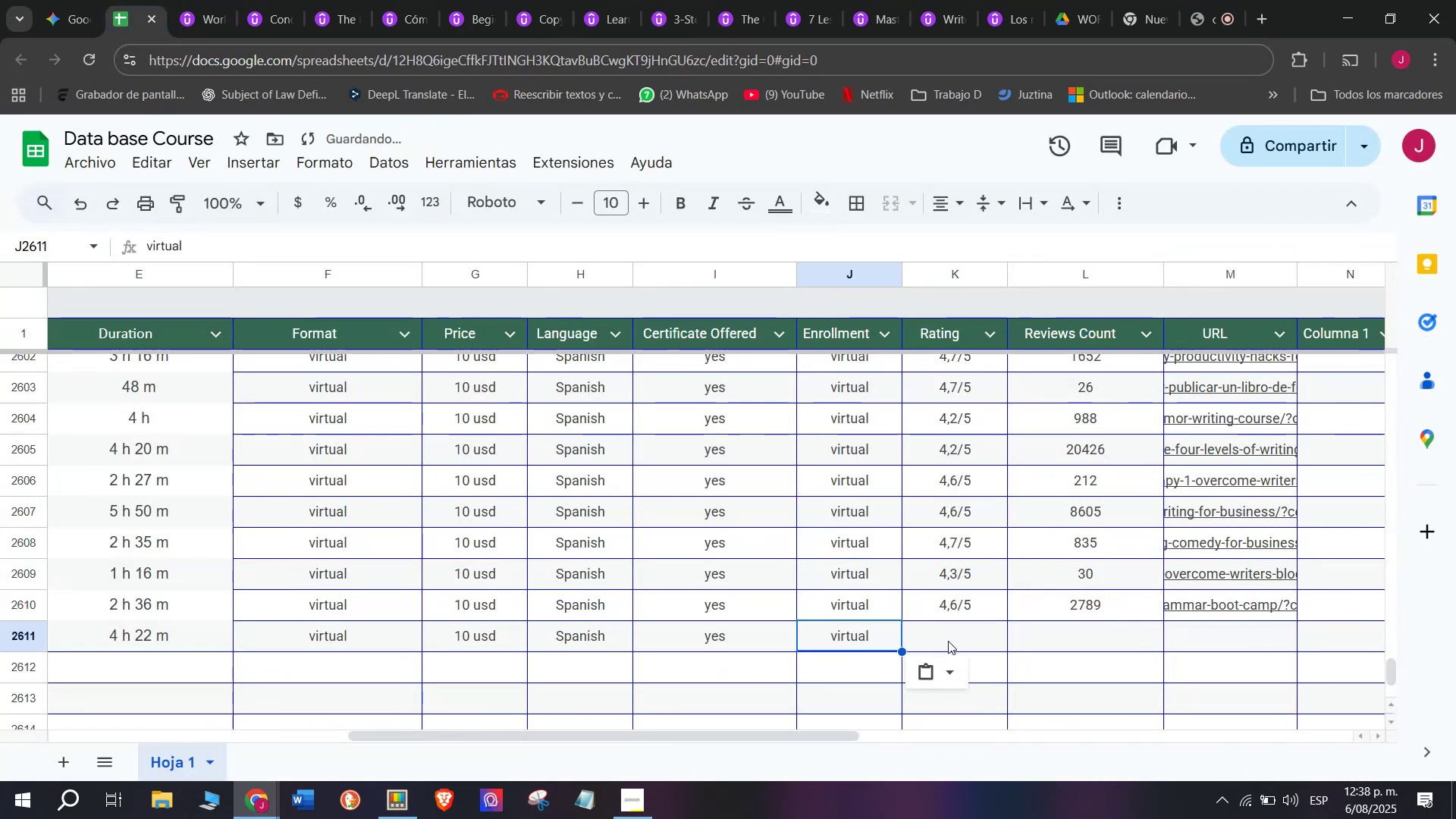 
triple_click([948, 641])
 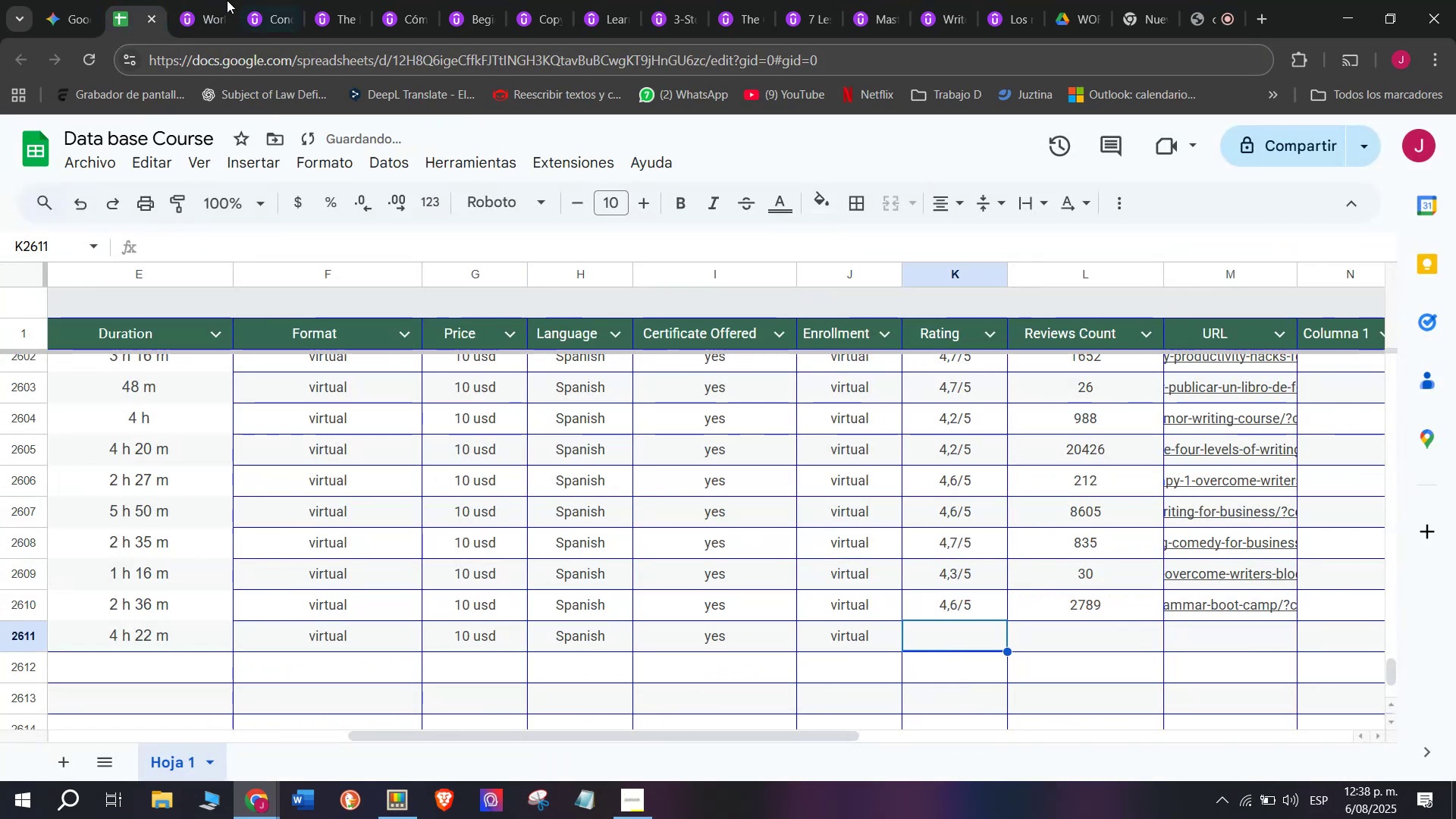 
left_click([184, 0])
 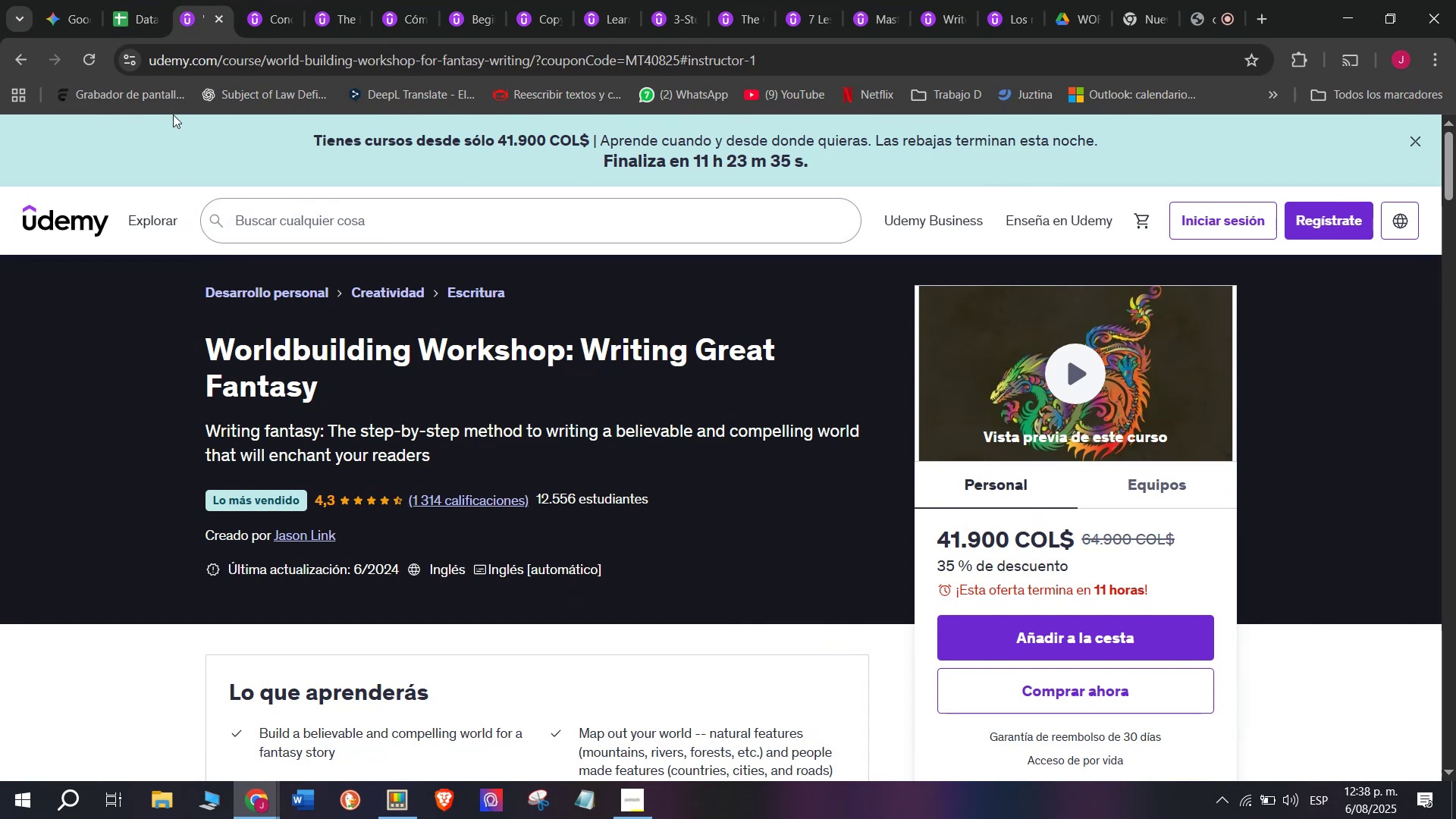 
left_click([132, 0])
 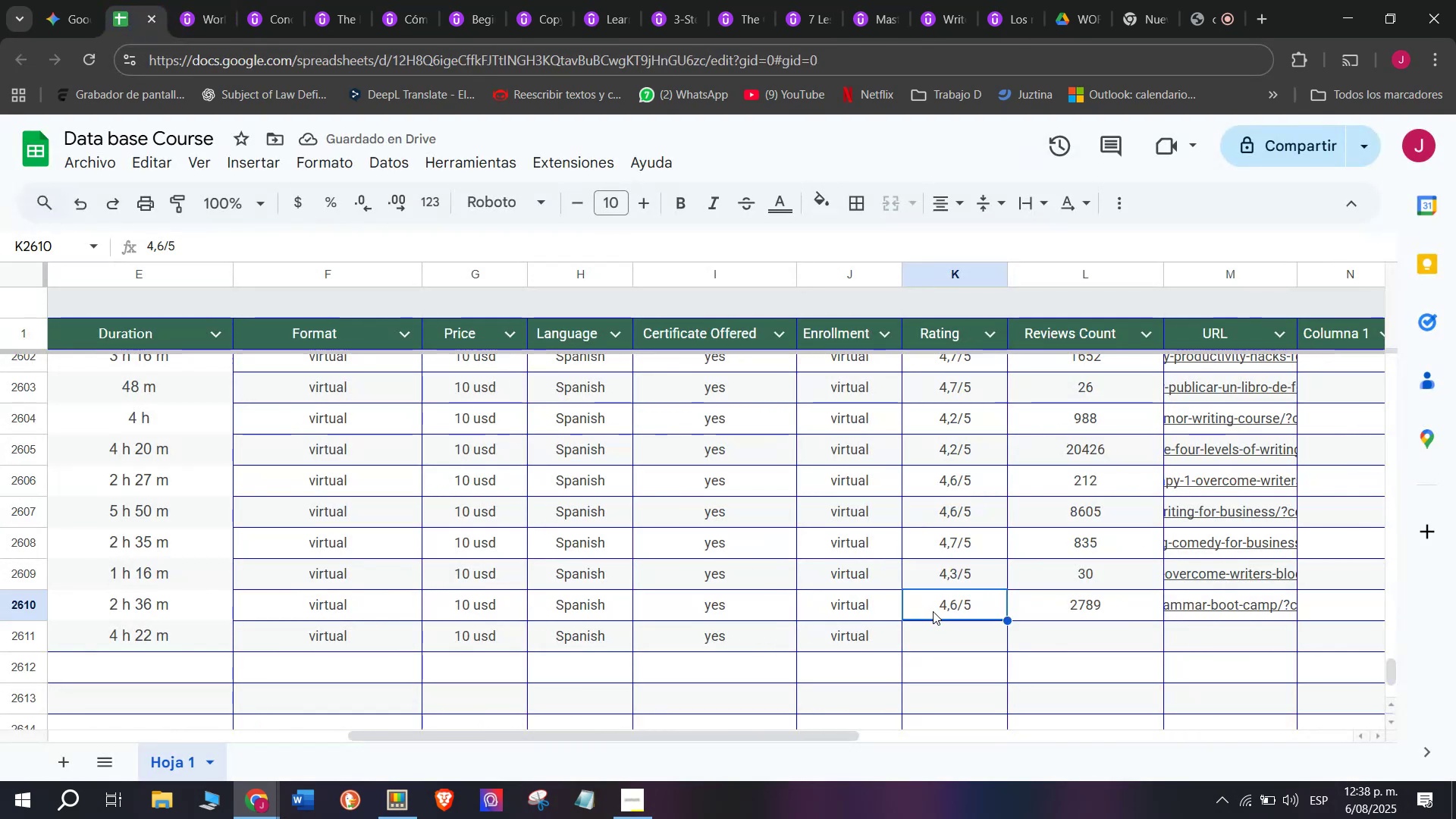 
double_click([954, 574])
 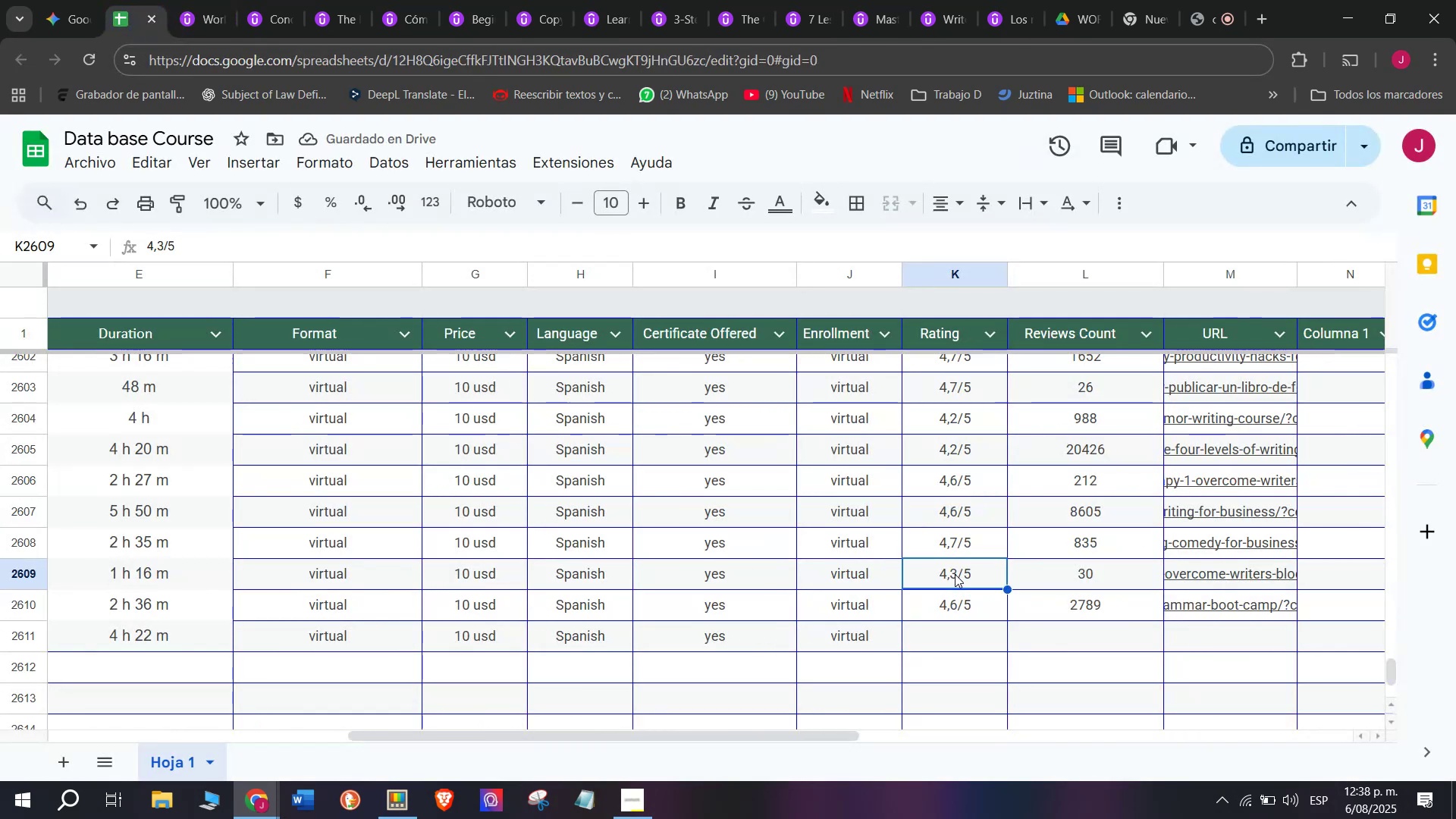 
key(Break)
 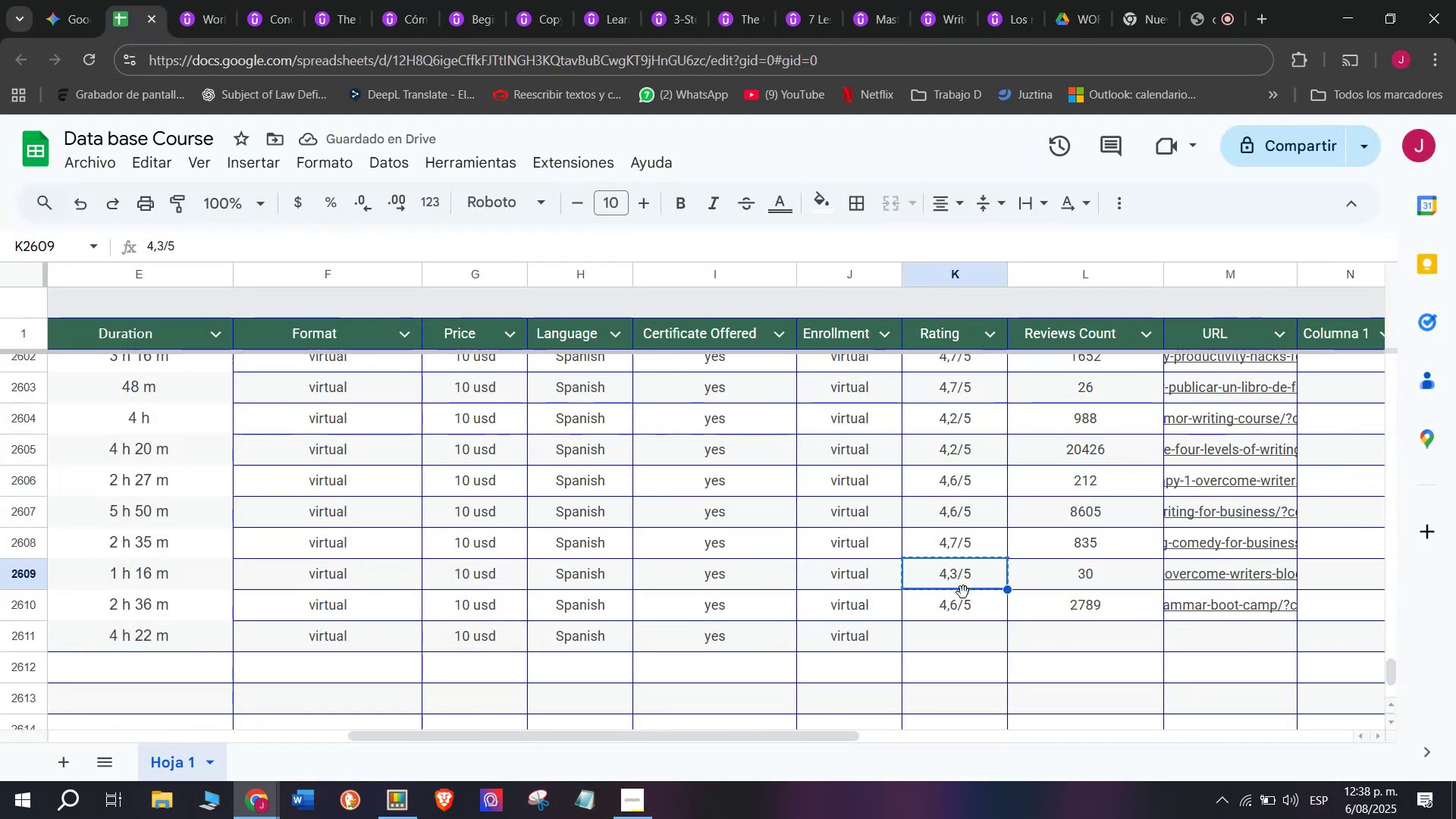 
key(Control+ControlLeft)
 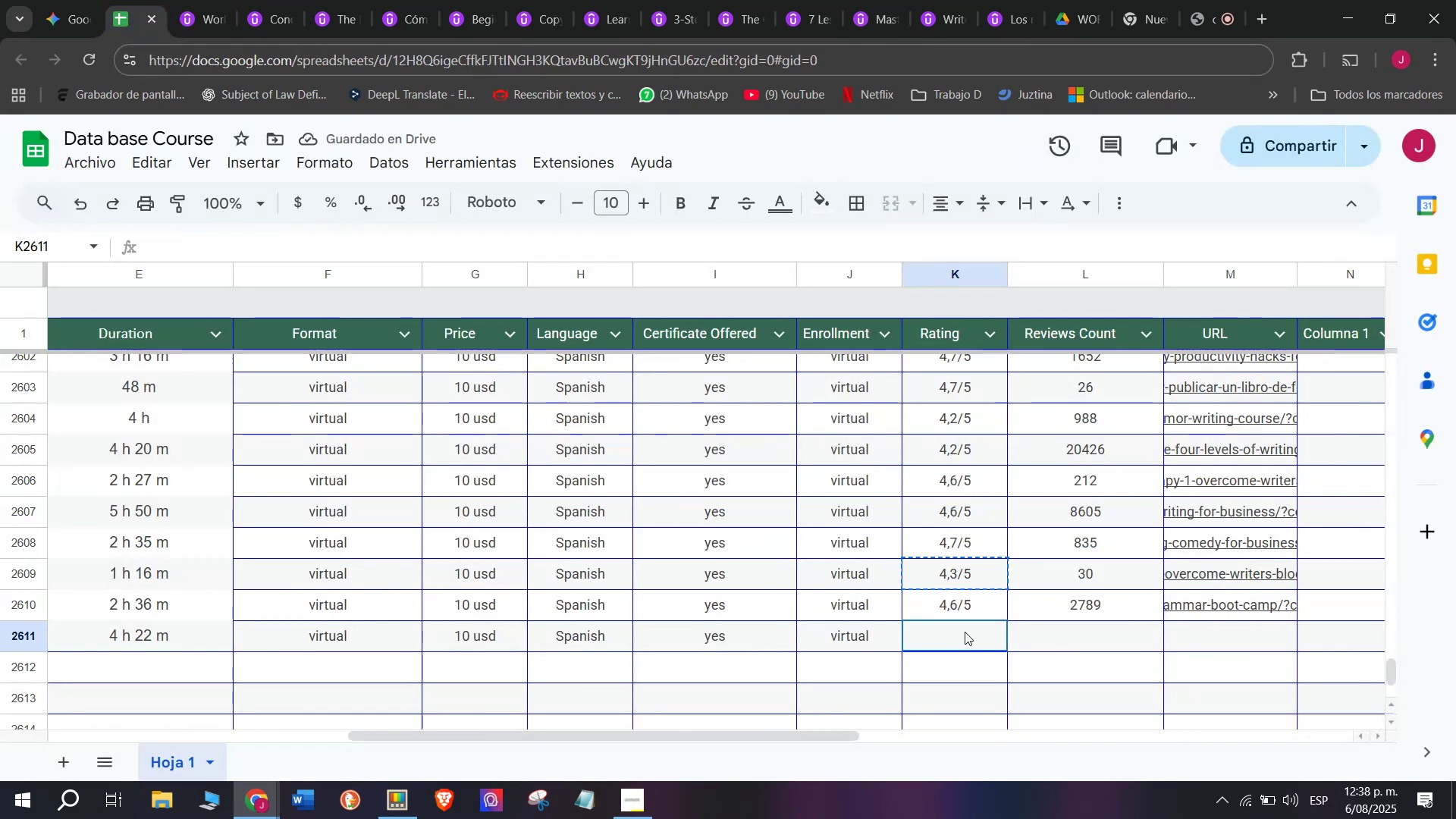 
key(Control+C)
 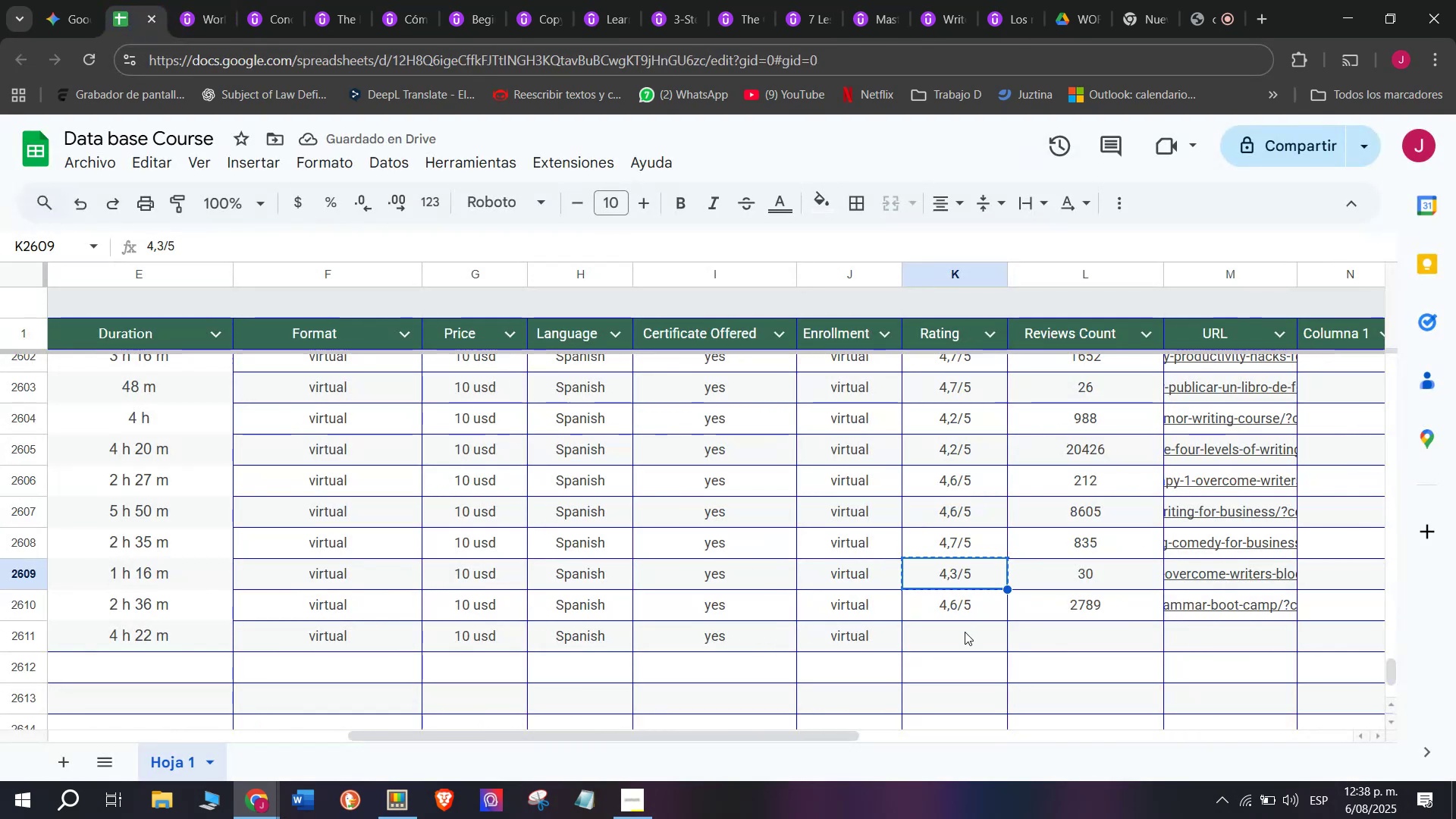 
left_click([965, 632])
 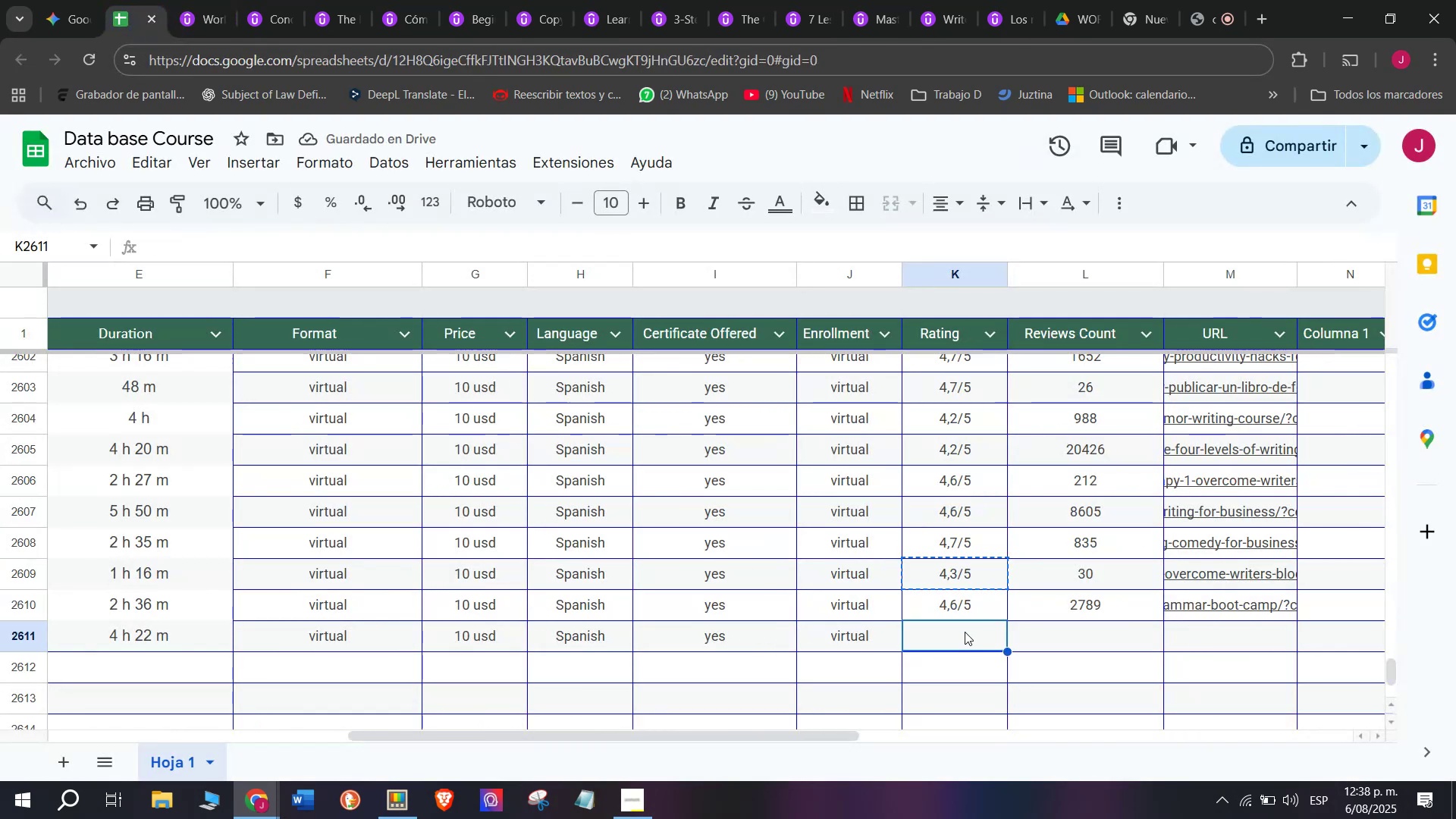 
key(Z)
 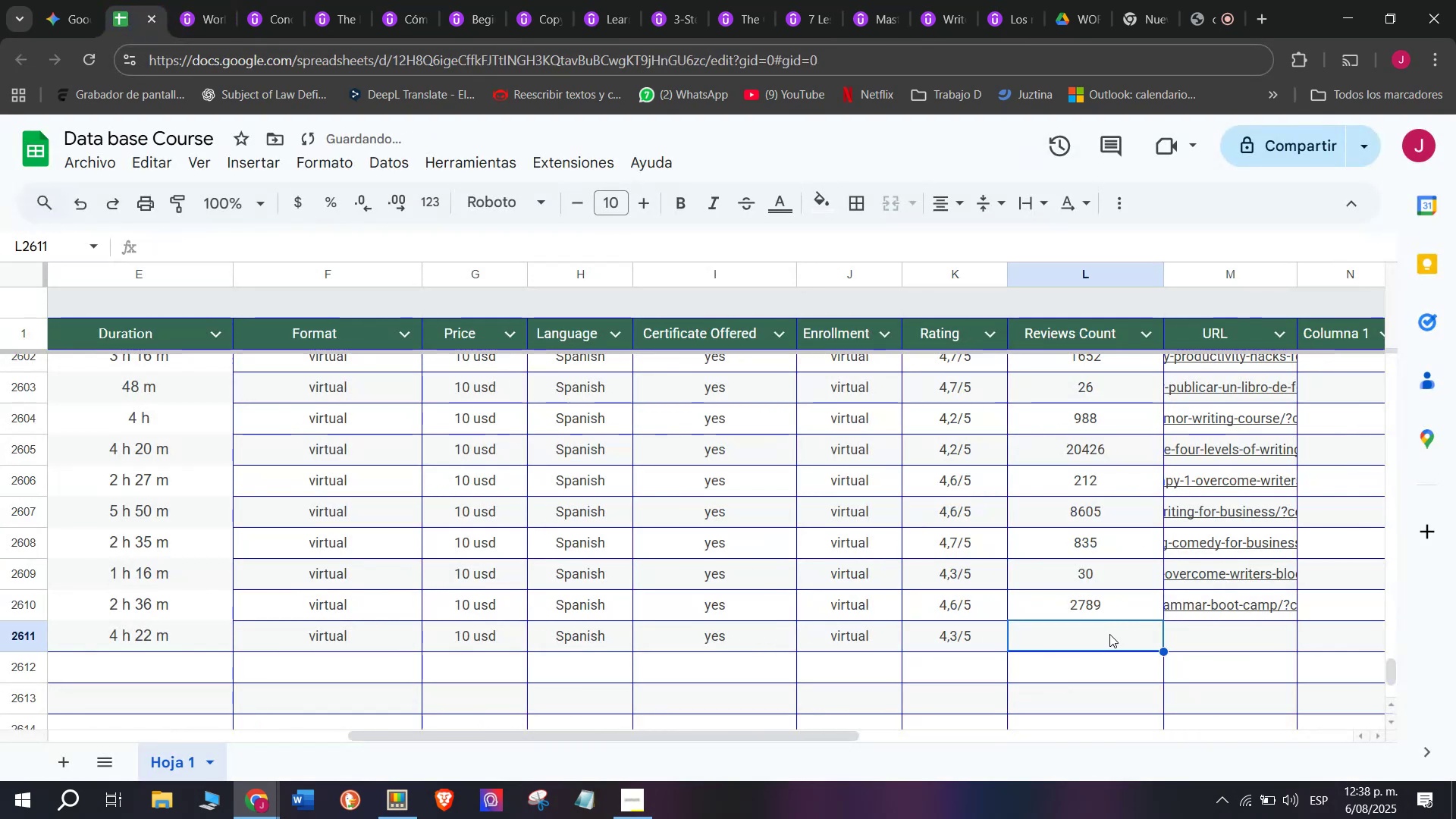 
key(Control+ControlLeft)
 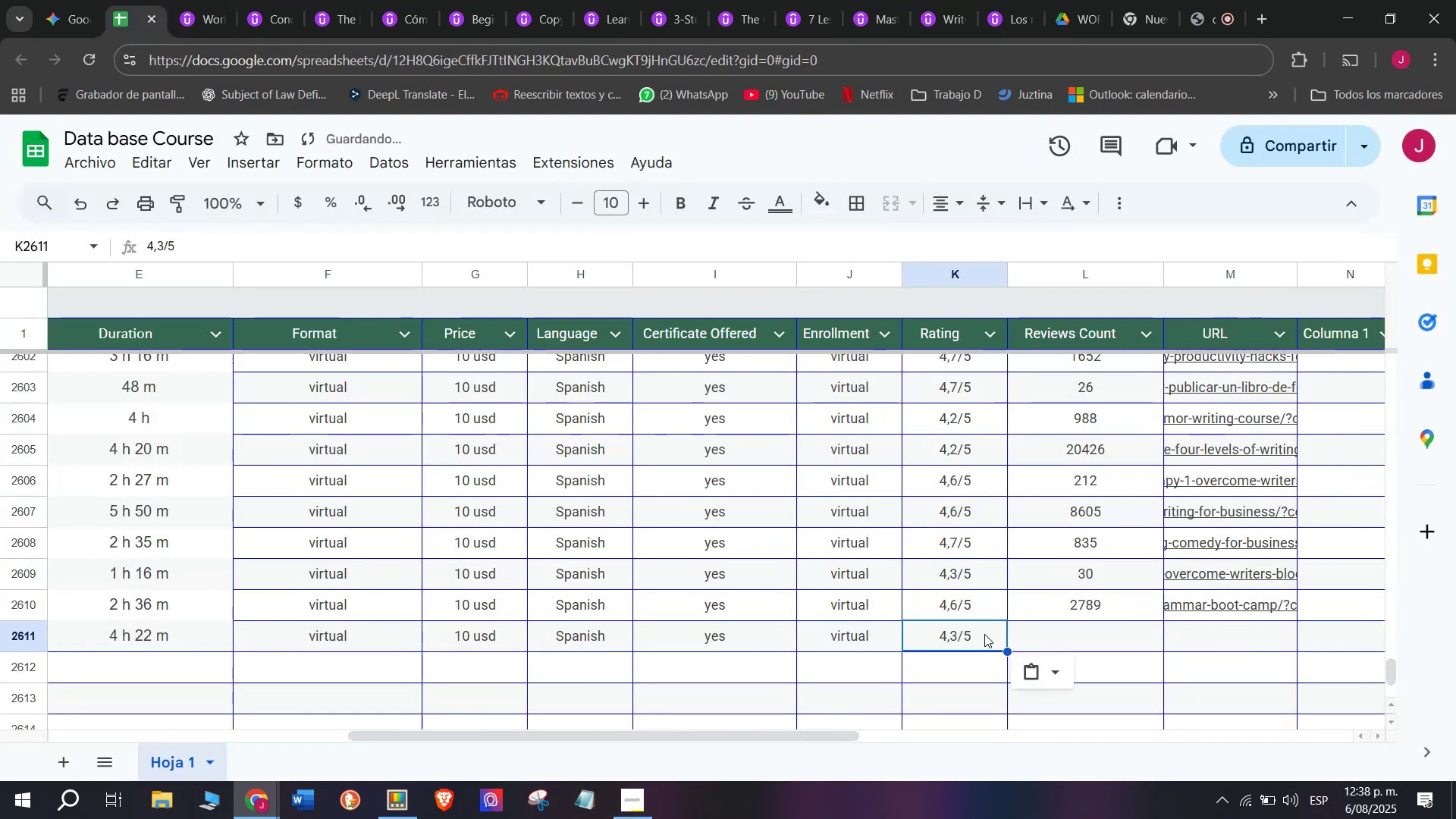 
key(Control+V)
 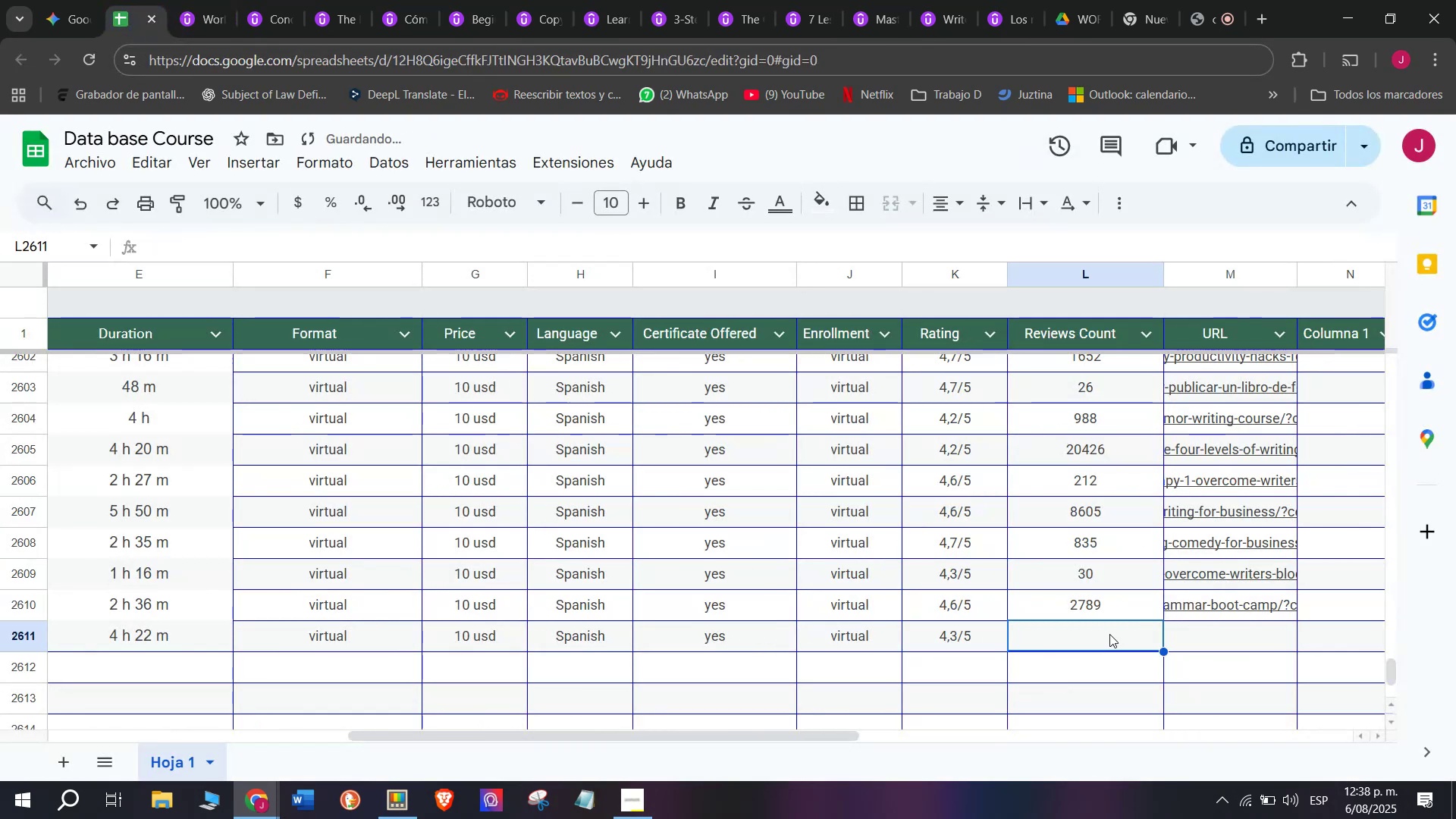 
type(1314)
 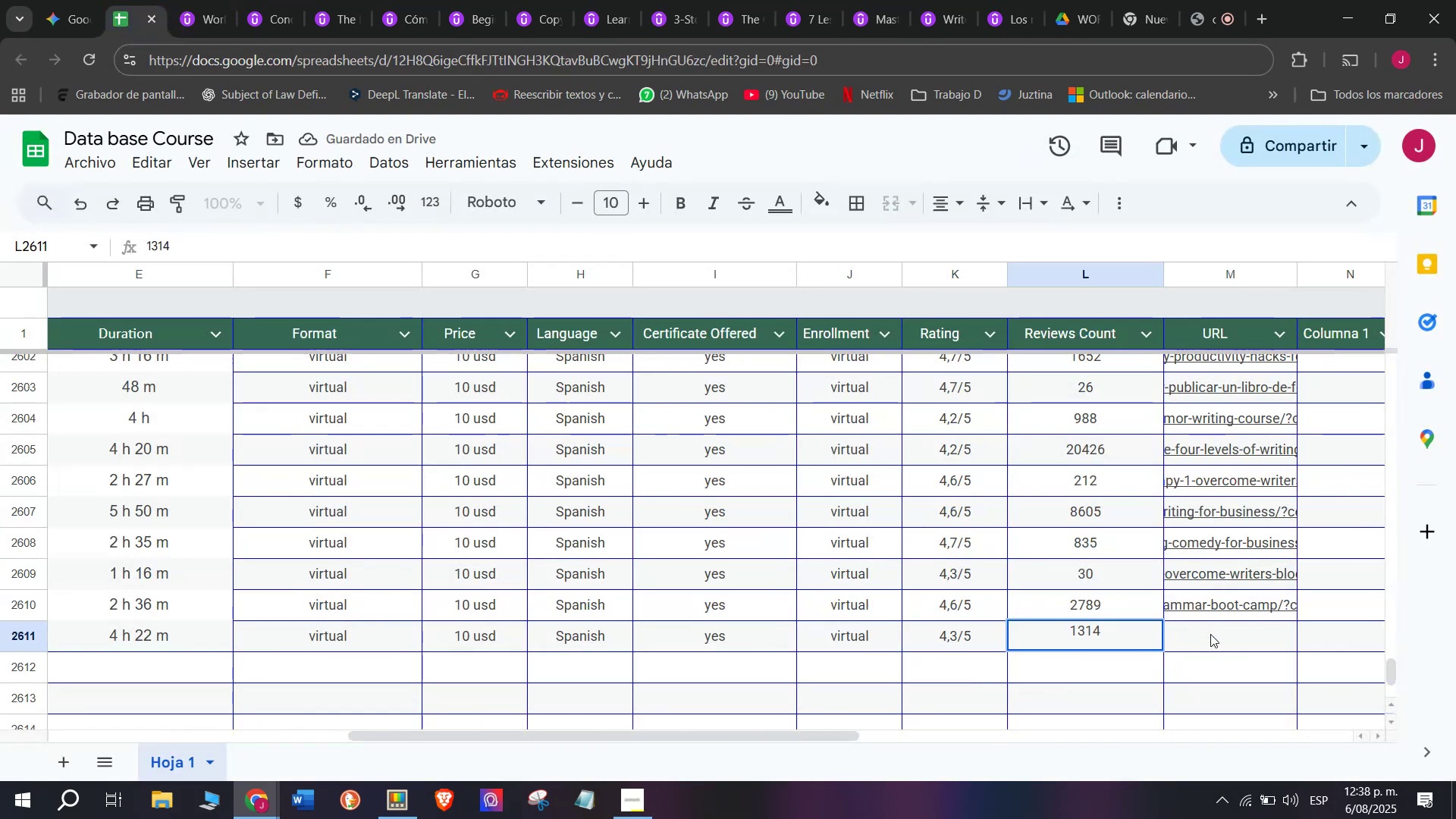 
left_click([1210, 632])
 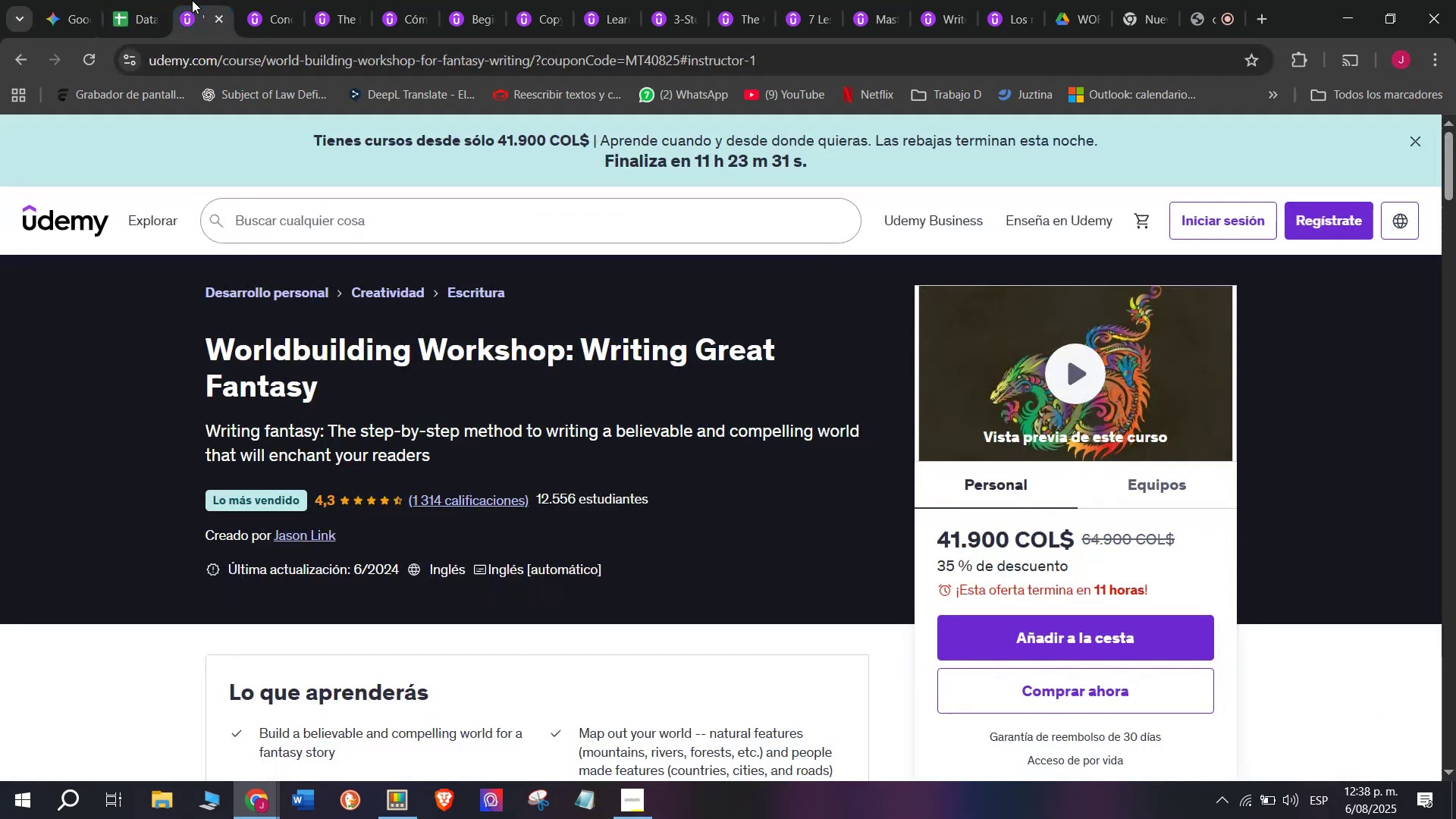 
double_click([240, 52])
 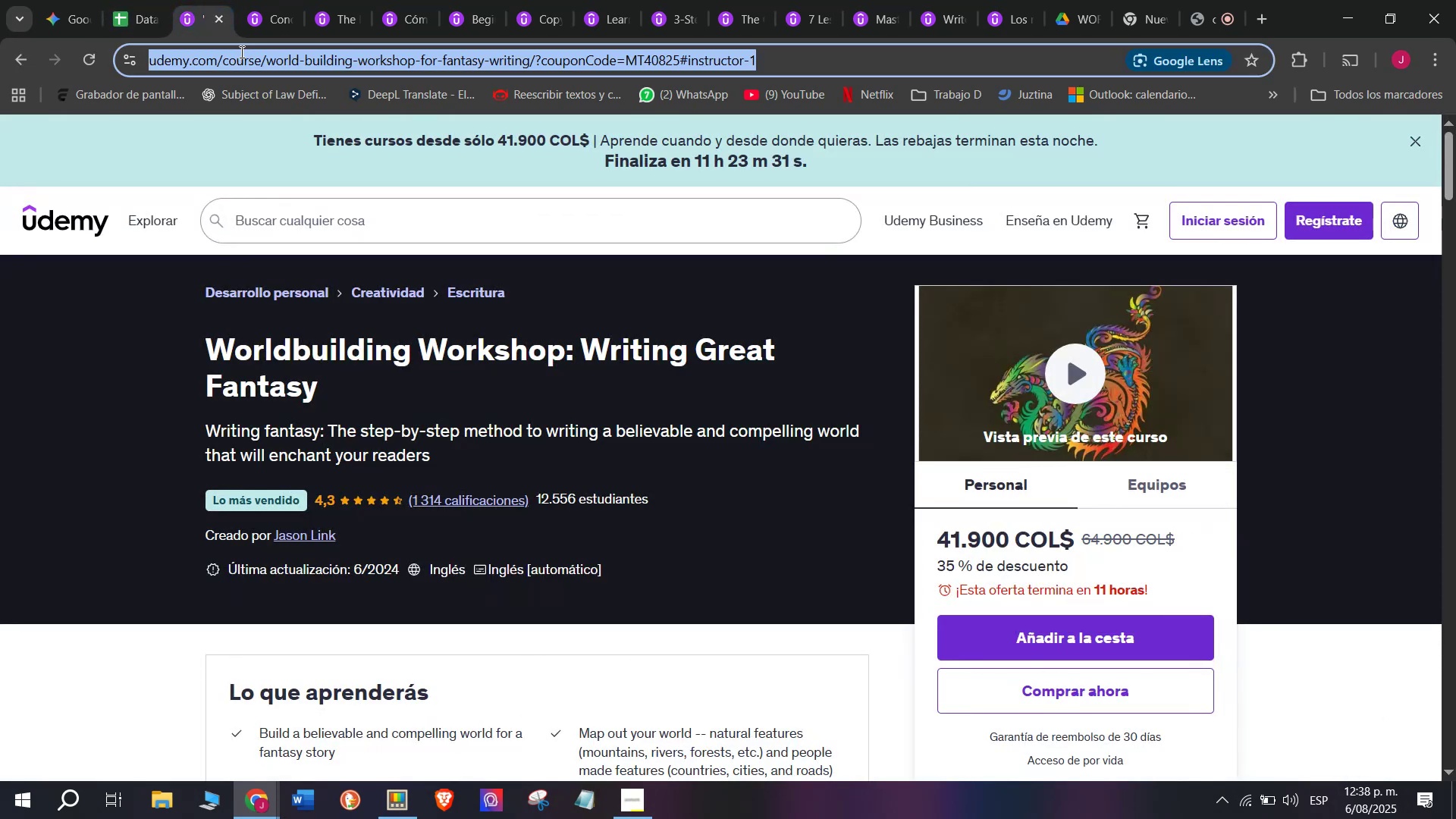 
triple_click([240, 52])
 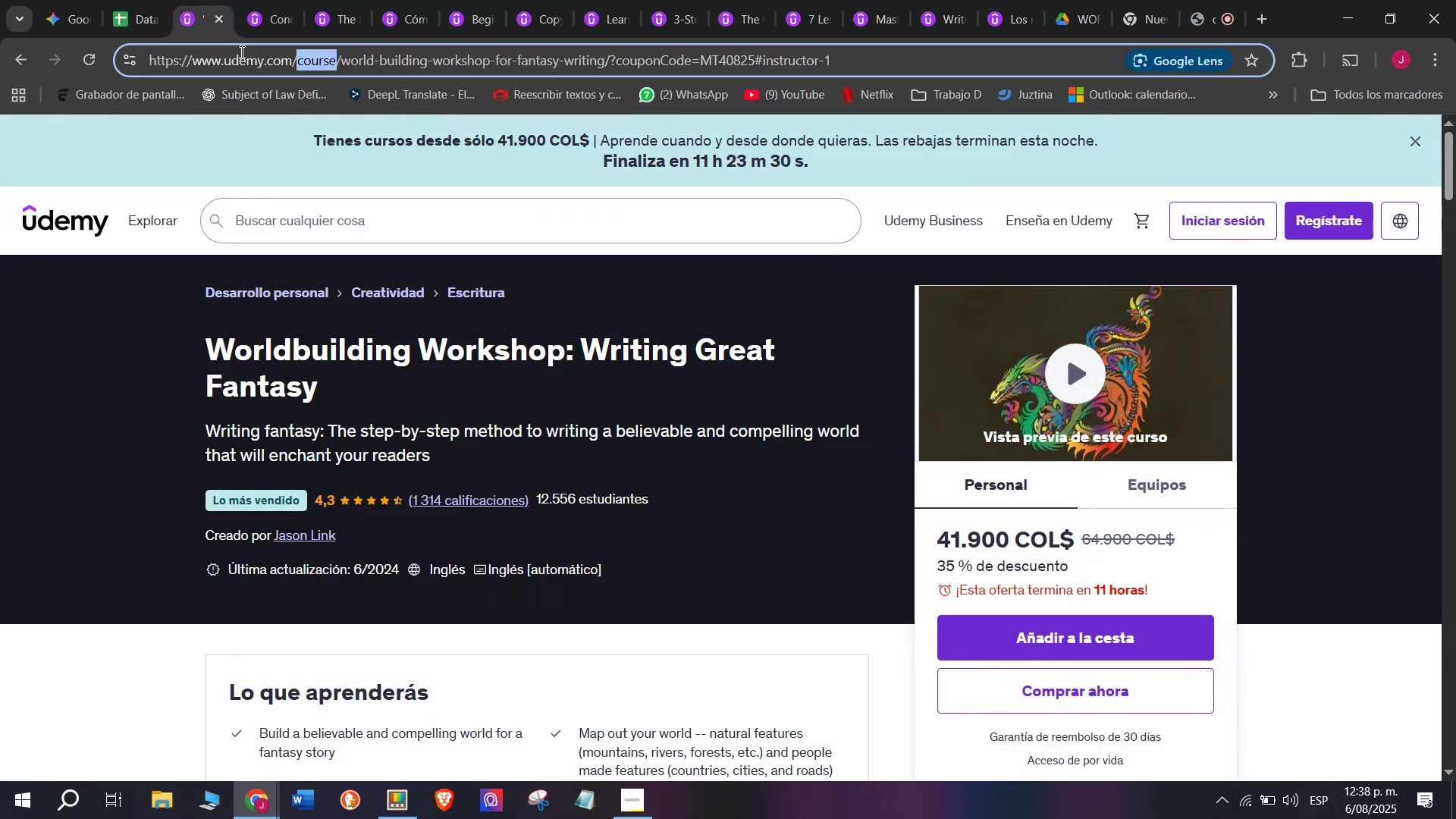 
triple_click([240, 52])
 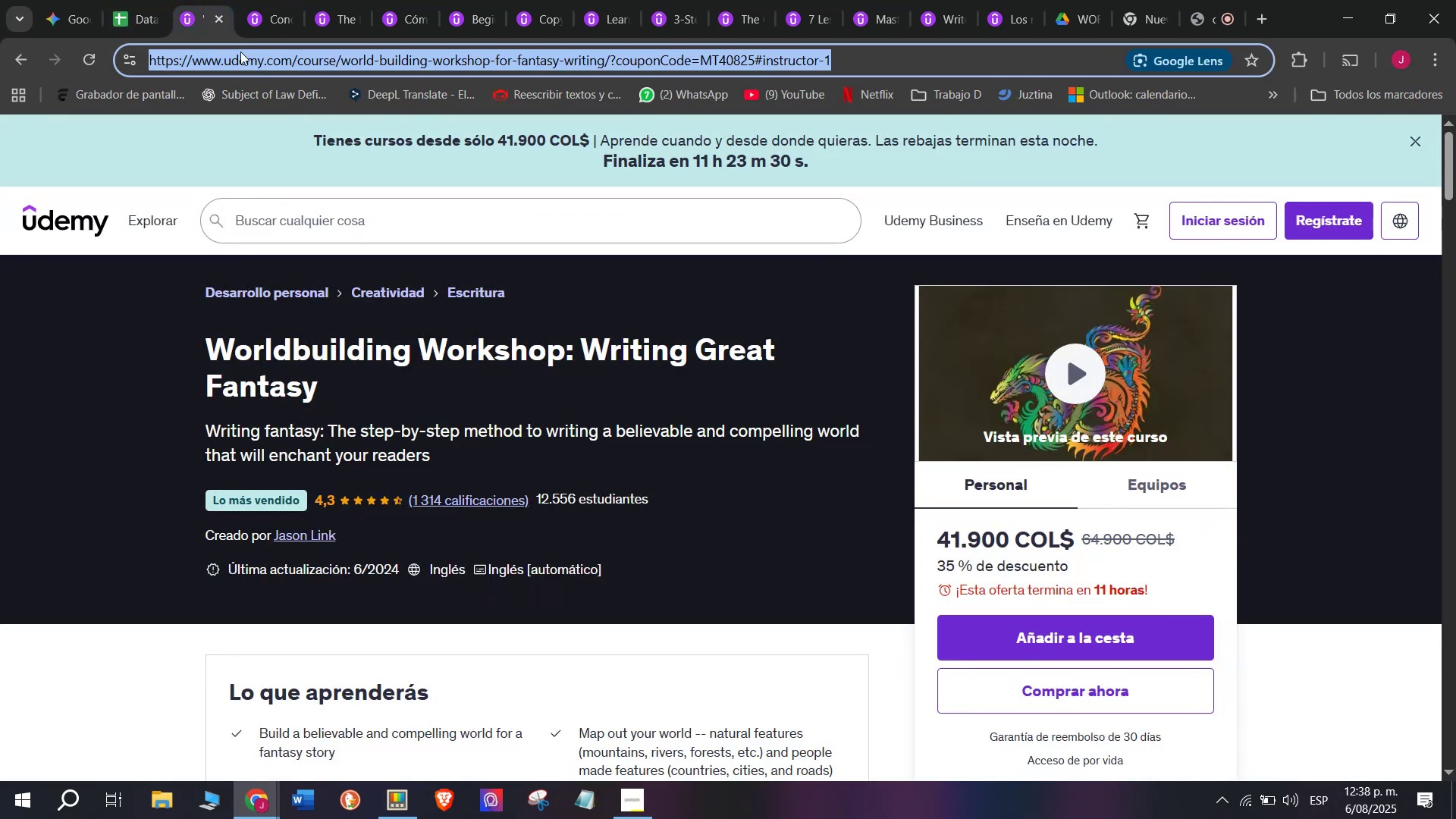 
key(Break)
 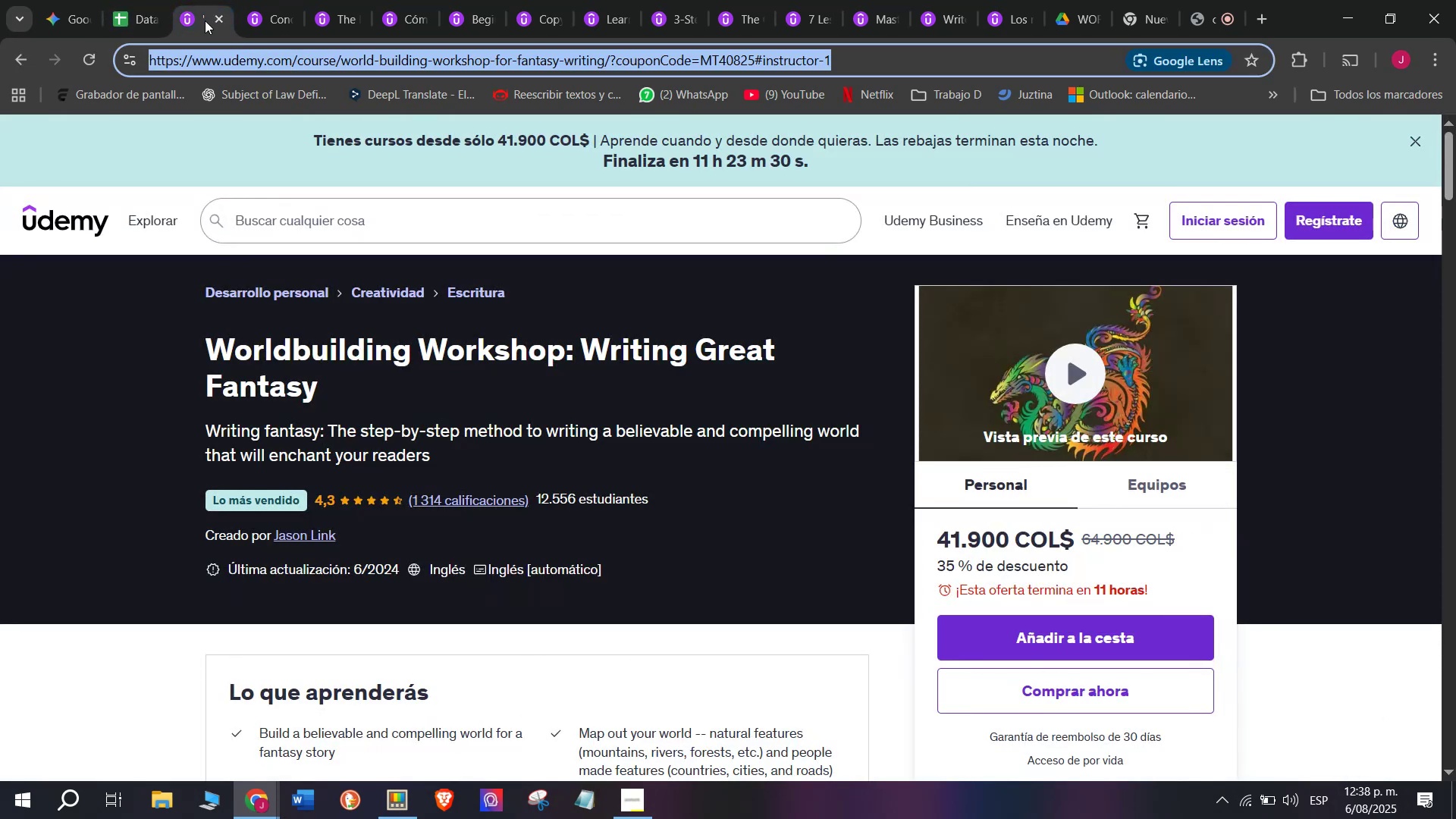 
key(Control+C)
 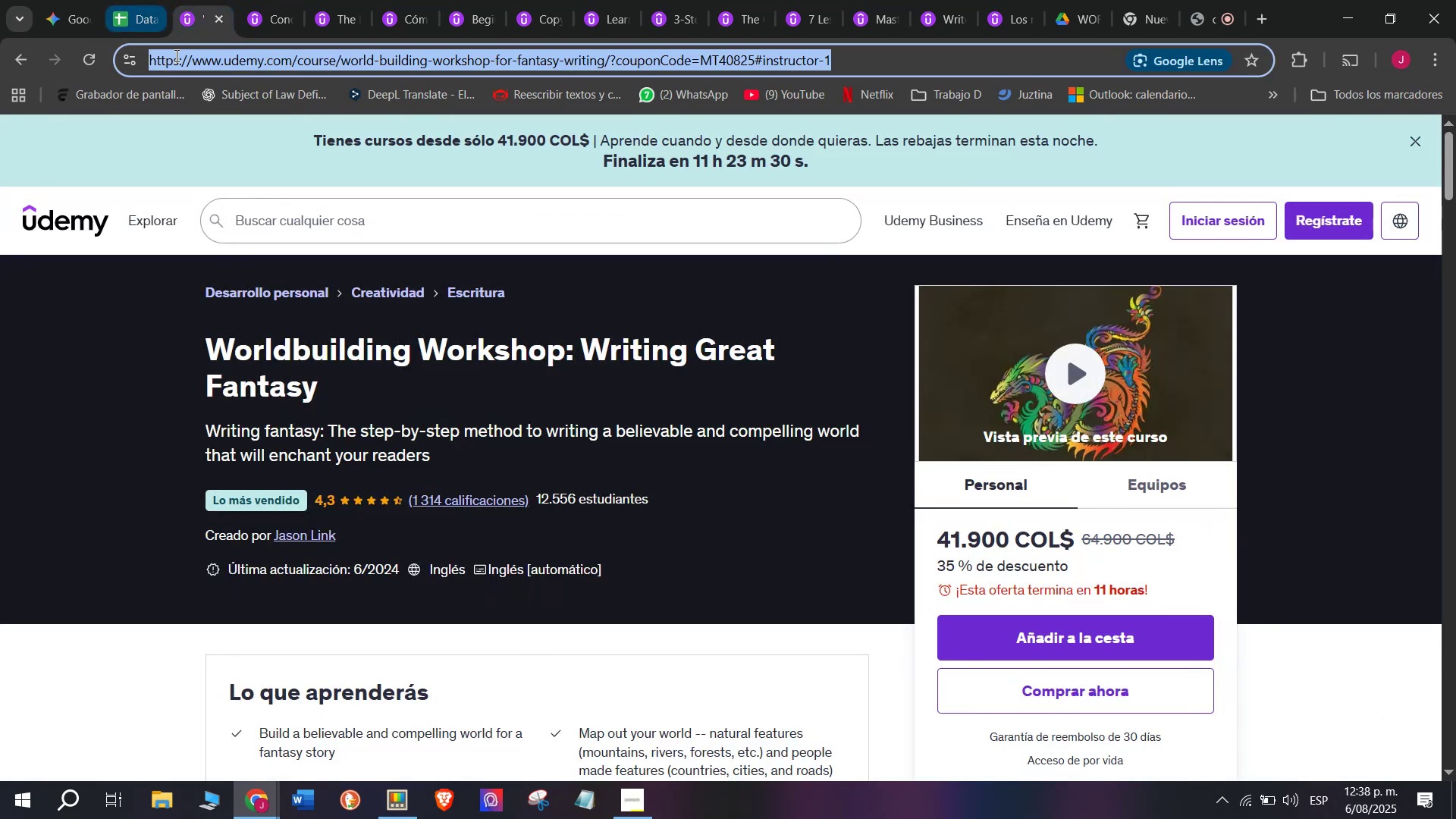 
key(Control+ControlLeft)
 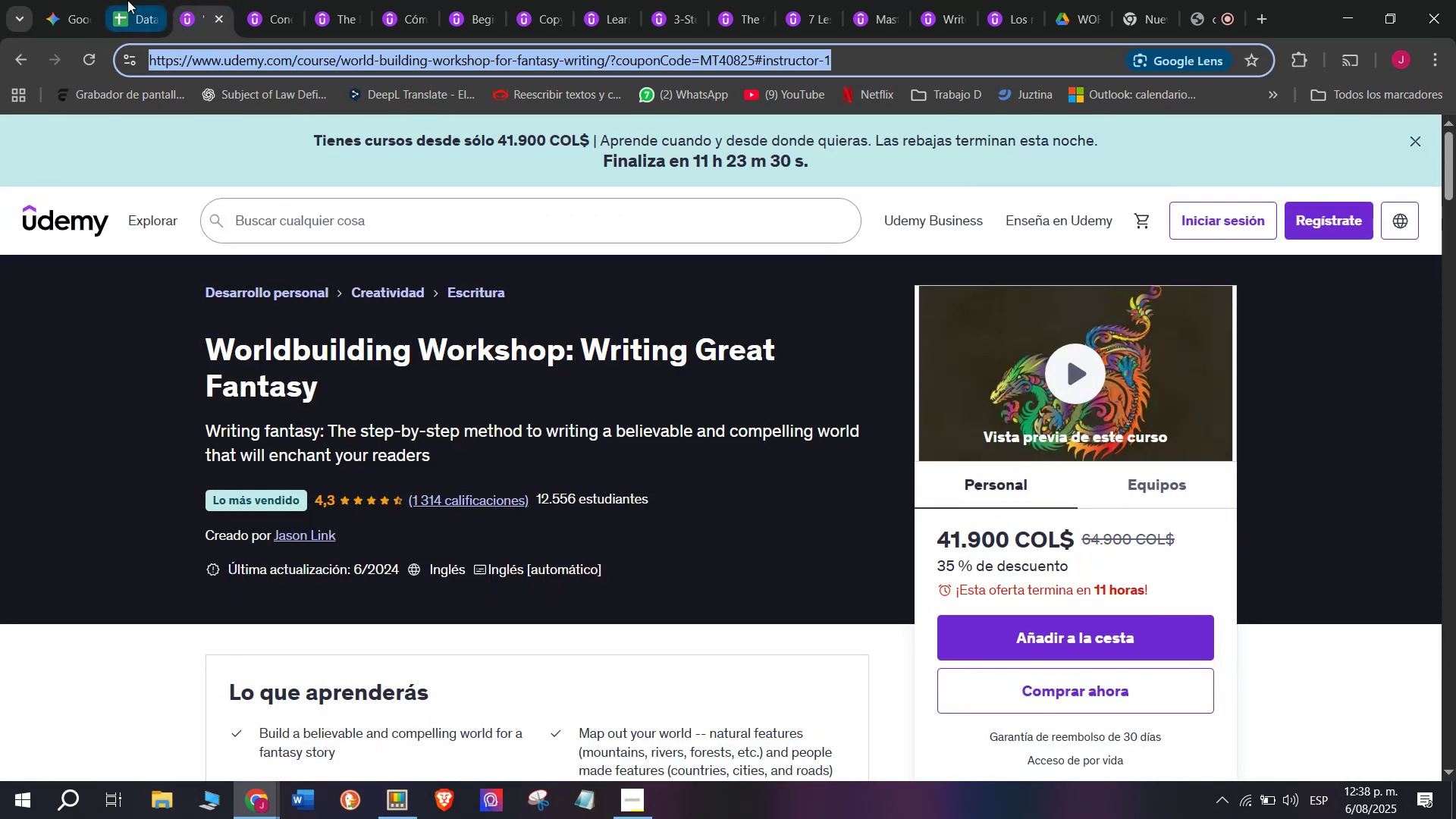 
triple_click([127, 0])
 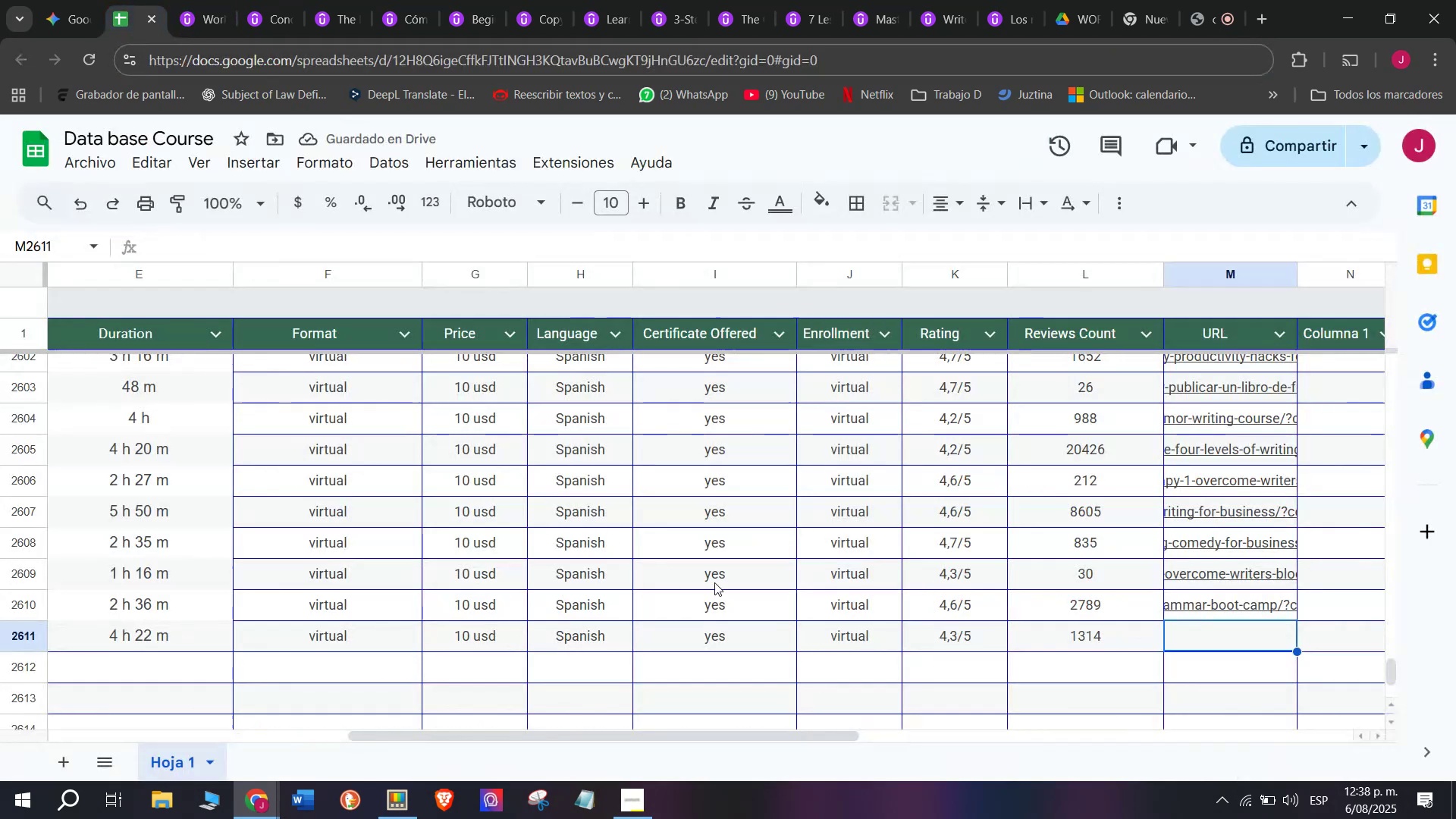 
key(Z)
 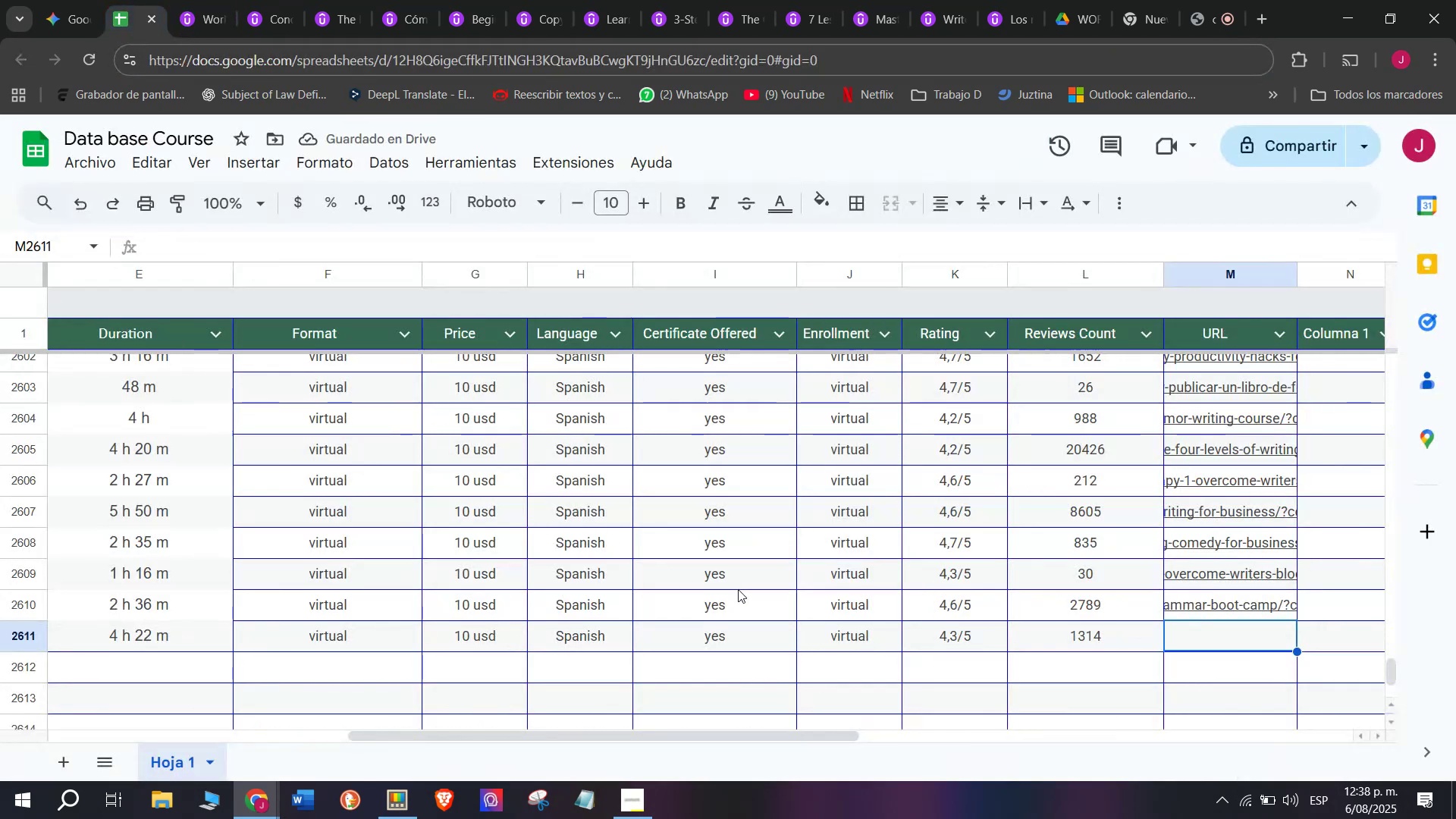 
key(Control+ControlLeft)
 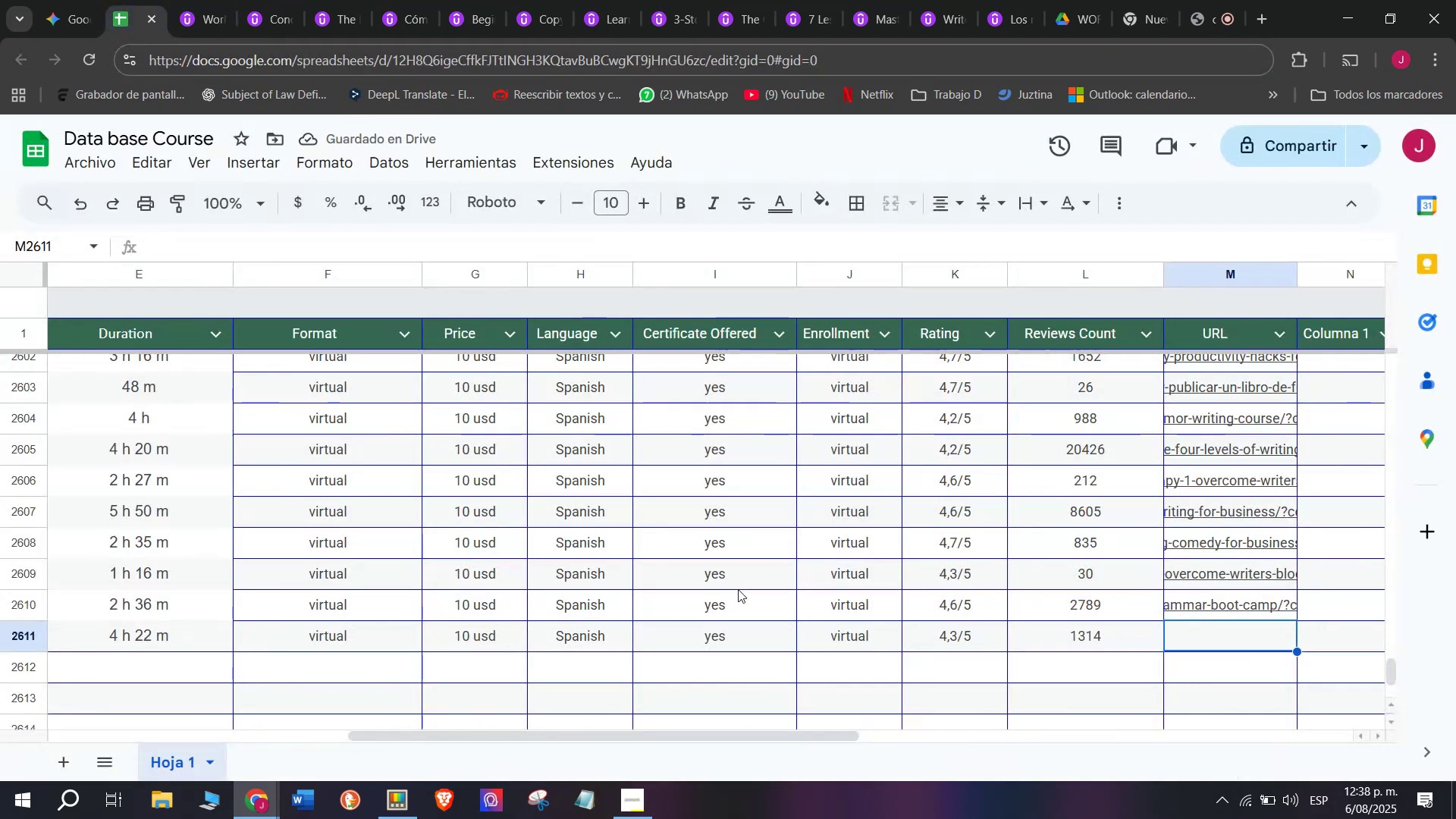 
key(Control+V)
 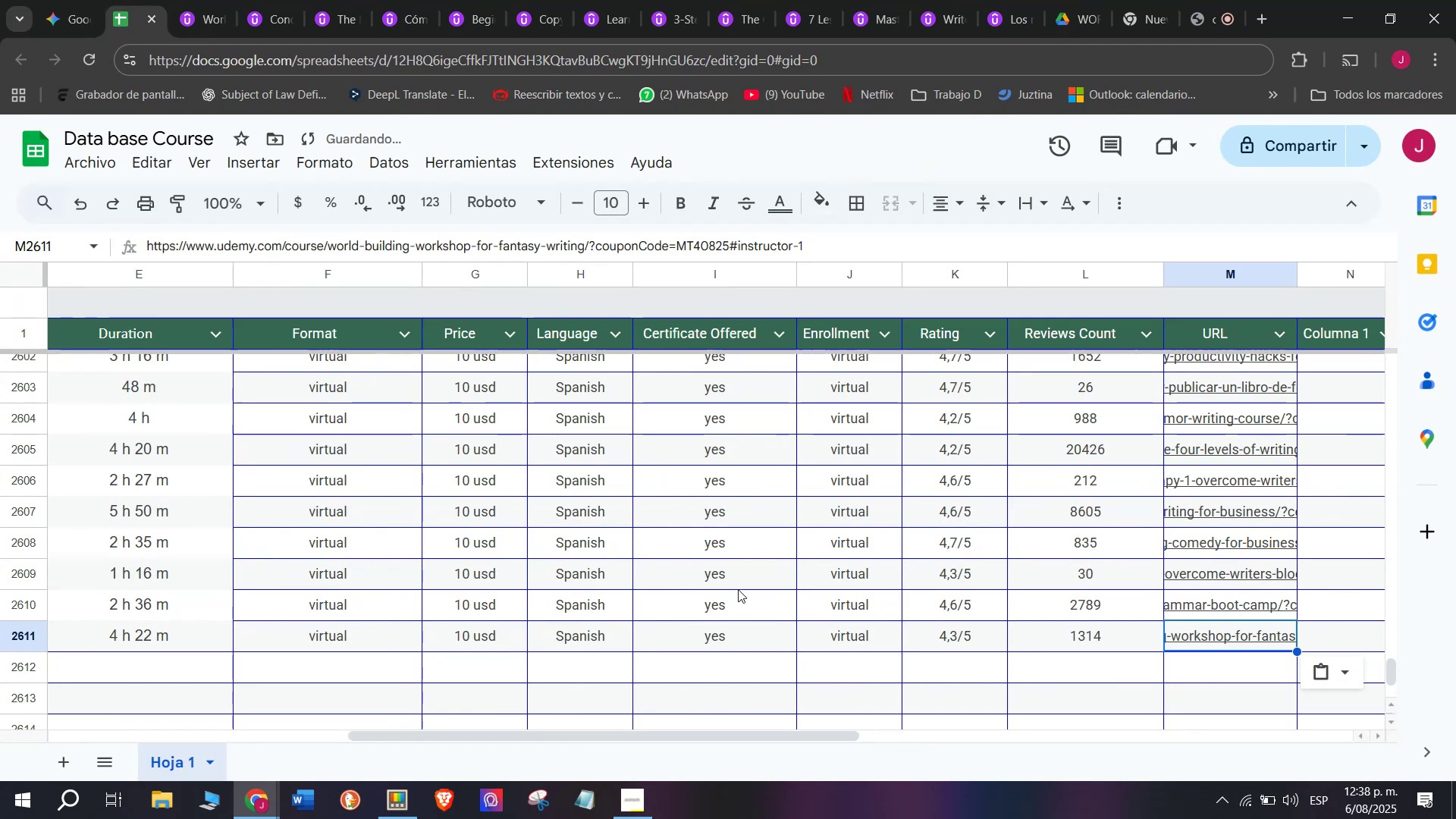 
scroll: coordinate [502, 598], scroll_direction: up, amount: 4.0
 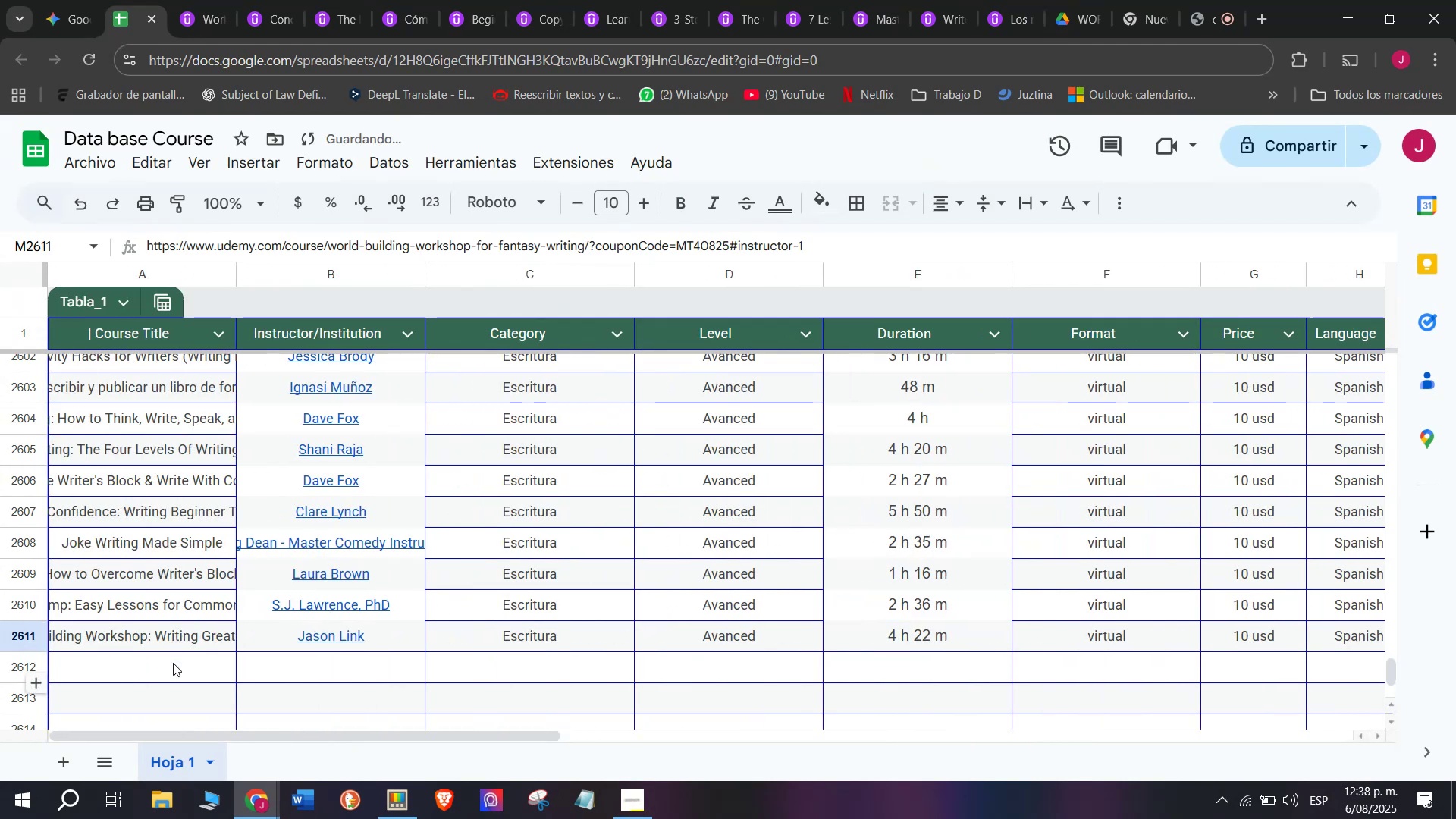 
left_click([173, 663])
 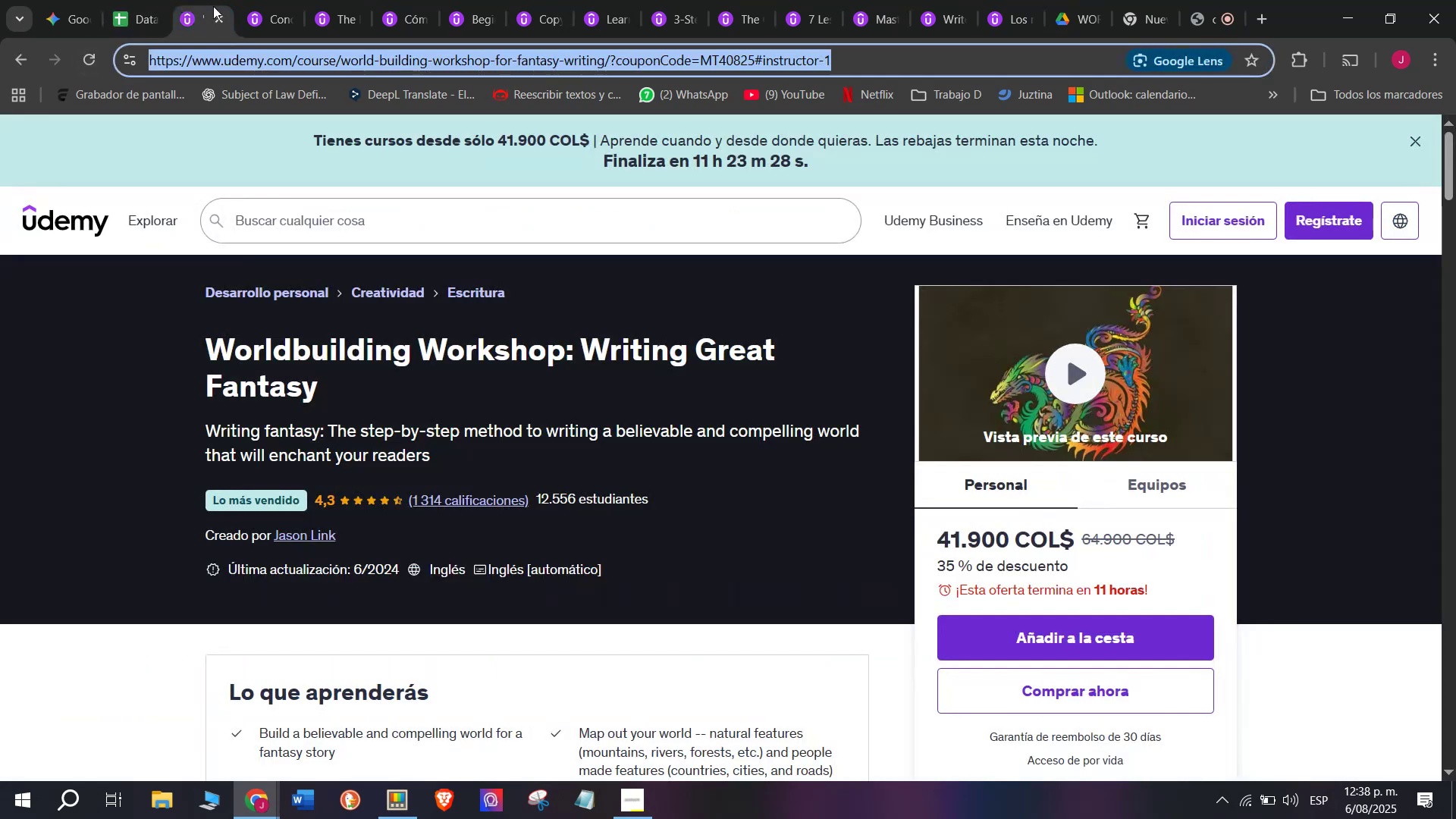 
left_click([219, 18])
 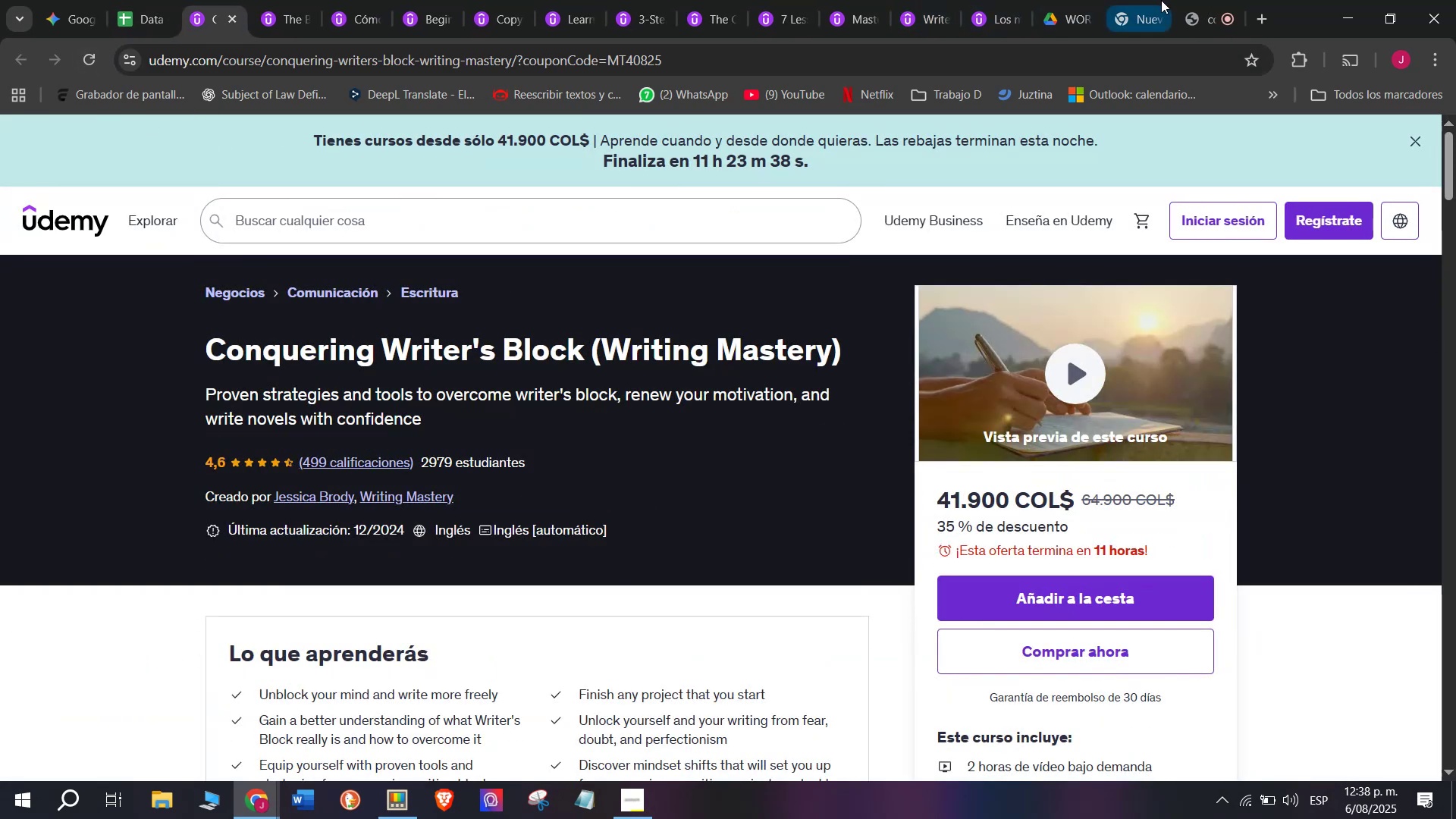 
left_click([1191, 0])
 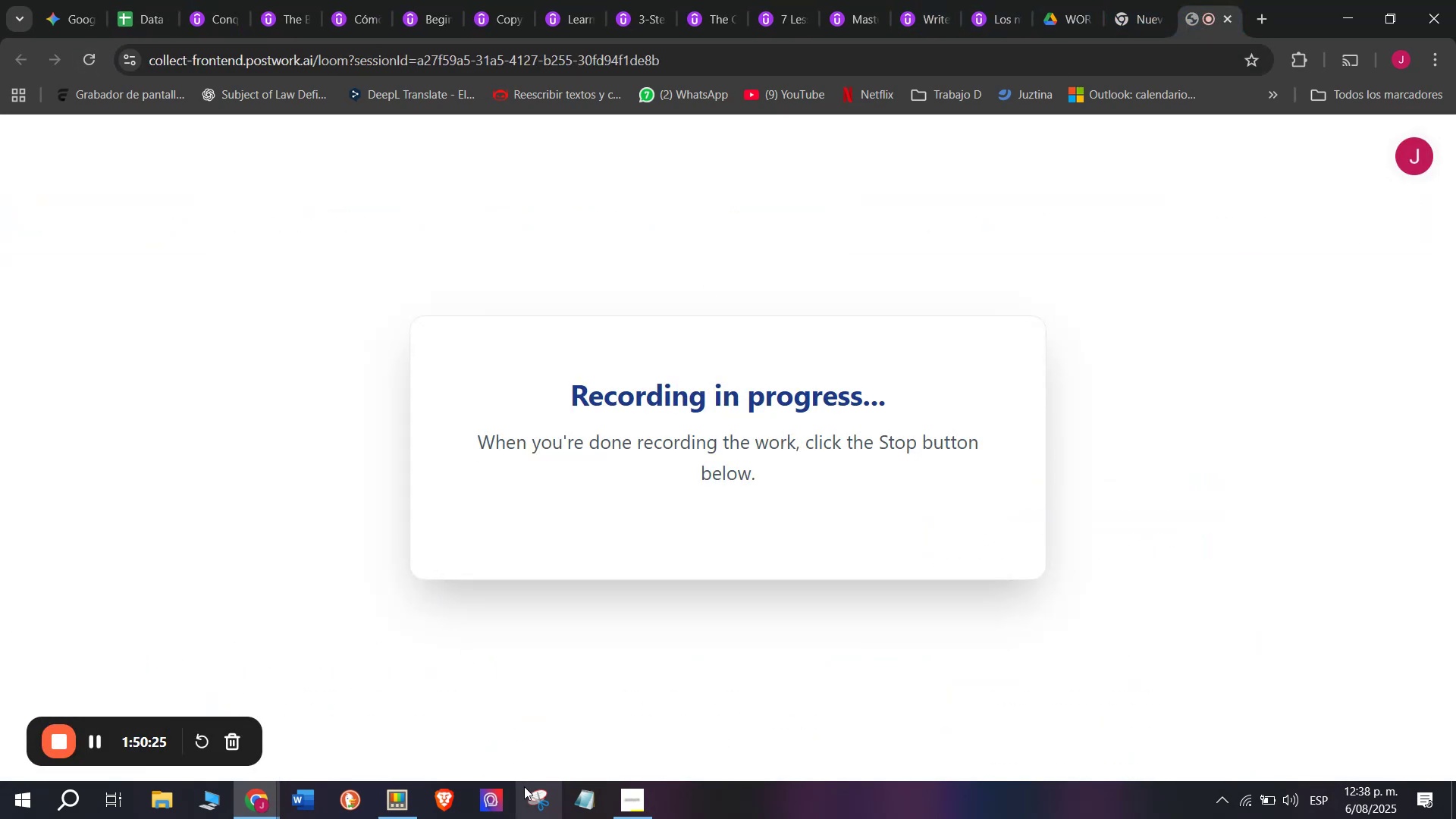 
left_click([636, 786])
 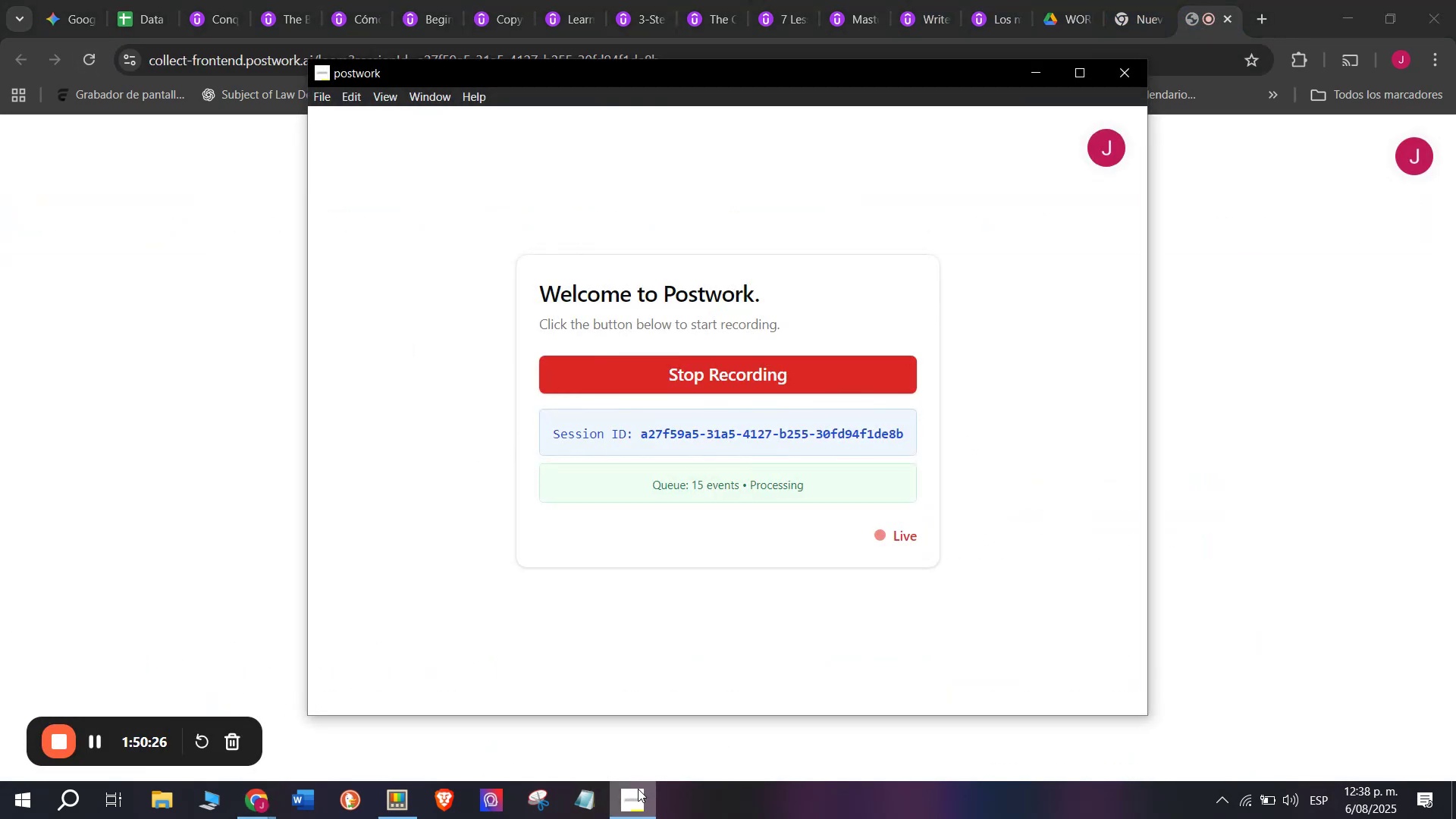 
left_click([638, 789])
 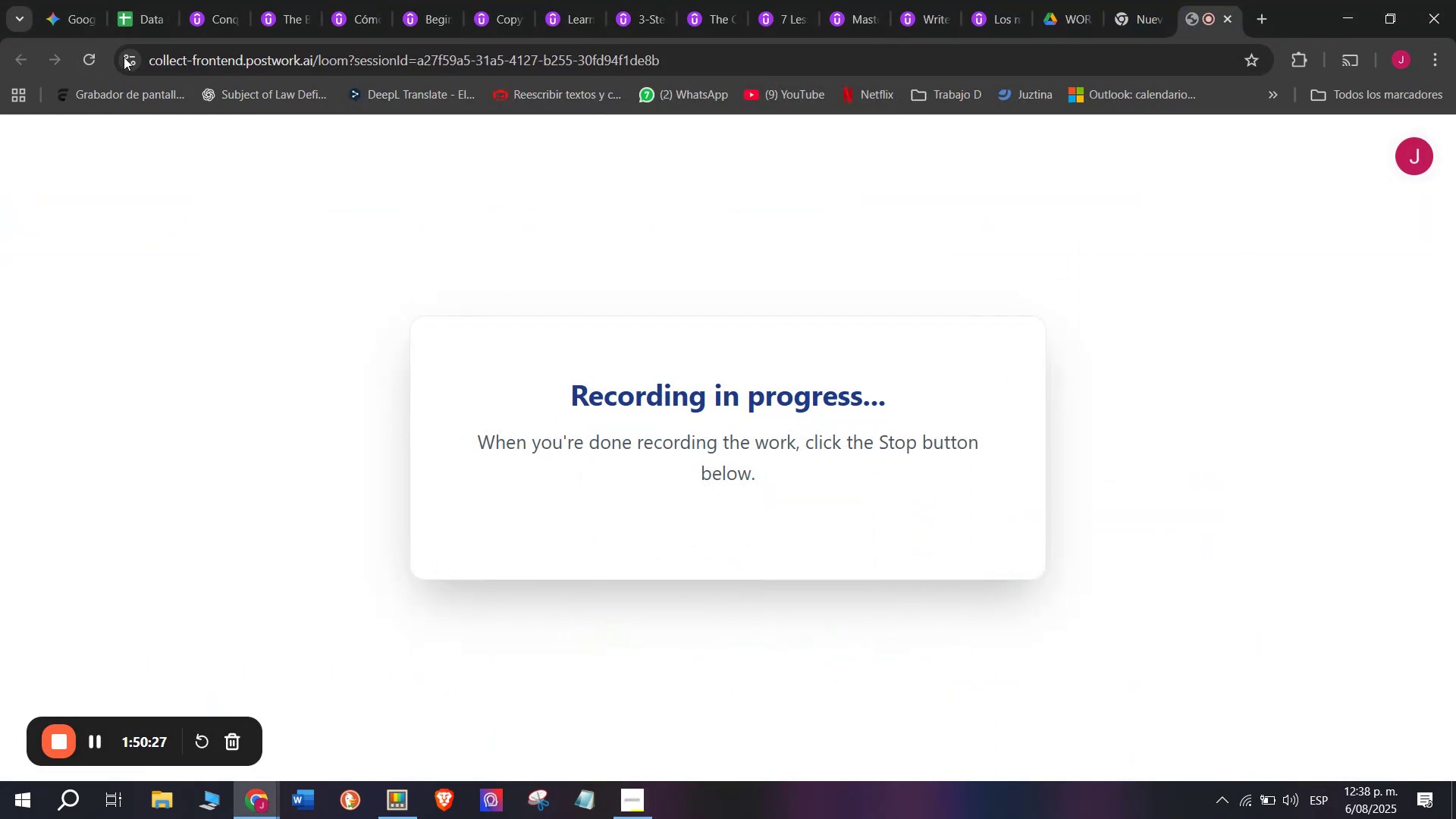 
left_click([150, 0])
 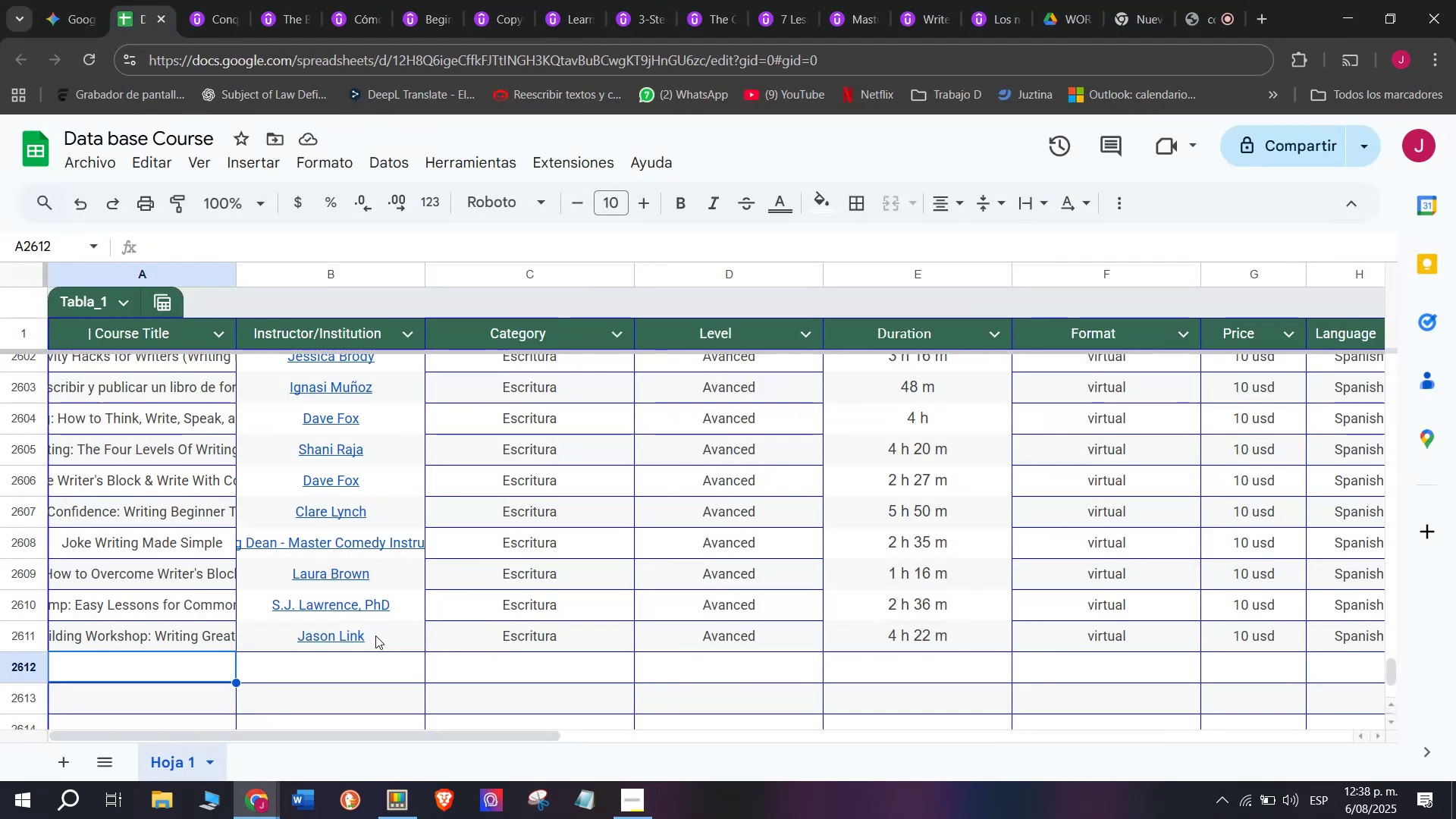 
scroll: coordinate [57, 623], scroll_direction: none, amount: 0.0
 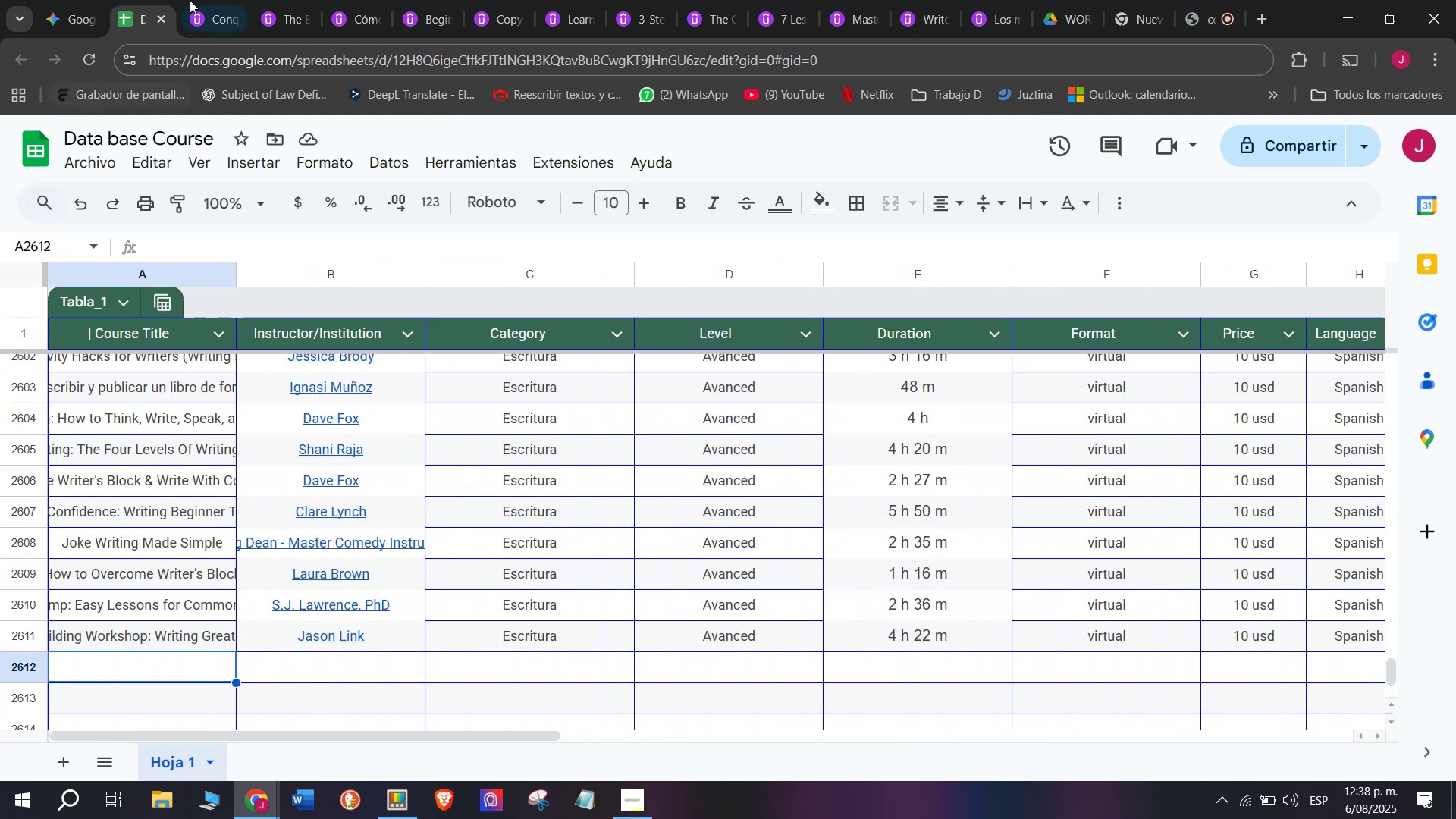 
left_click([192, 0])
 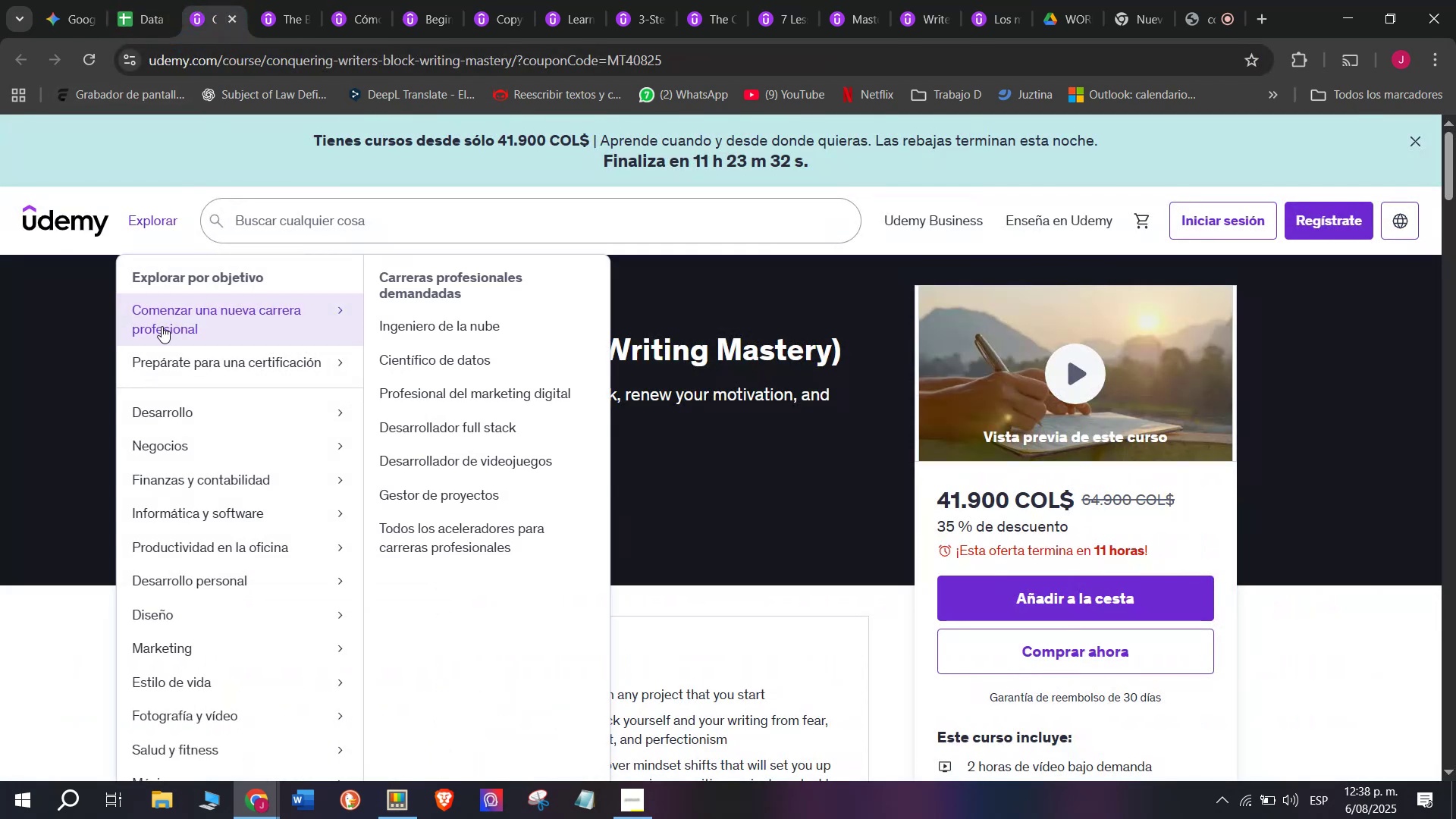 
left_click_drag(start_coordinate=[126, 328], to_coordinate=[870, 362])
 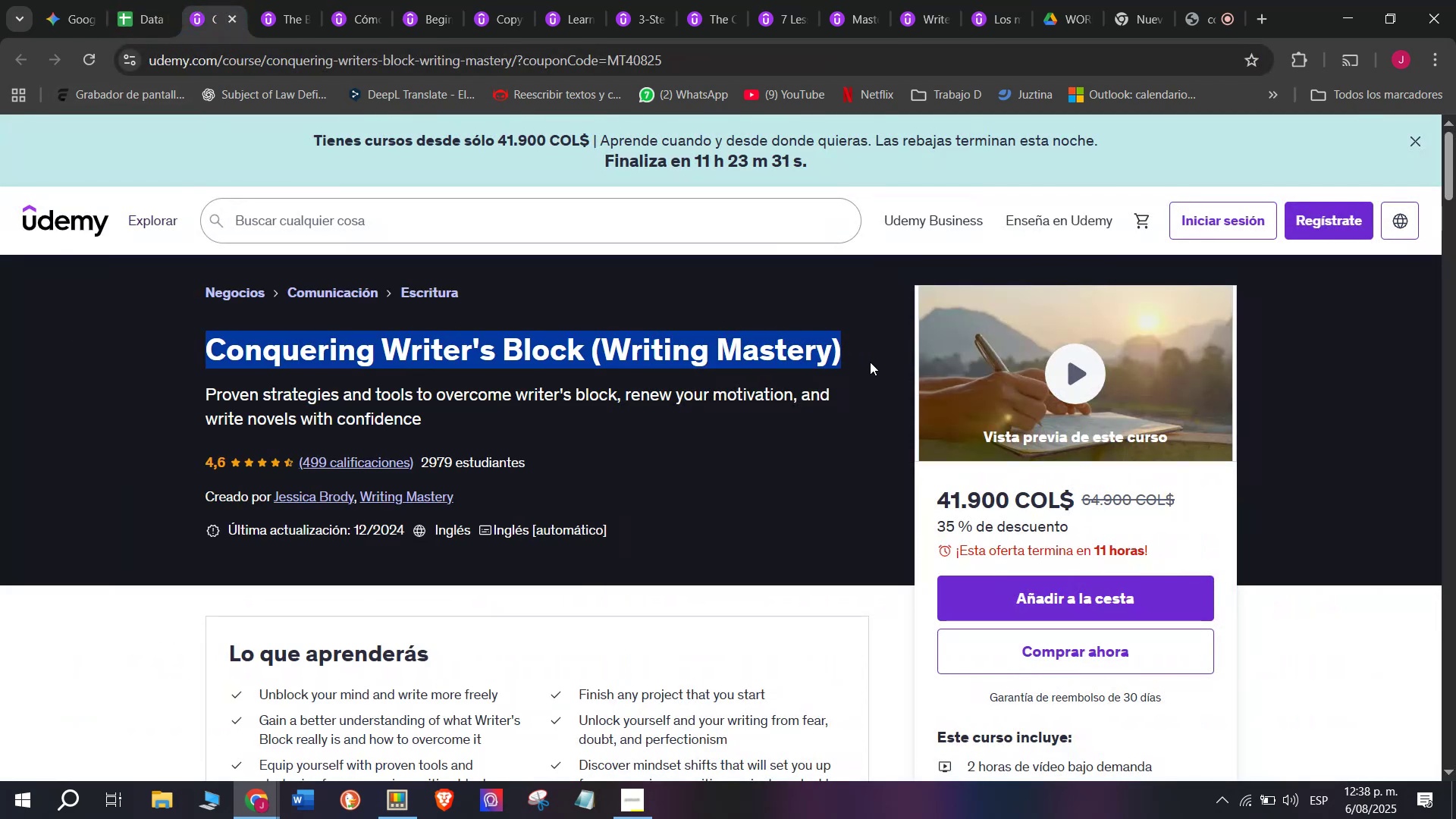 
key(Break)
 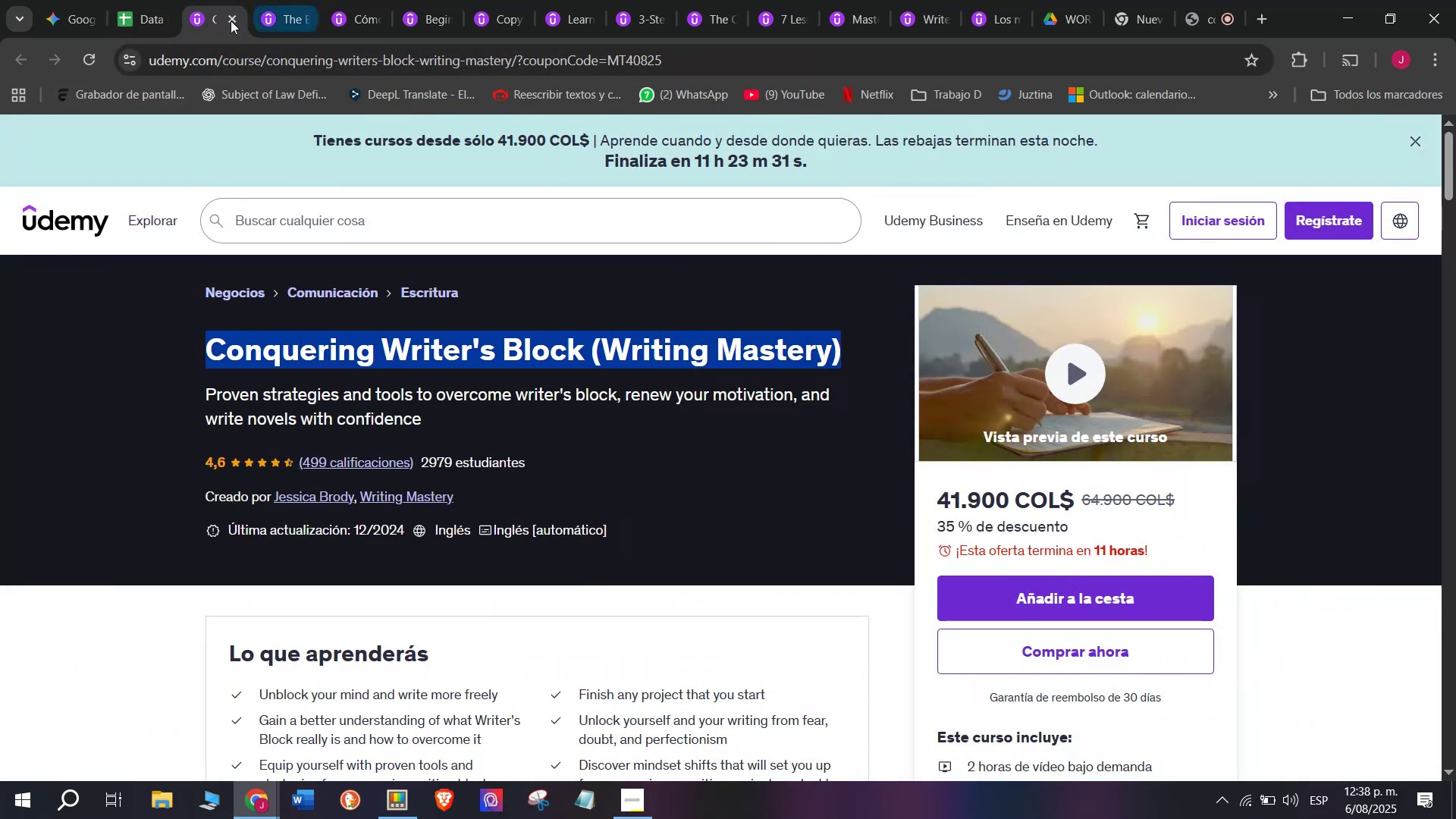 
key(Control+ControlLeft)
 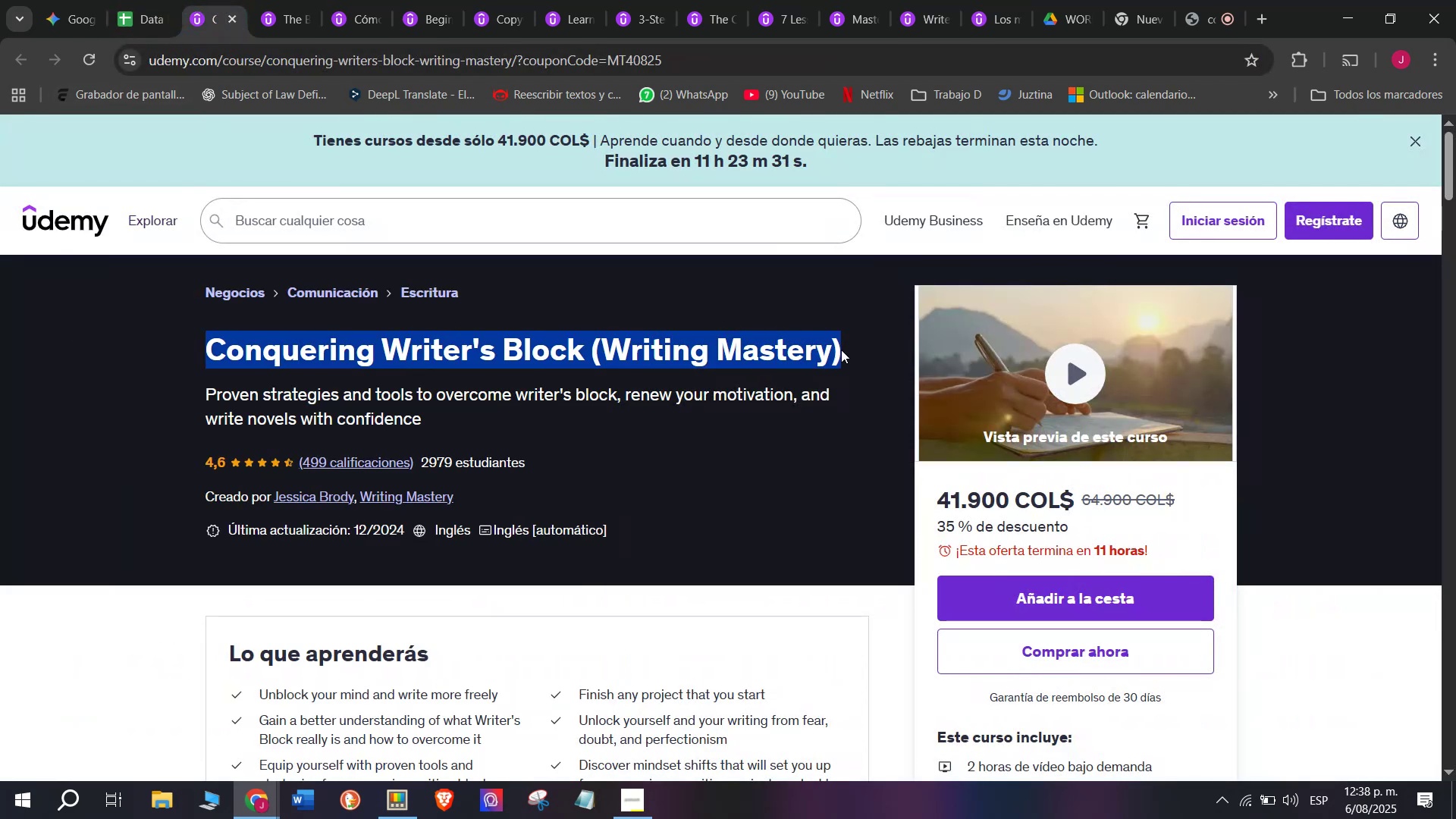 
key(Control+C)
 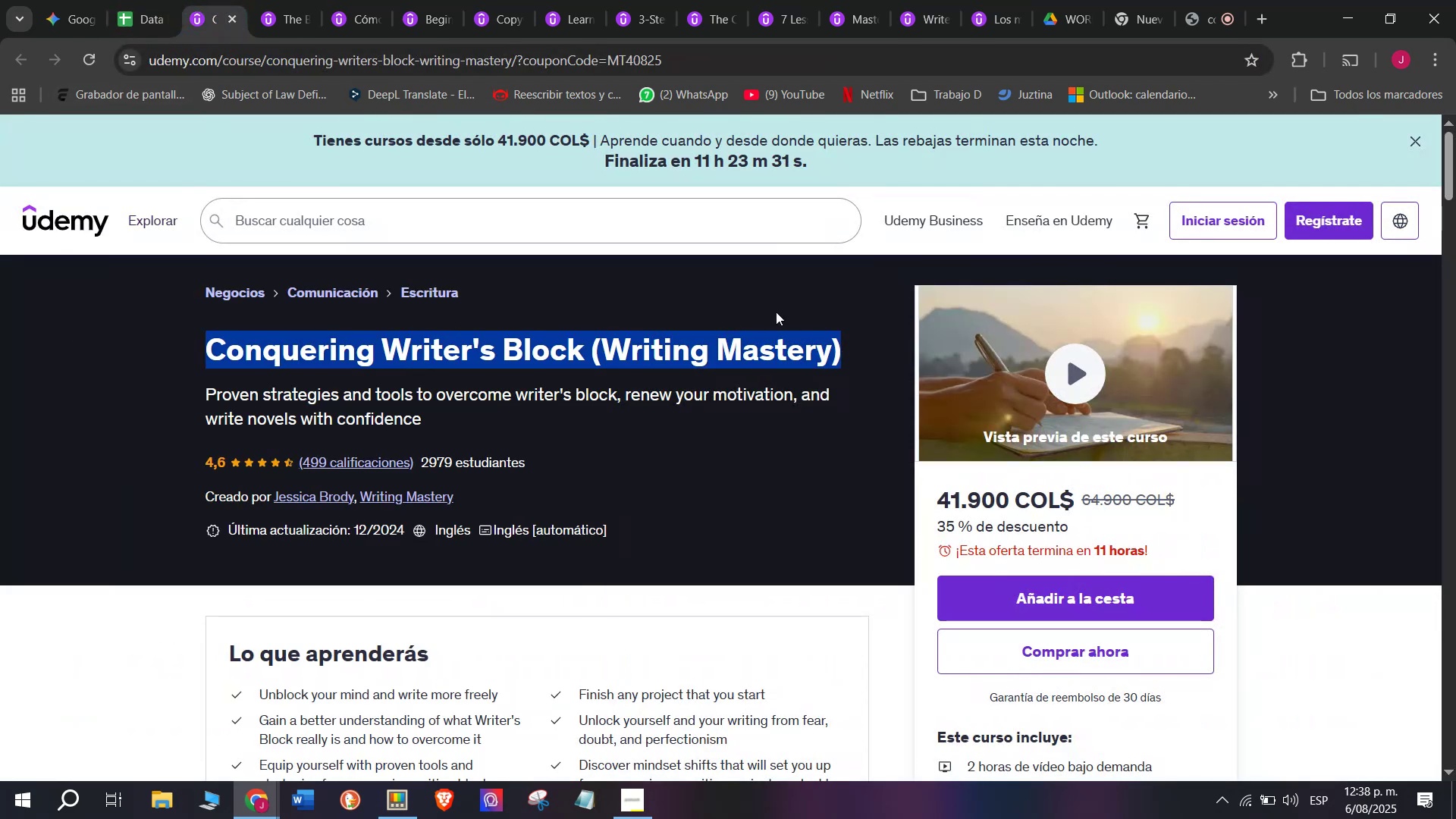 
key(Break)
 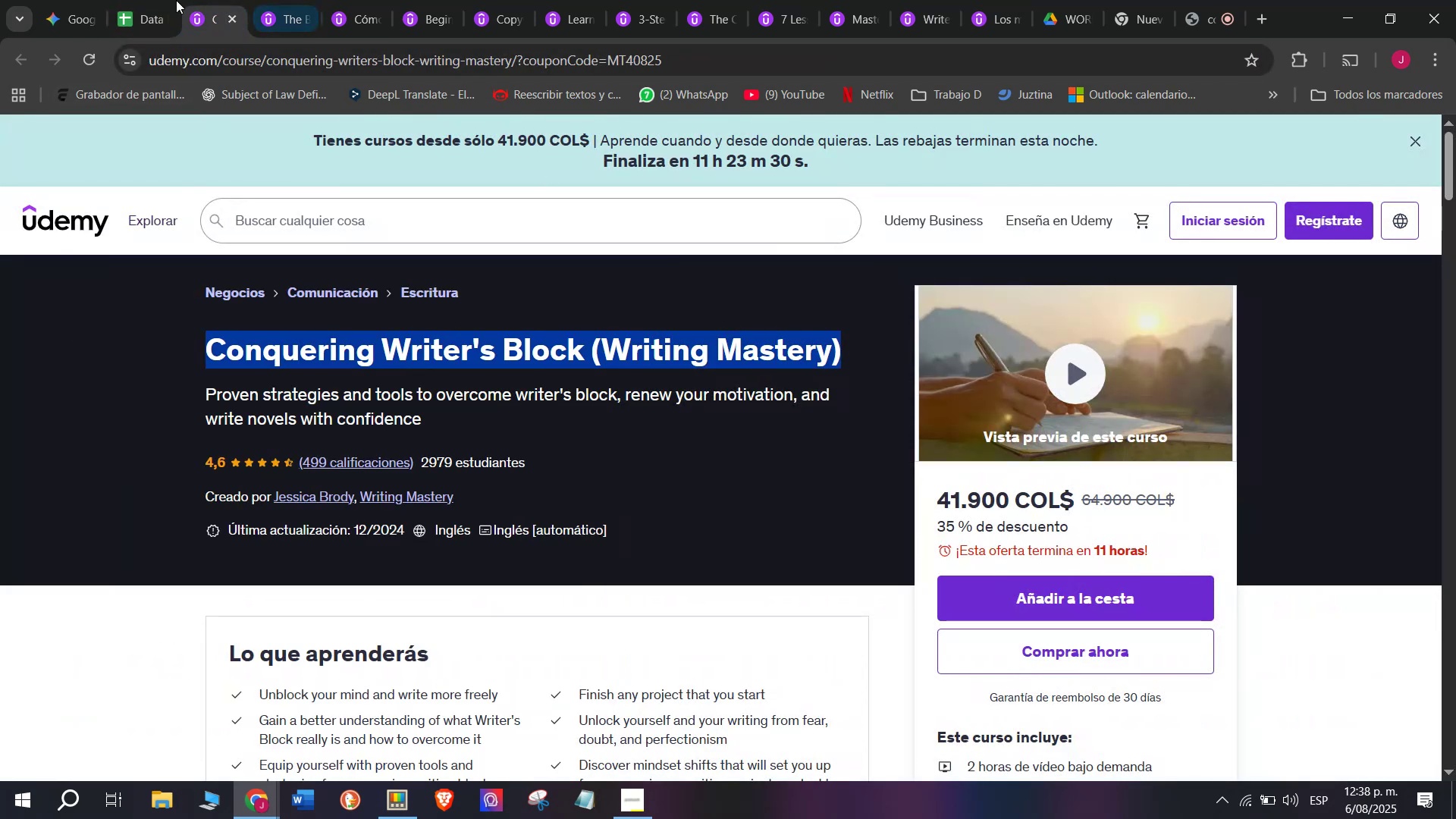 
key(Control+ControlLeft)
 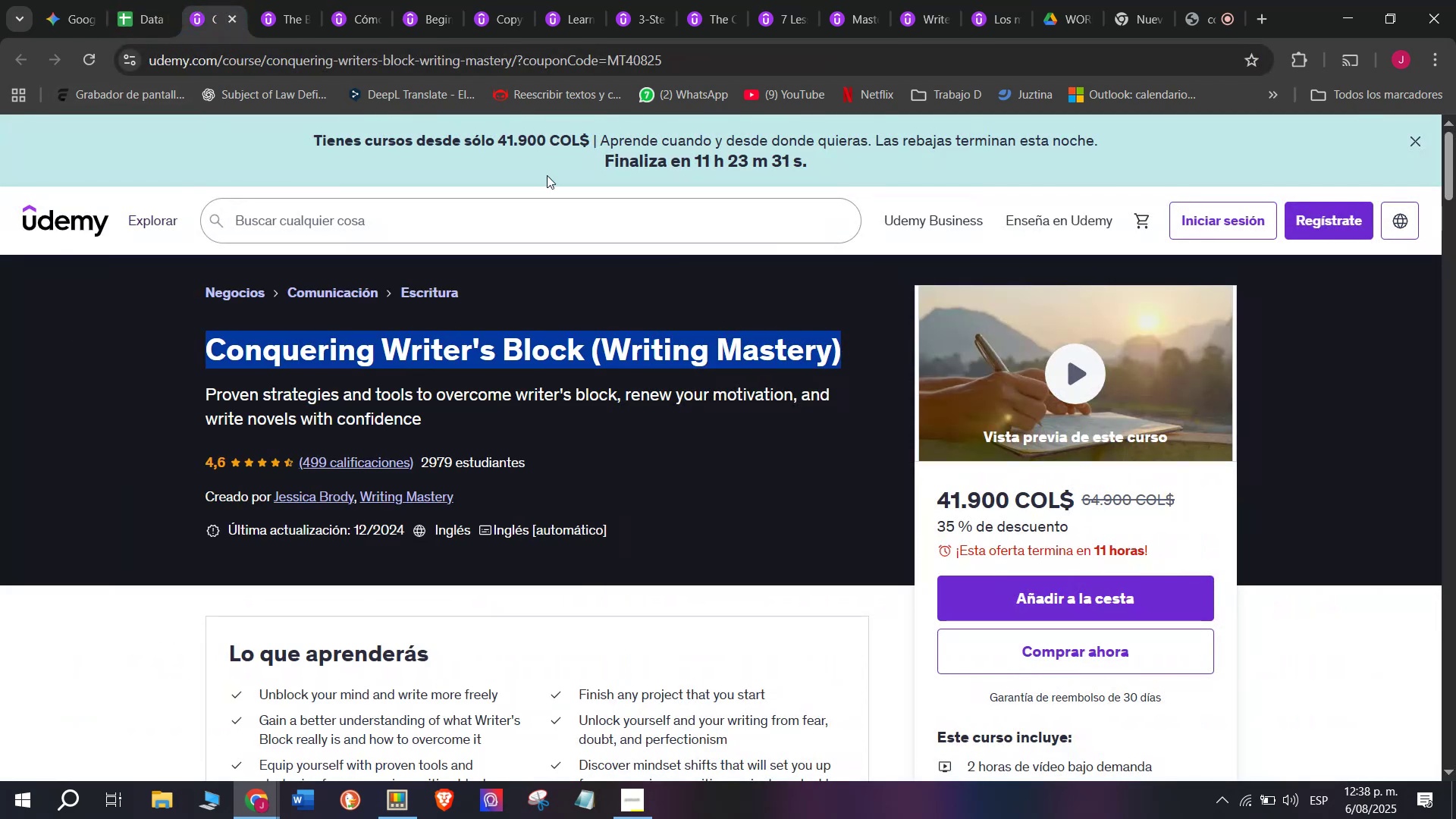 
key(Control+C)
 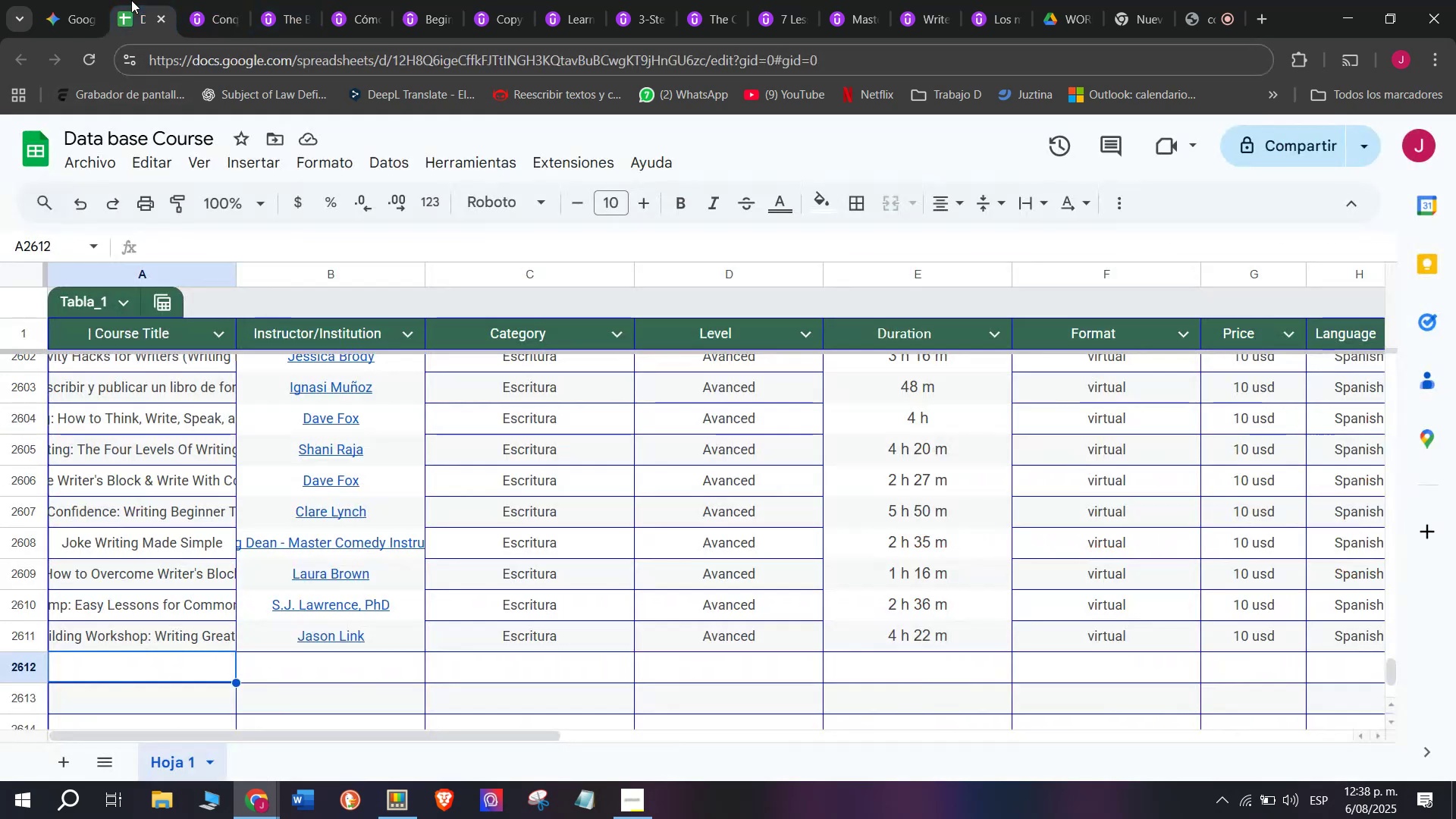 
key(Z)
 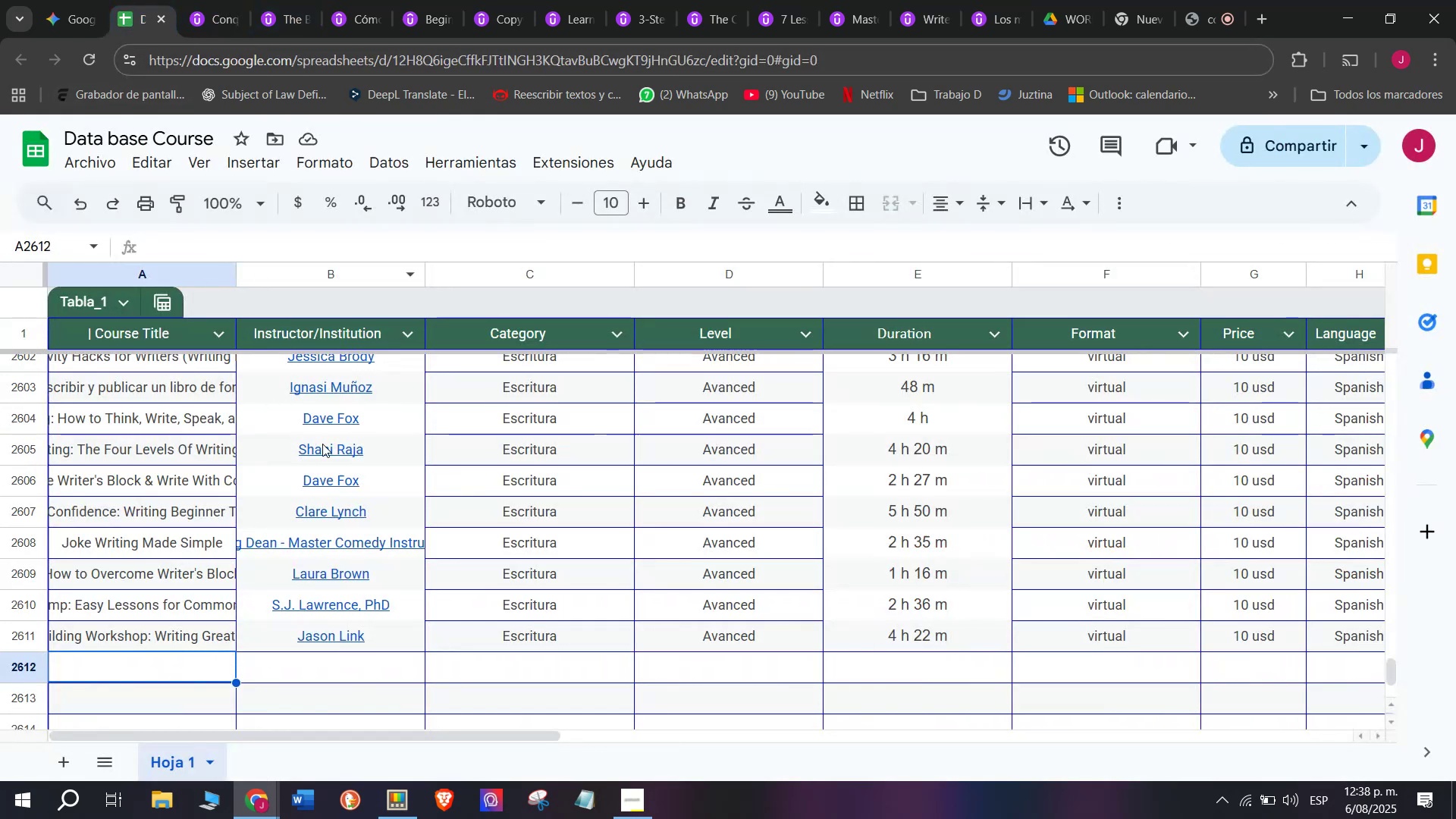 
key(Control+ControlLeft)
 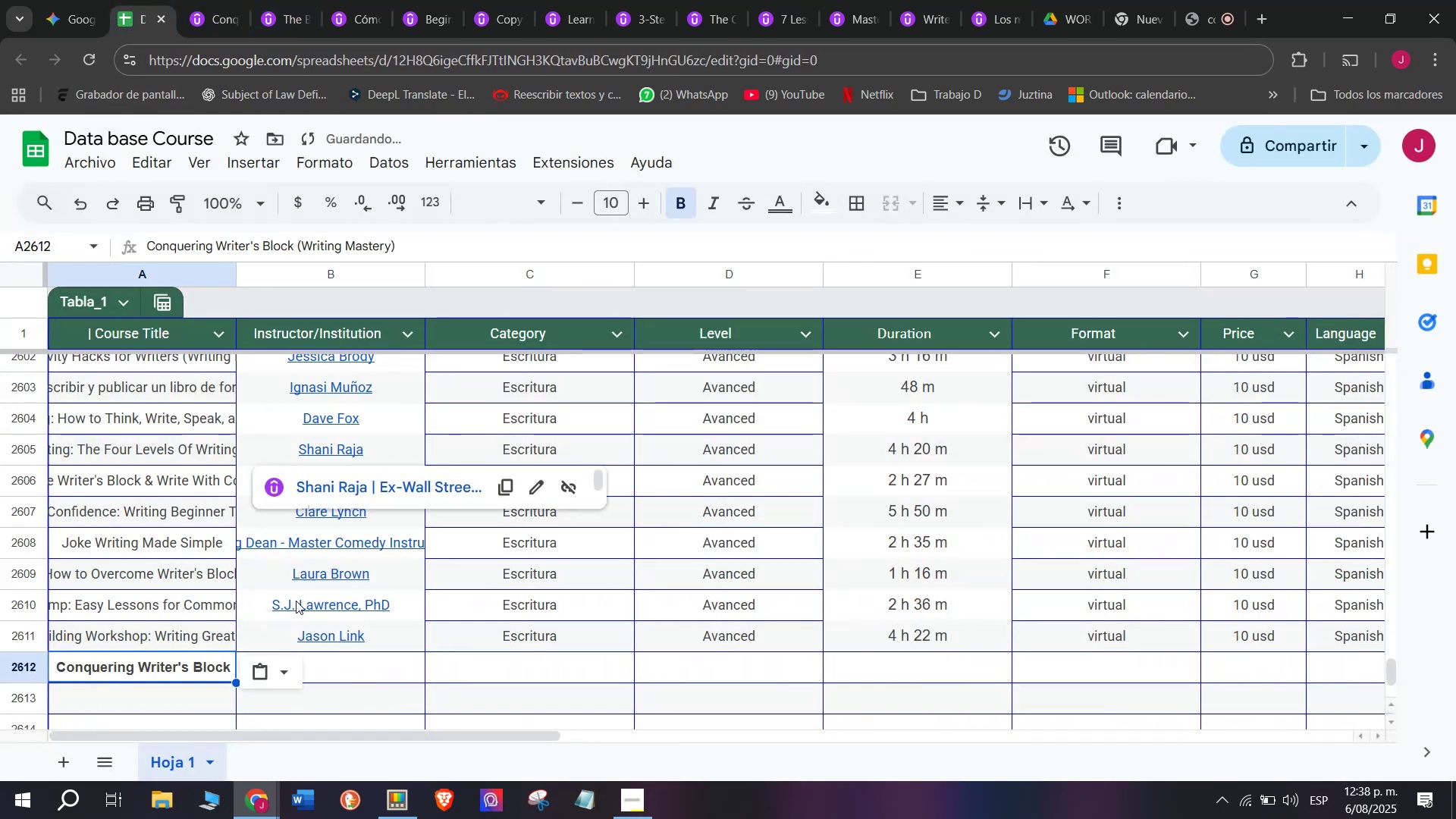 
key(Control+V)
 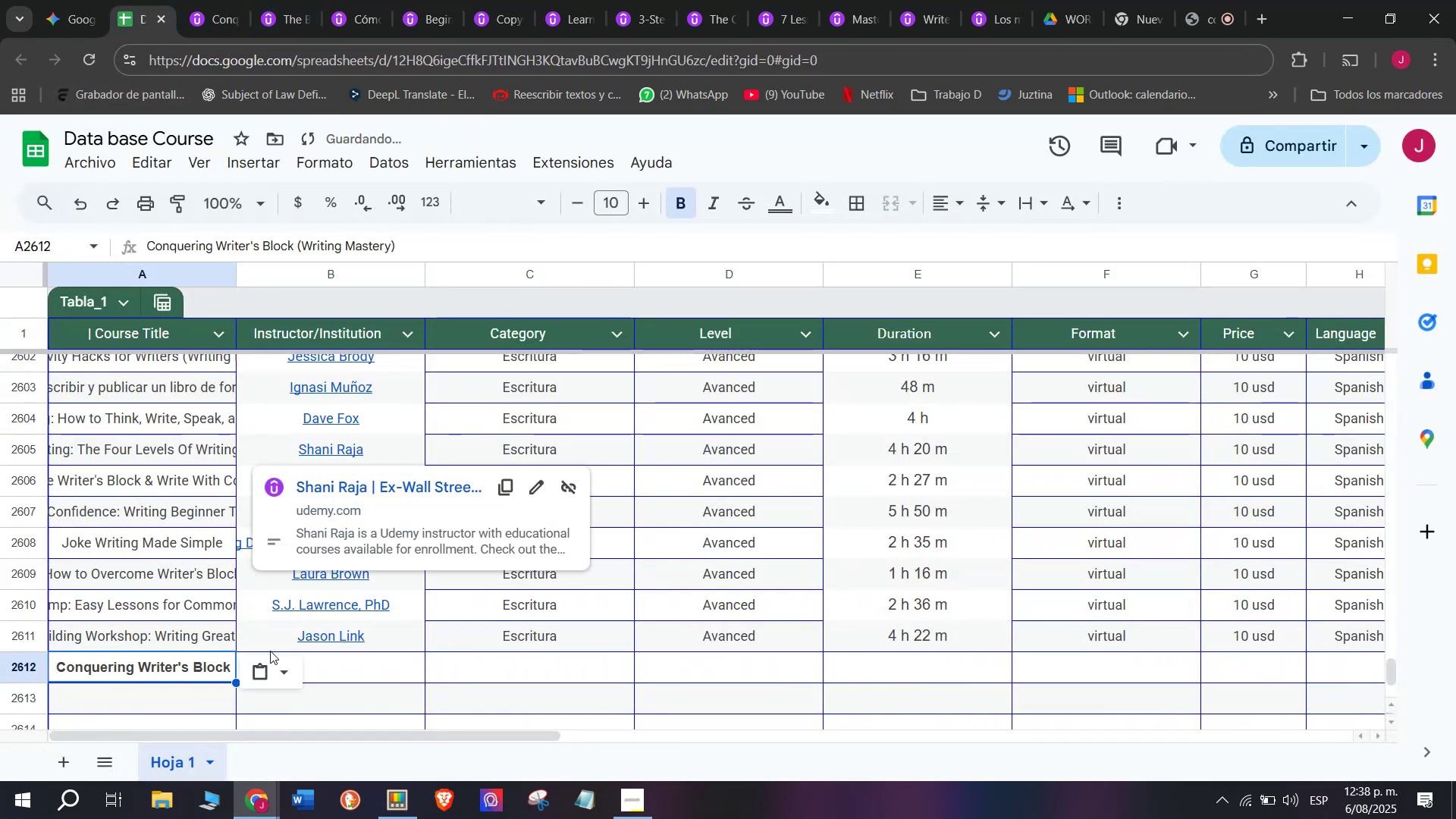 
key(Shift+ShiftLeft)
 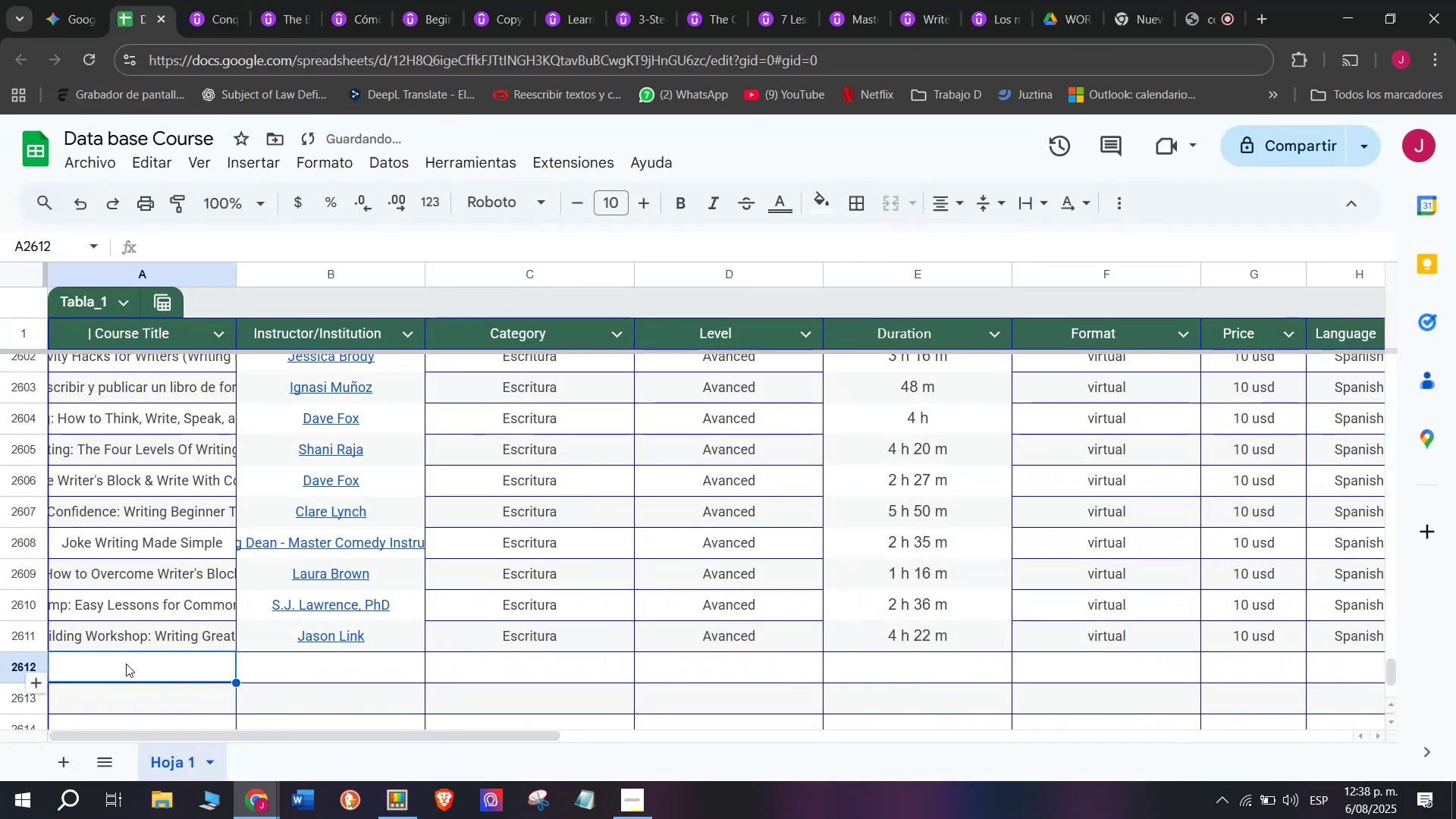 
key(Control+Shift+ControlLeft)
 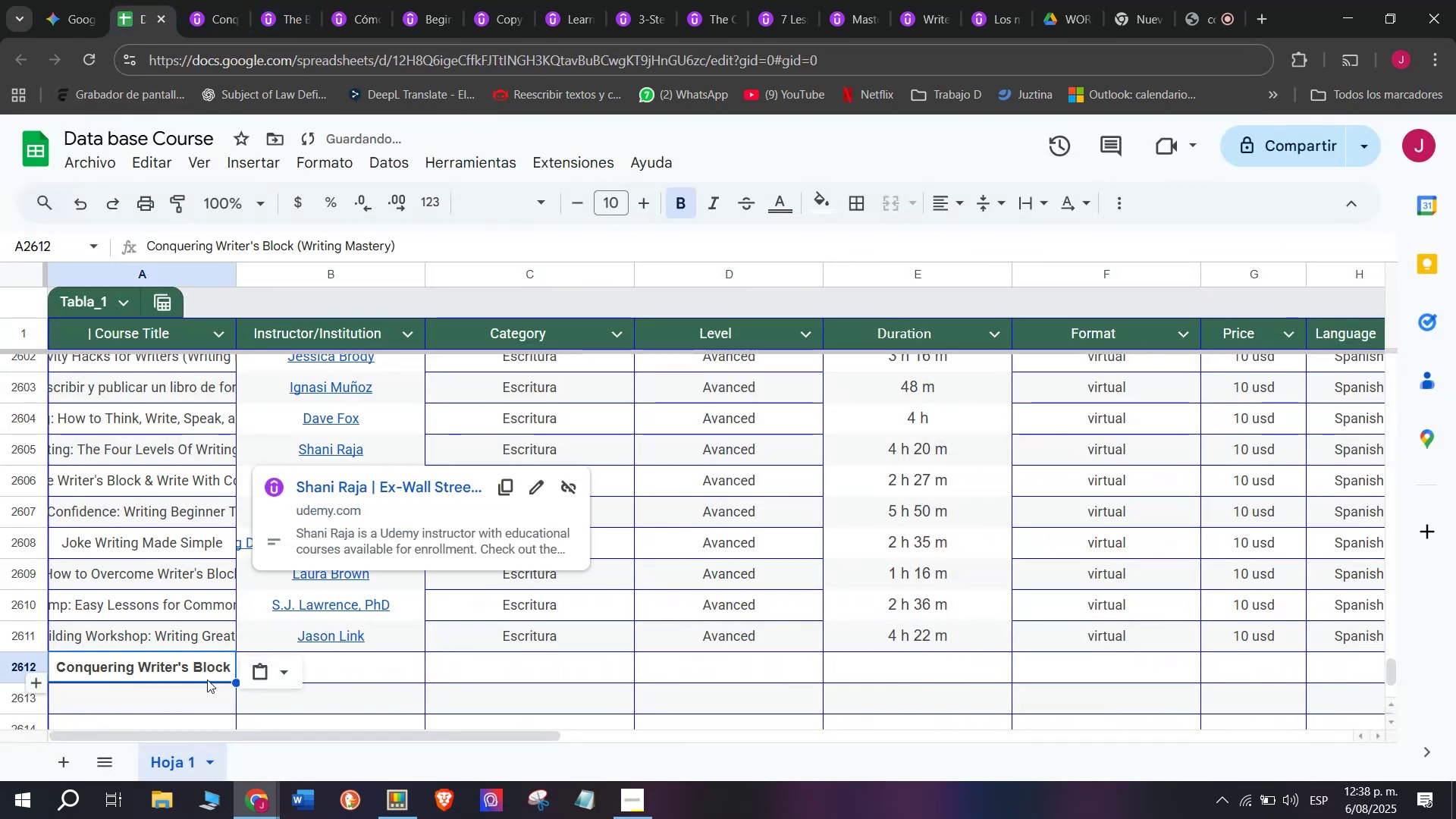 
key(Control+Shift+Z)
 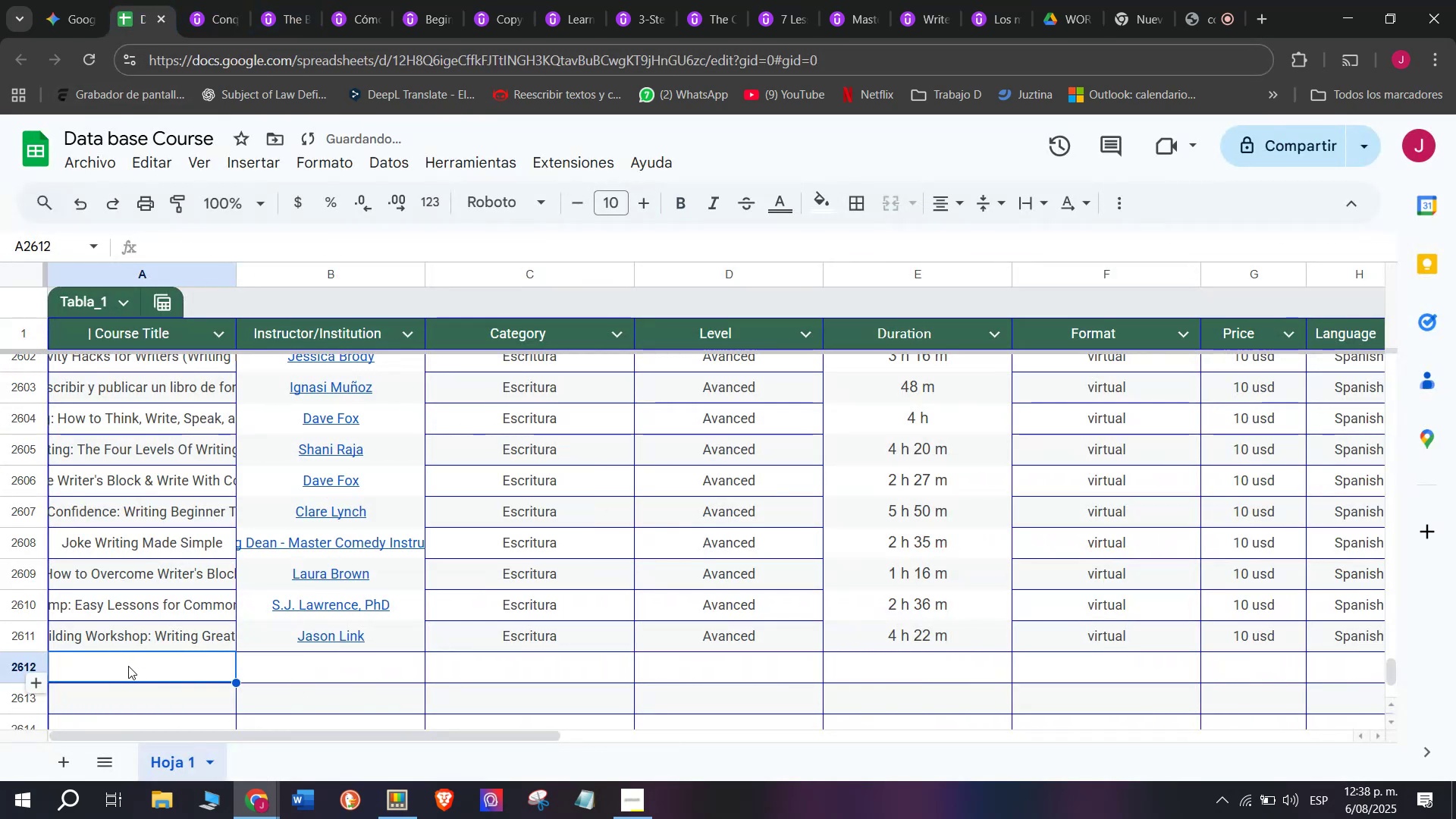 
double_click([128, 666])
 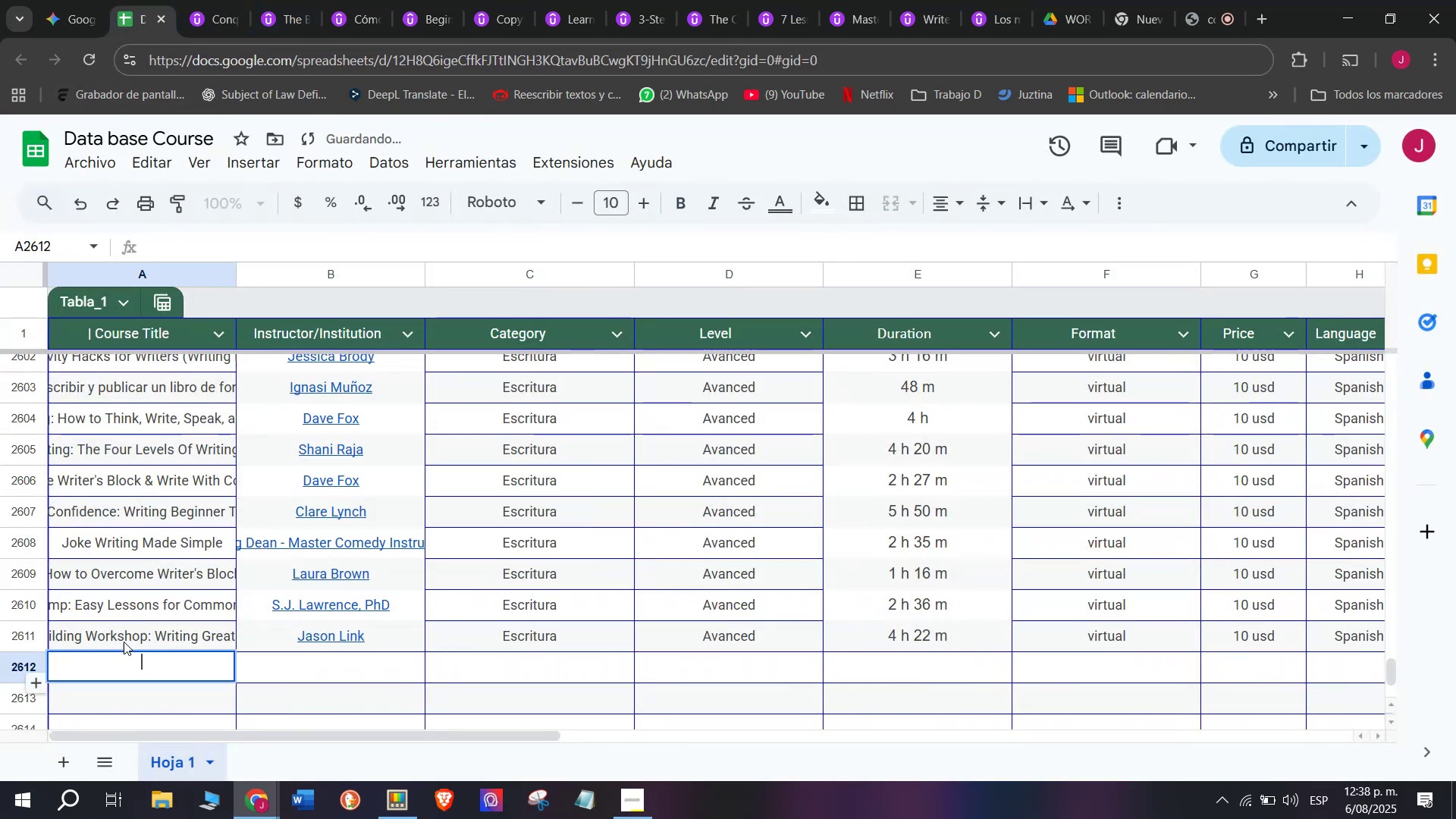 
key(Z)
 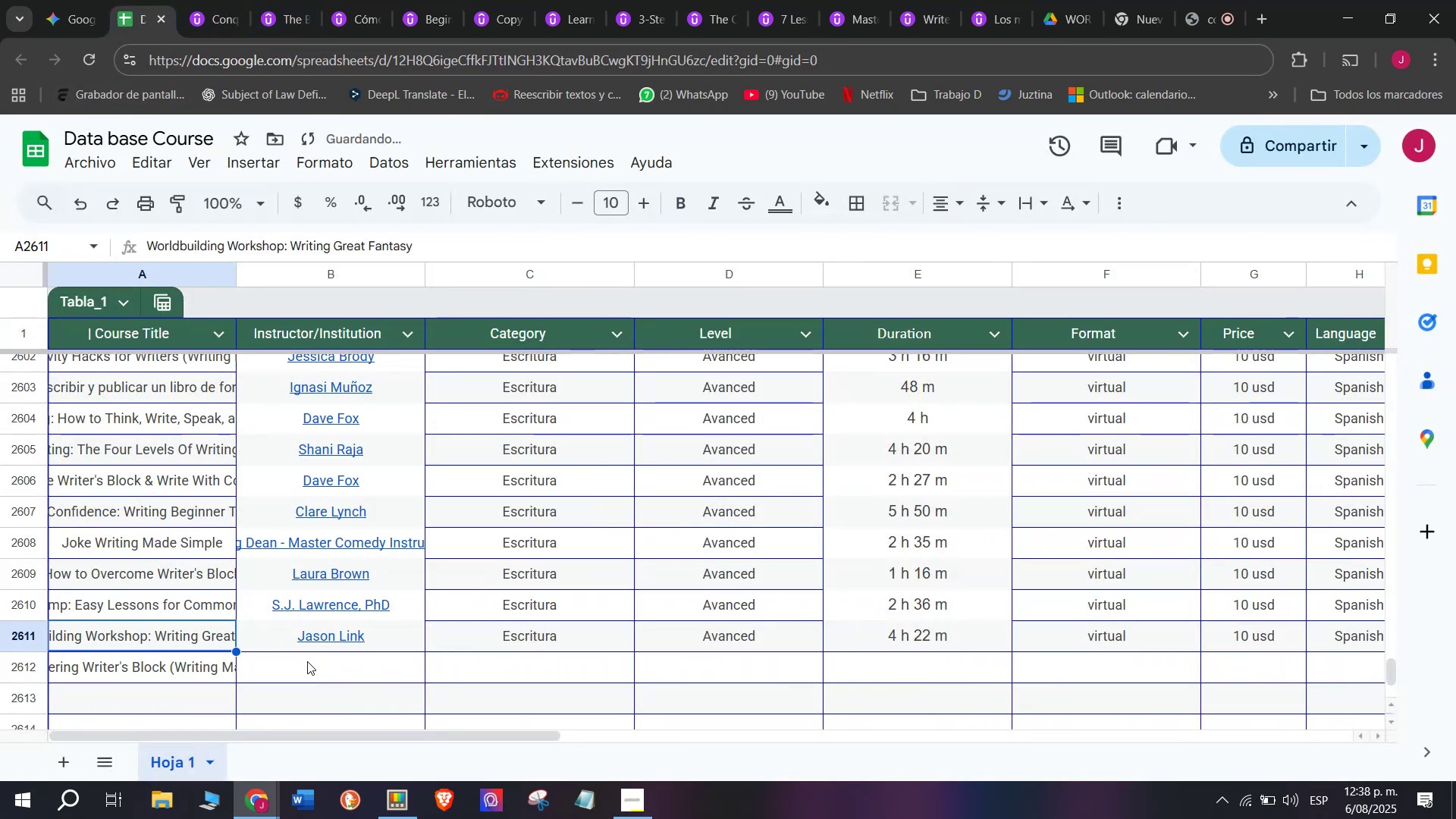 
key(Control+ControlLeft)
 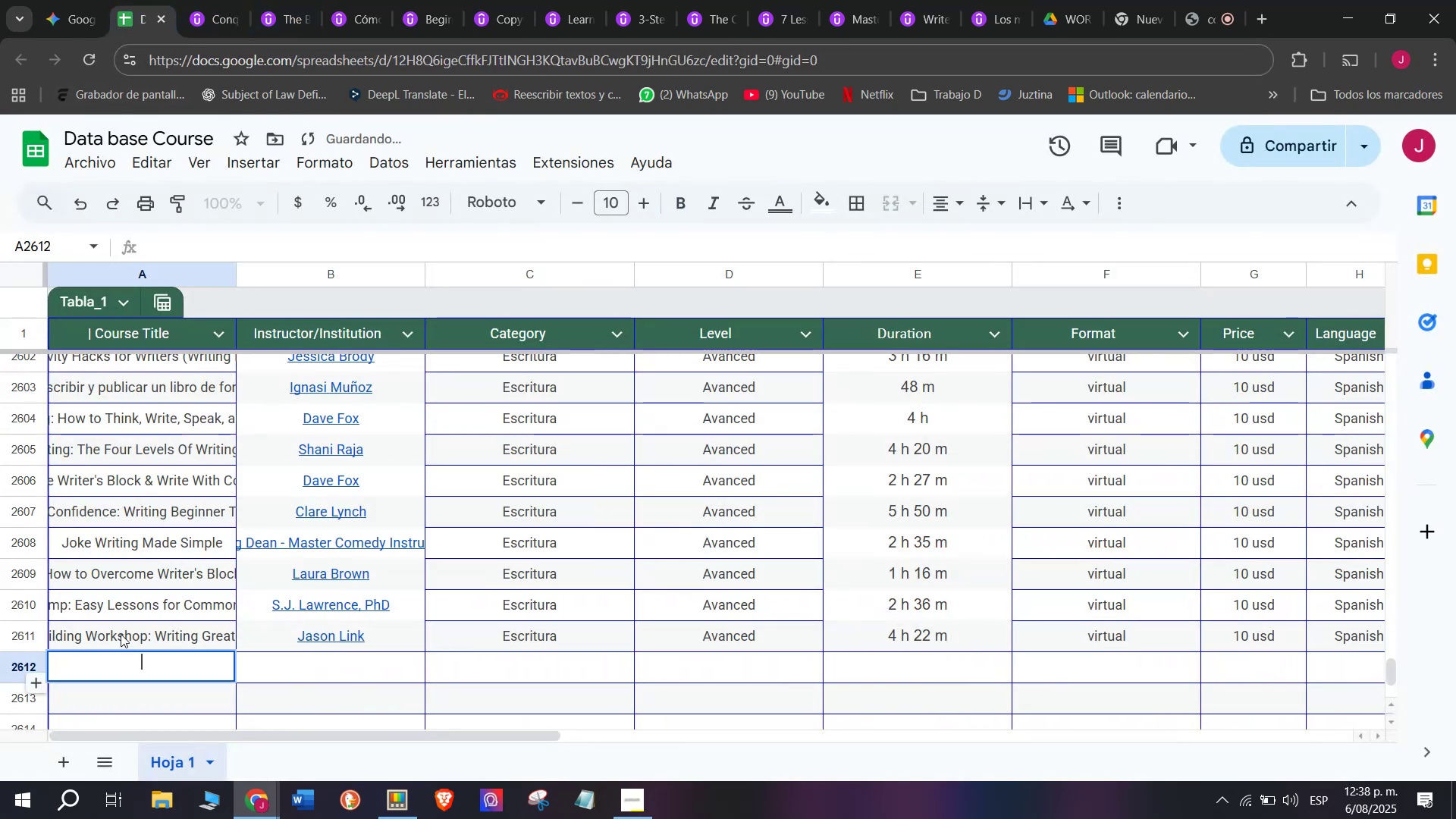 
key(Control+V)
 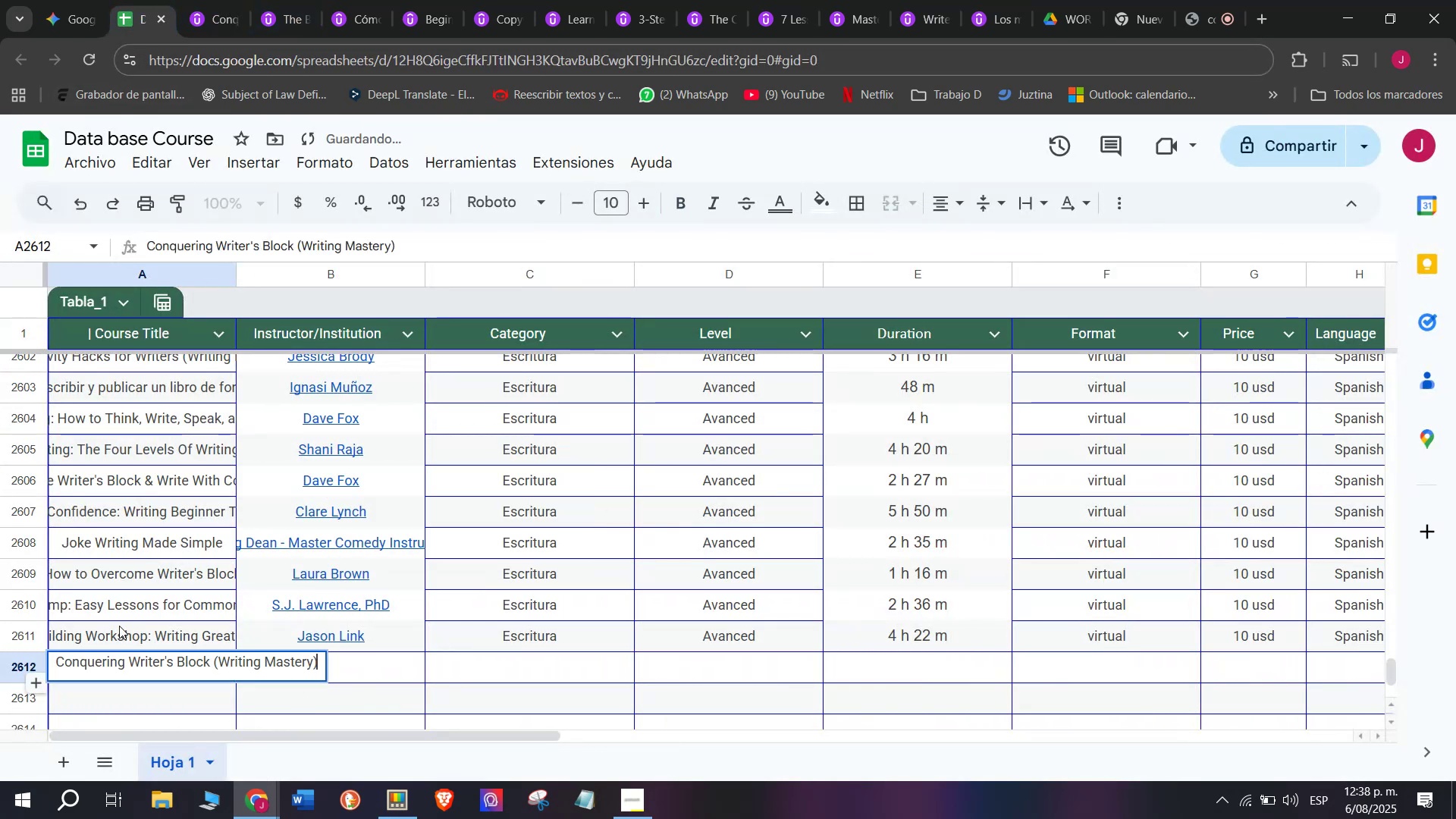 
triple_click([119, 626])
 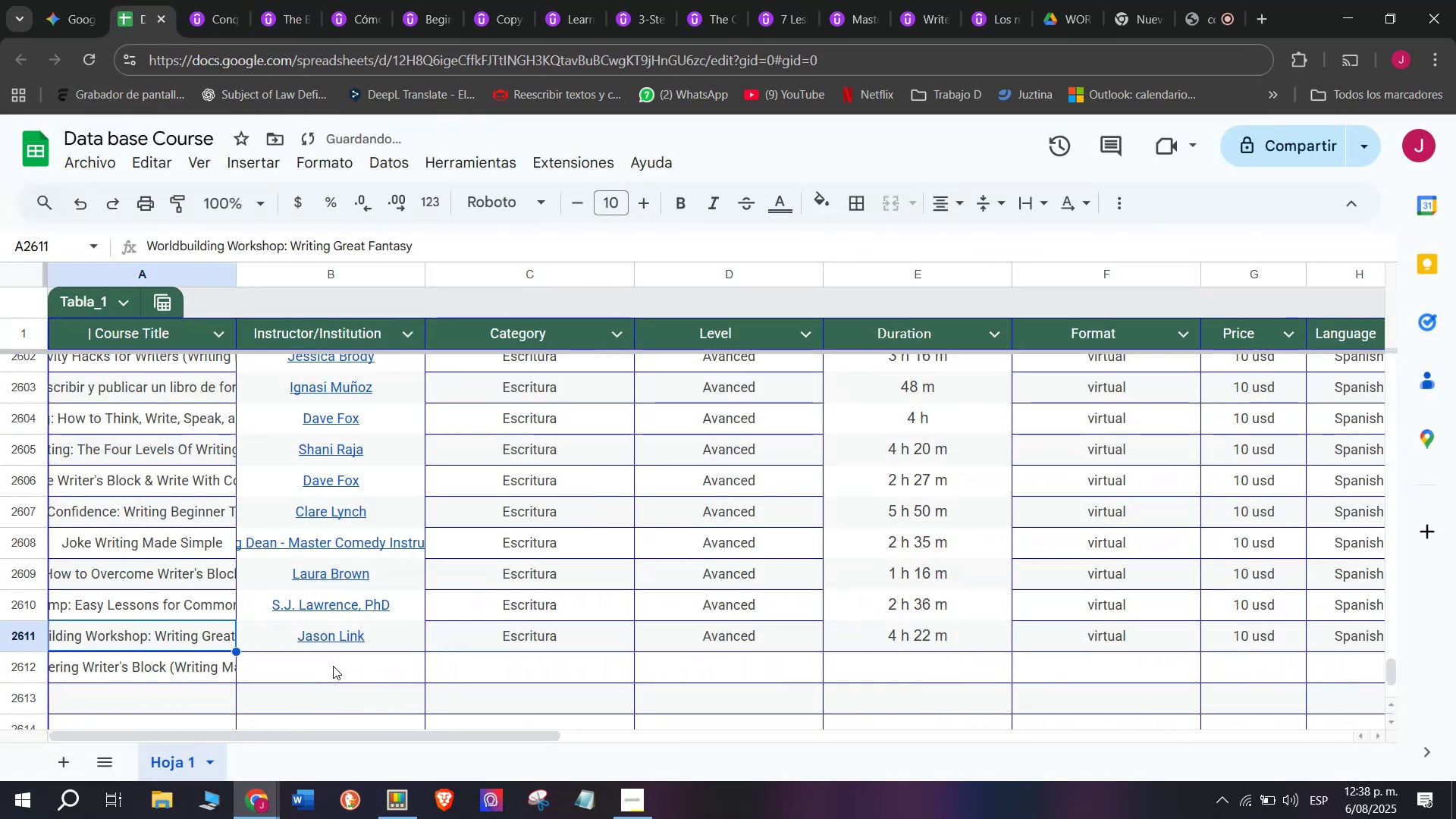 
left_click([339, 666])
 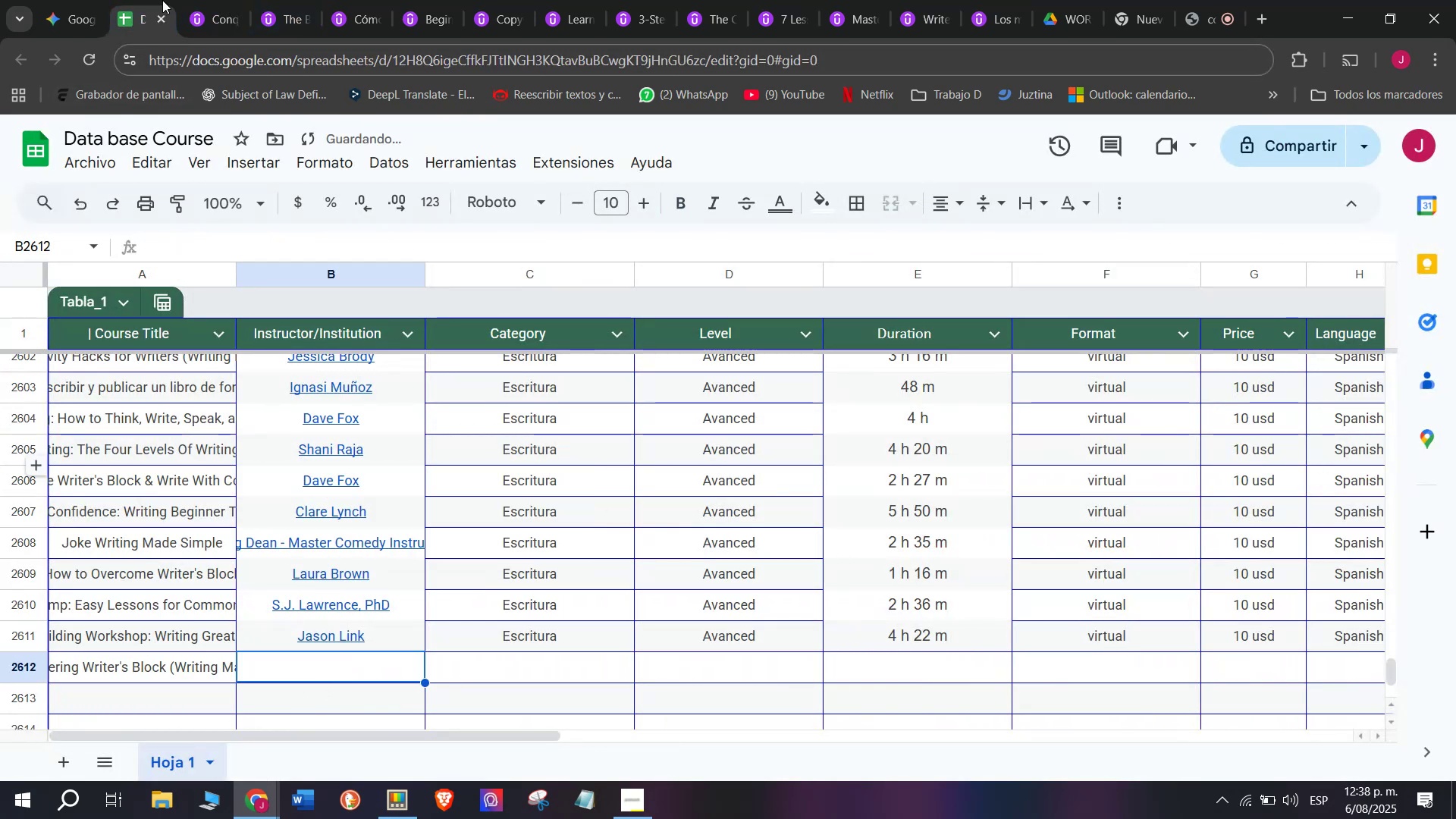 
left_click([198, 0])
 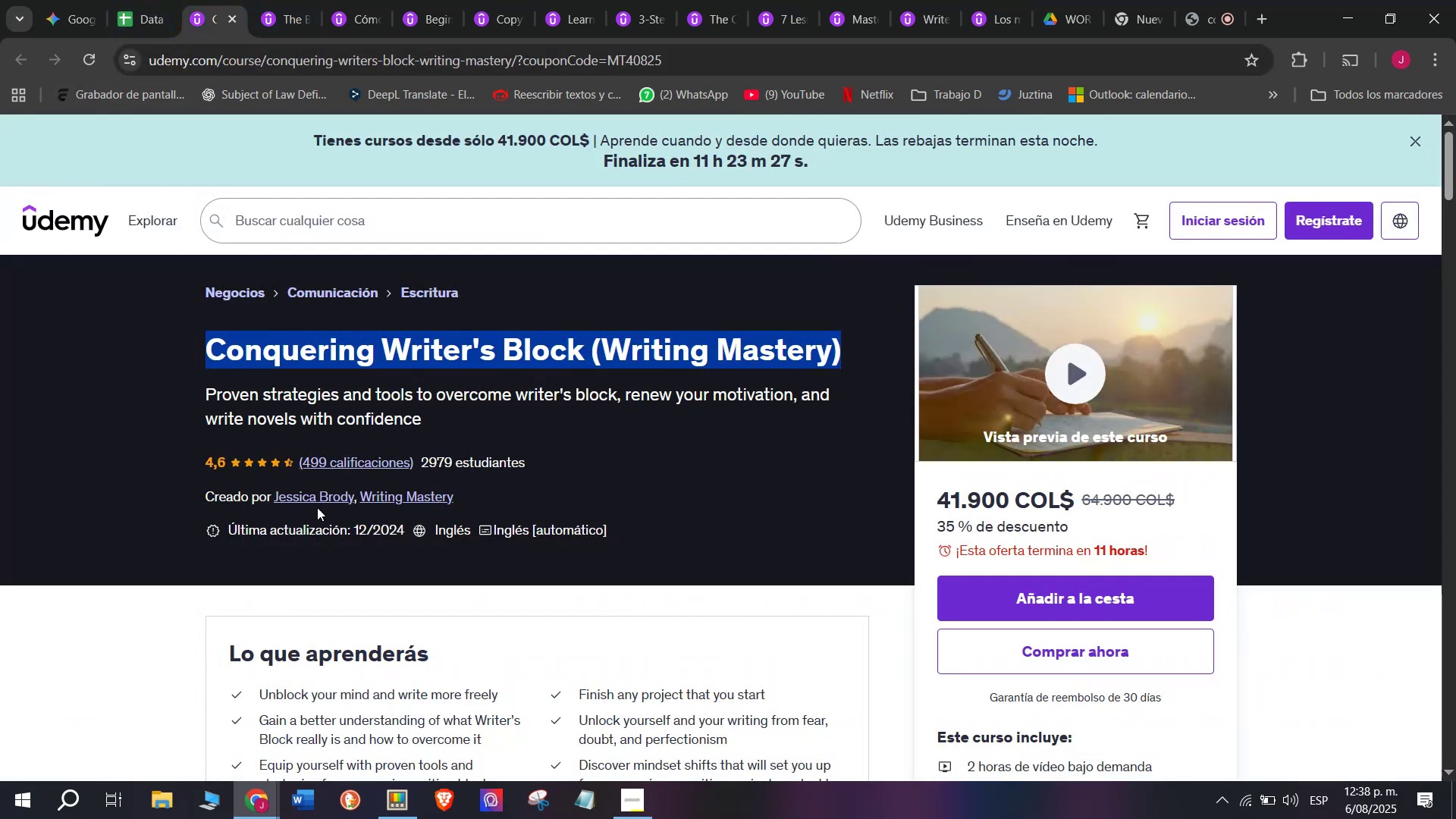 
left_click([309, 497])
 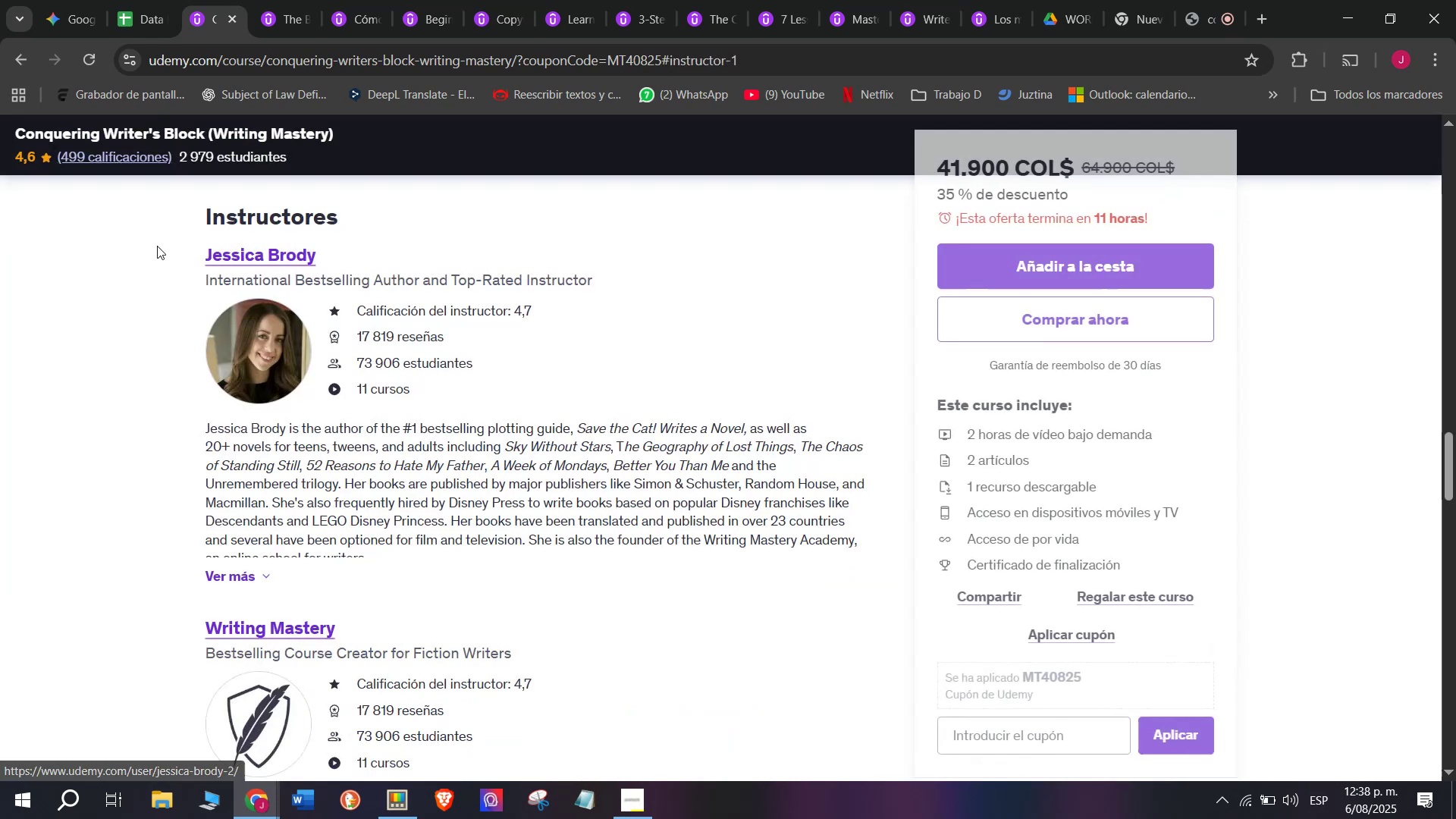 
left_click_drag(start_coordinate=[162, 247], to_coordinate=[341, 249])
 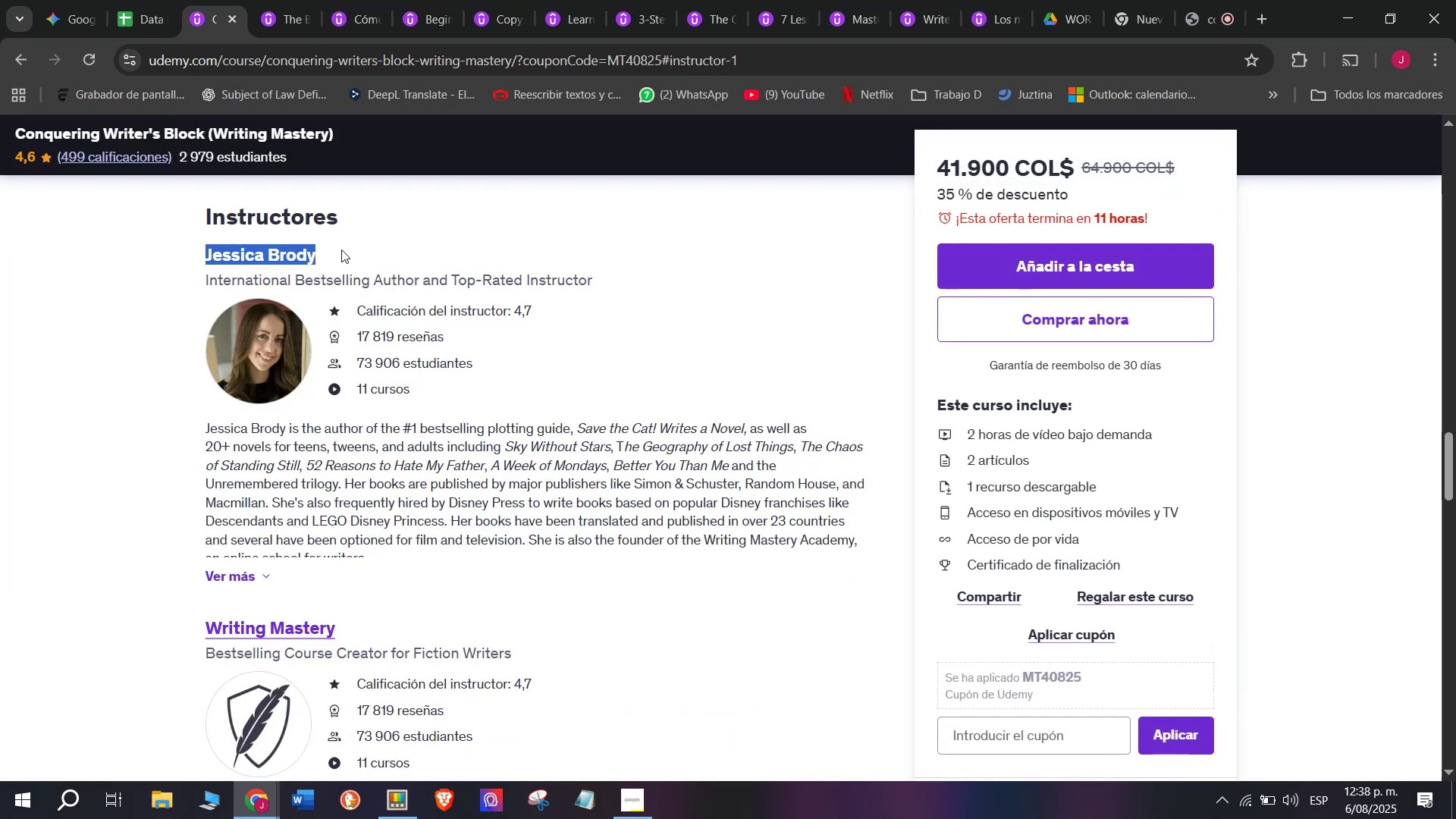 
key(Control+ControlLeft)
 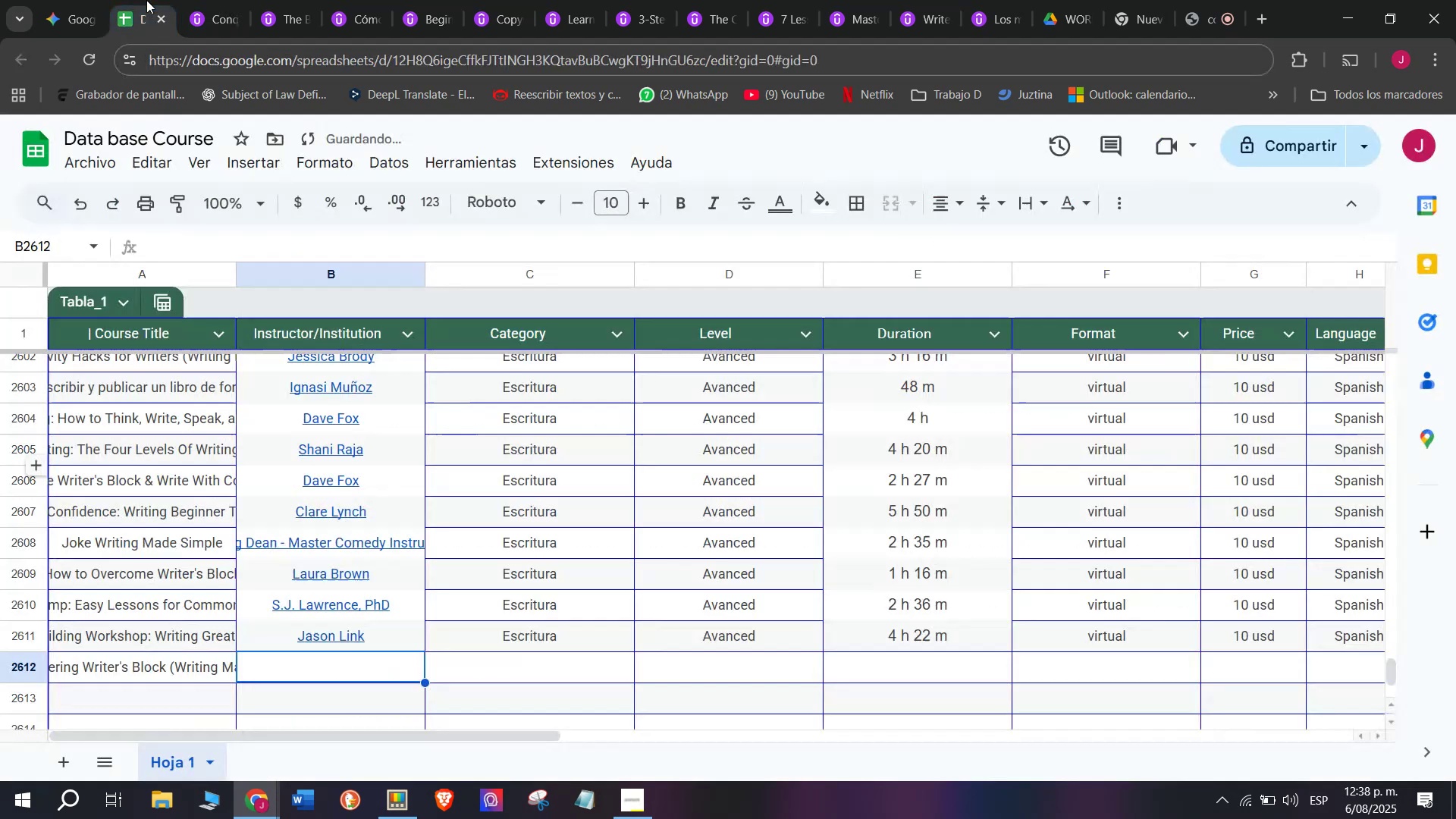 
key(Break)
 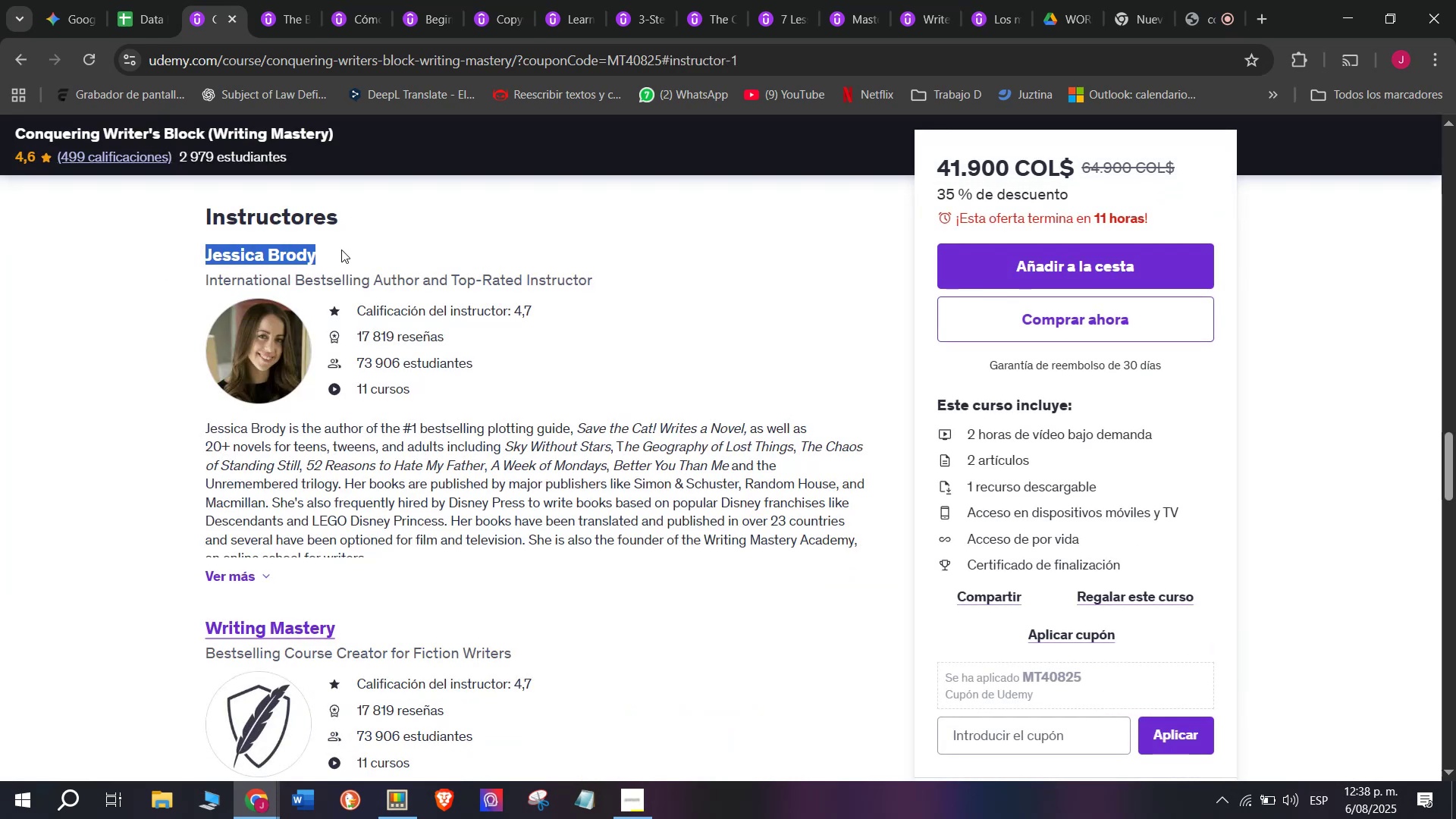 
key(Control+C)
 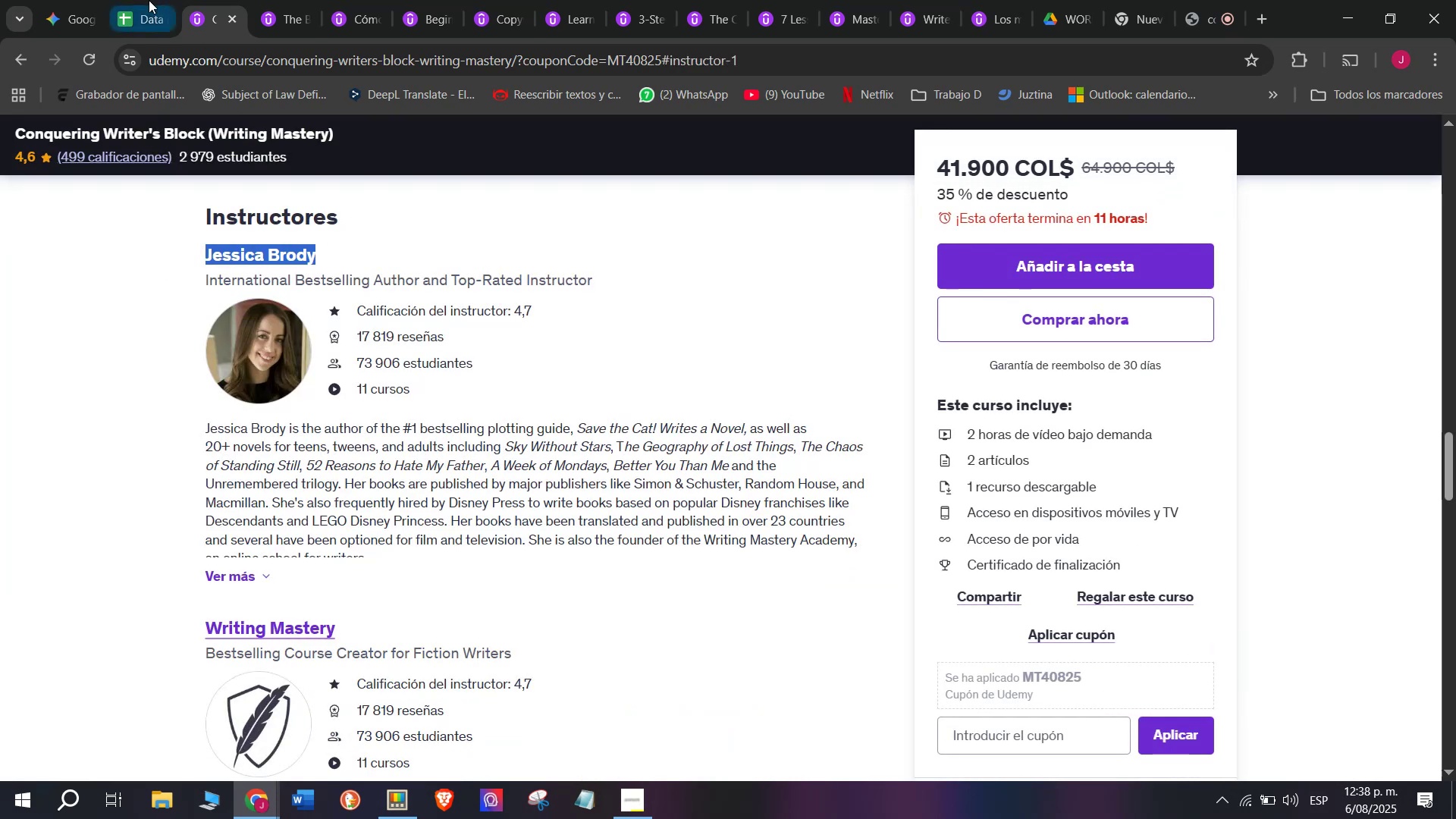 
left_click([146, 0])
 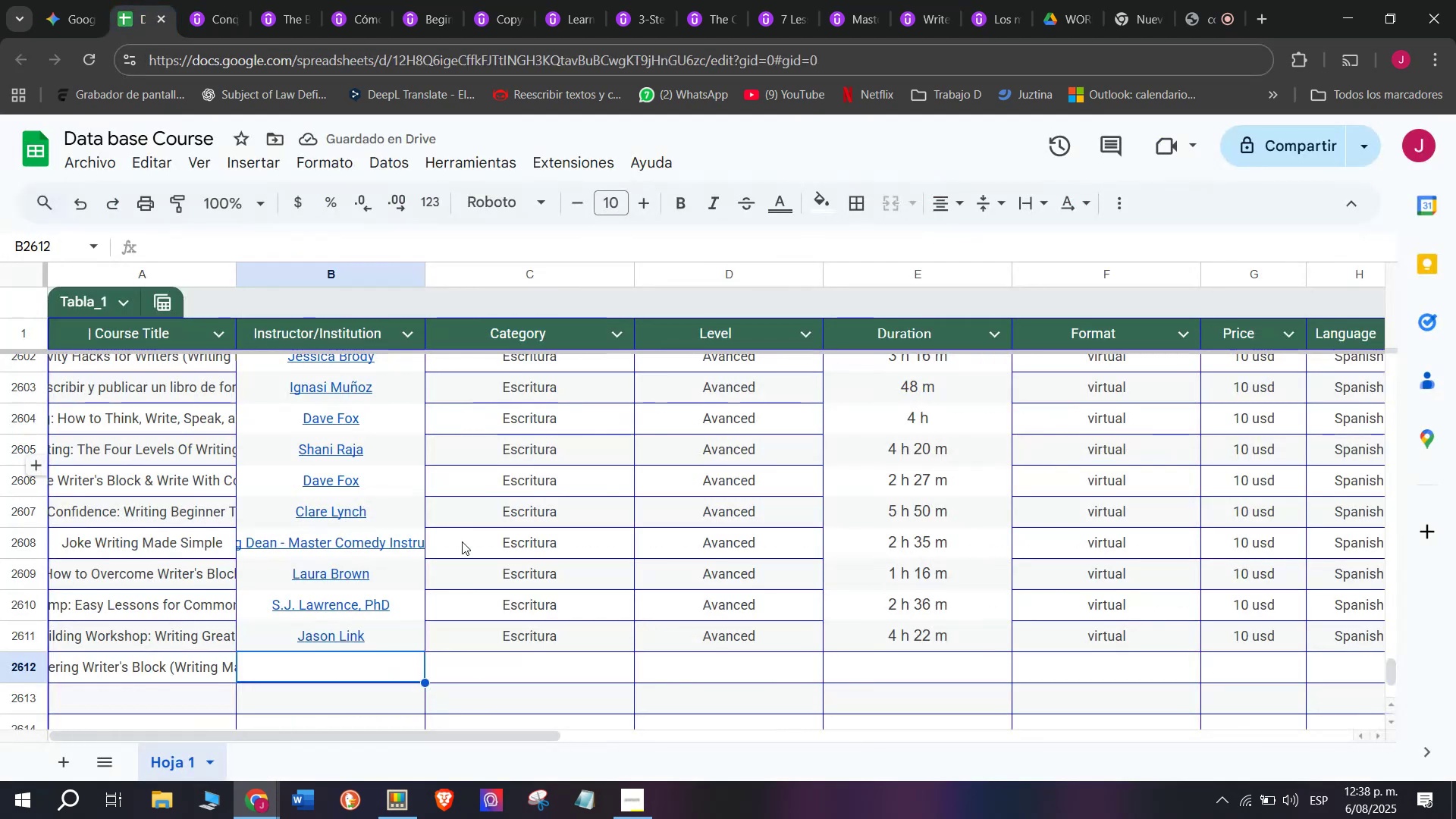 
key(Z)
 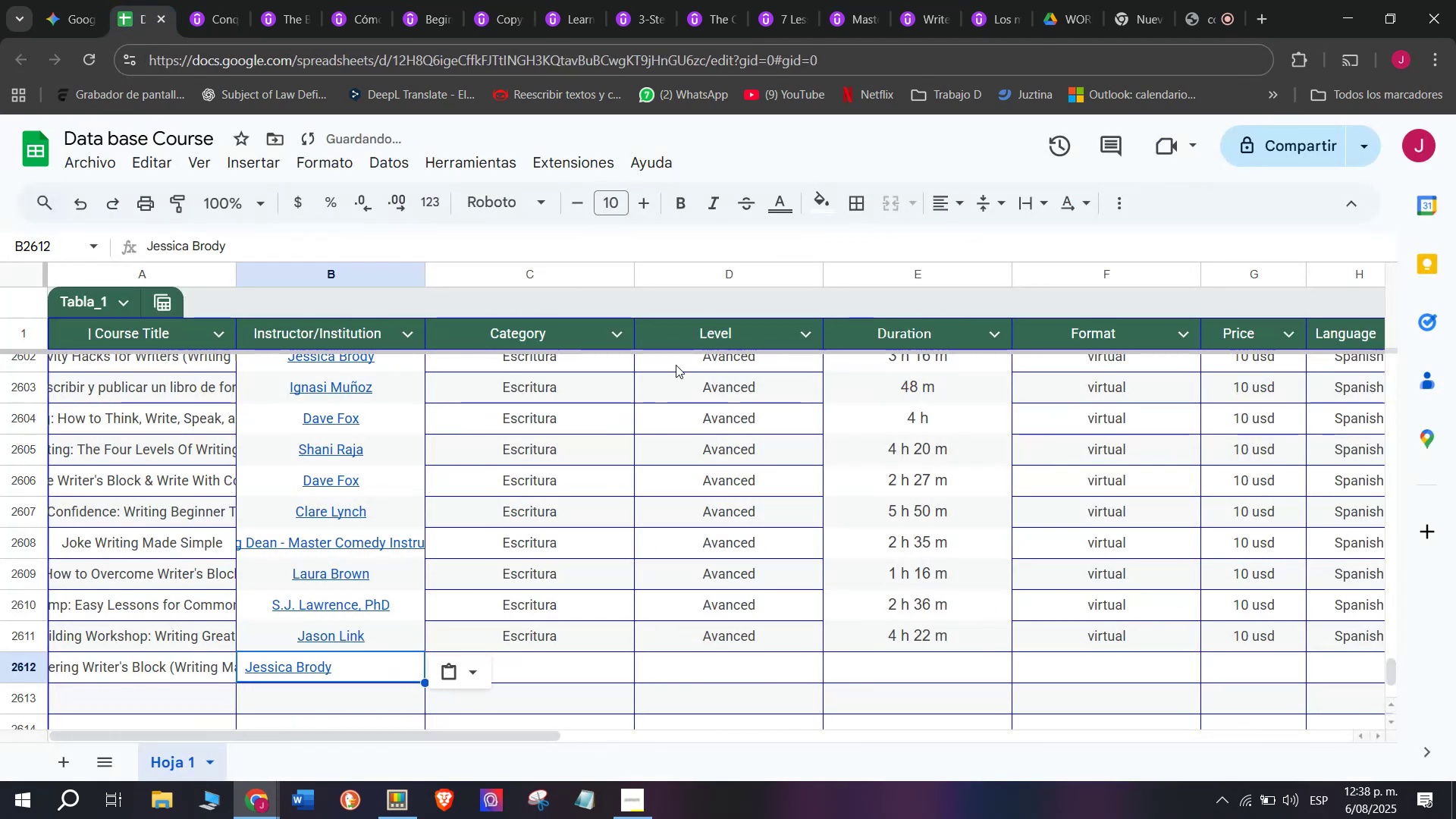 
key(Control+ControlLeft)
 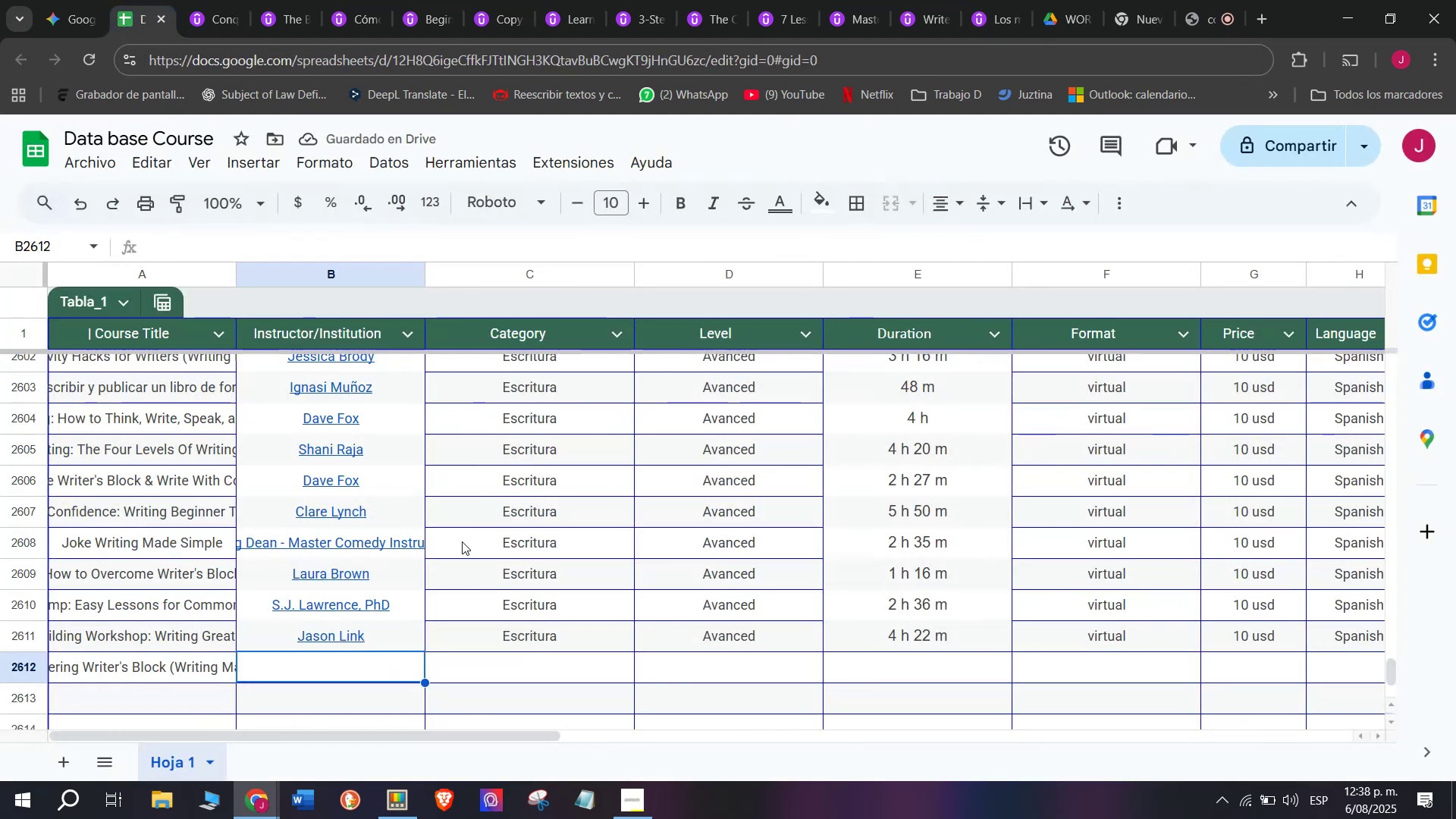 
key(Control+V)
 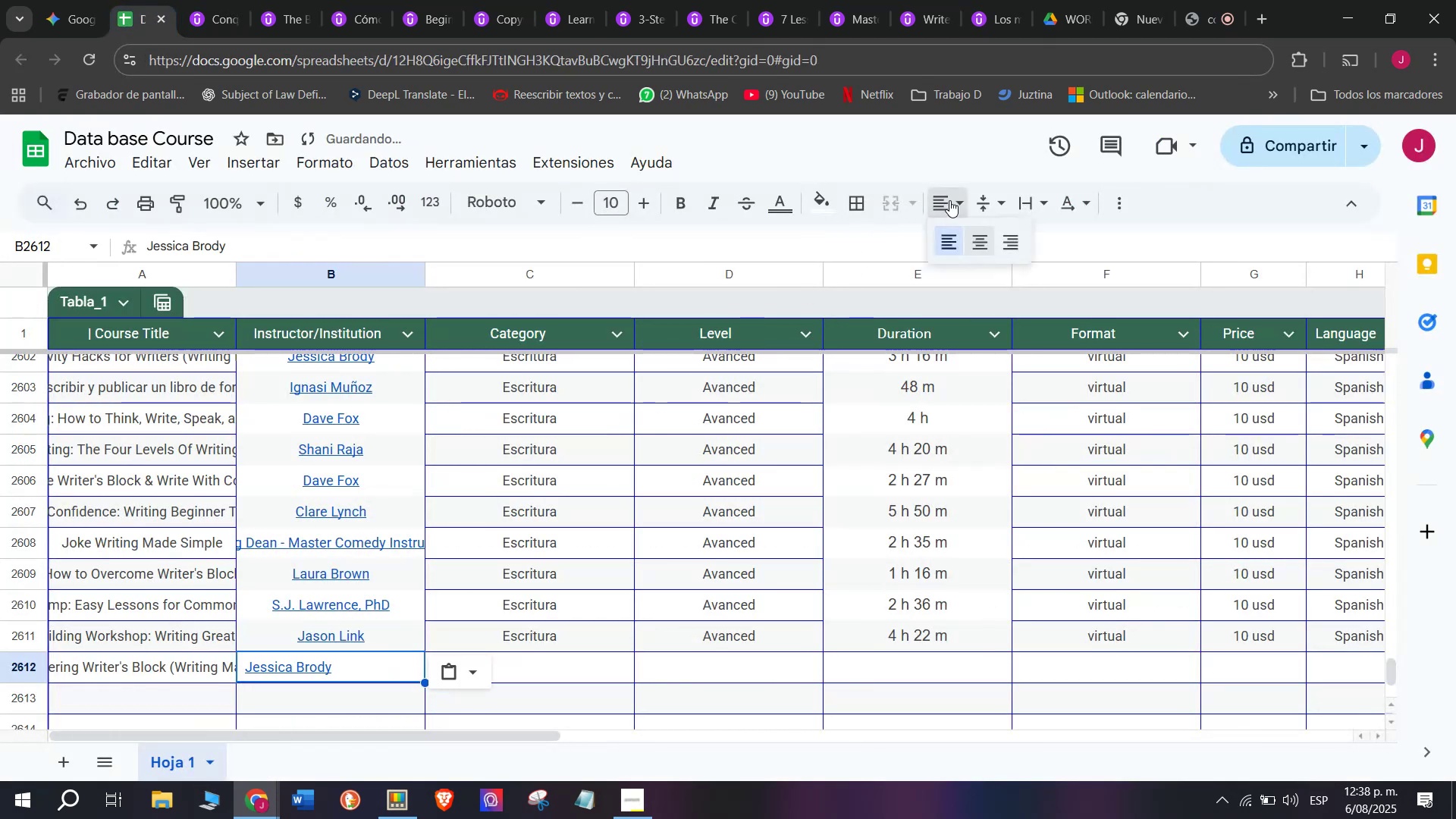 
double_click([982, 229])
 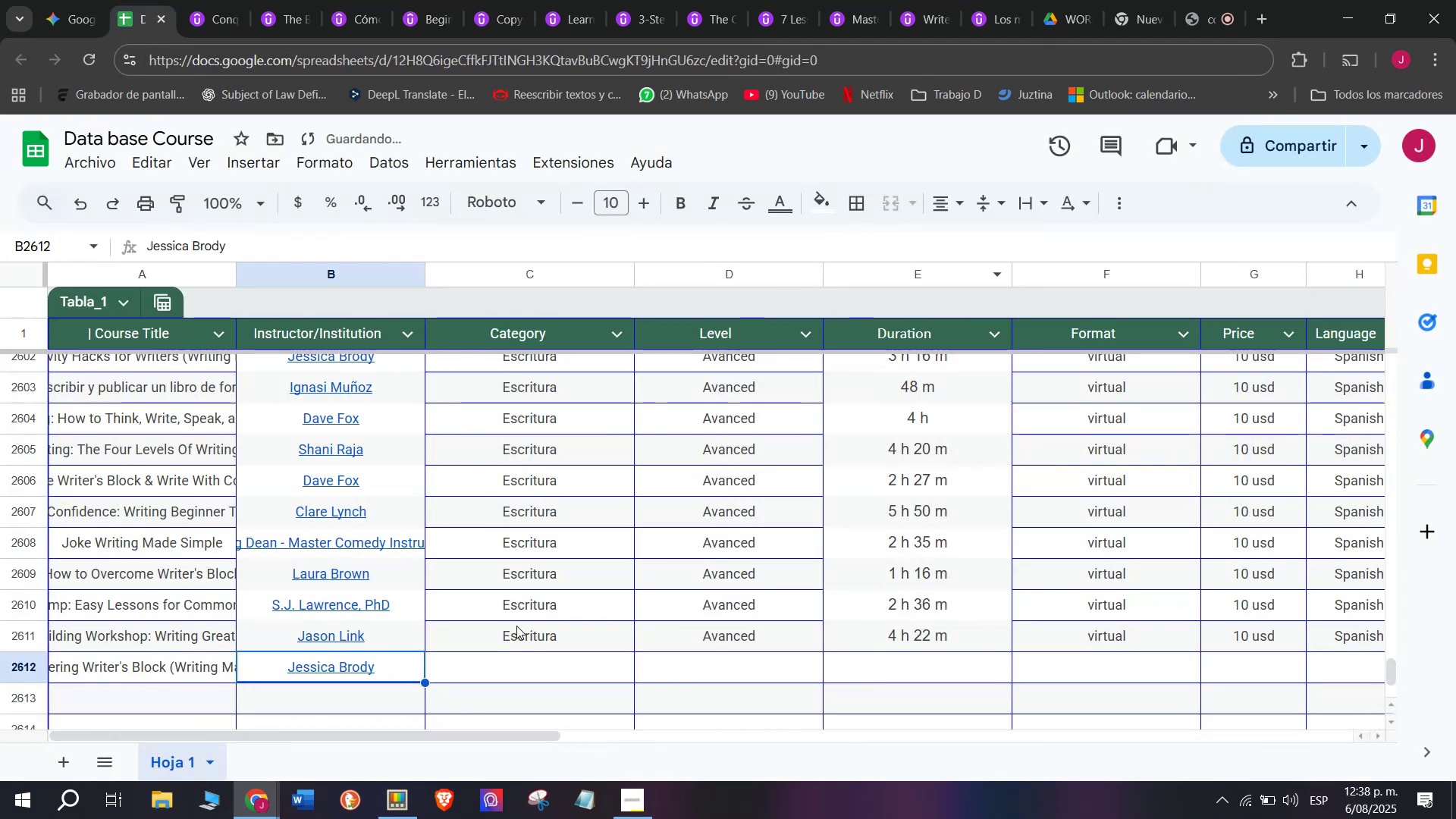 
left_click([511, 636])
 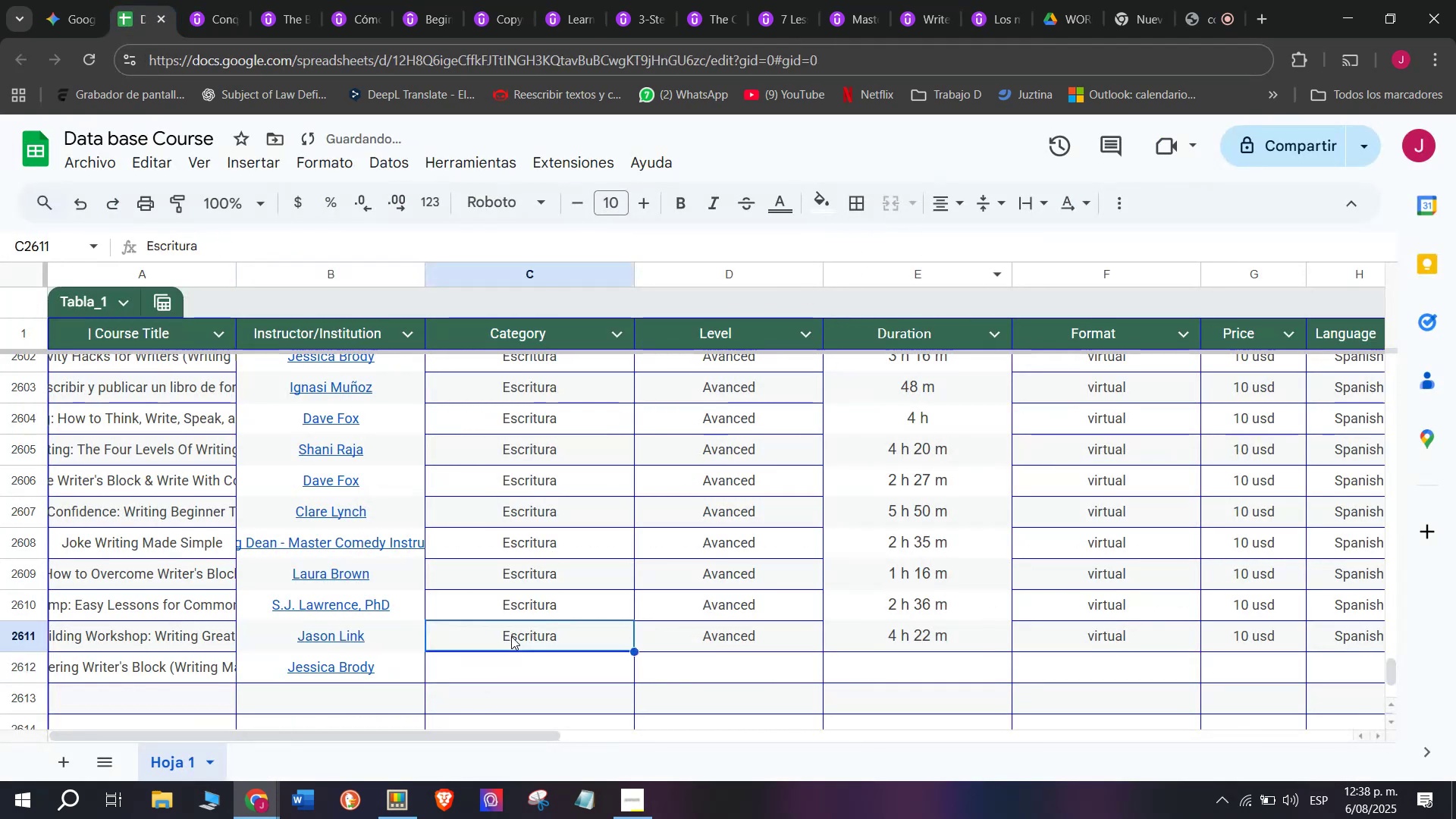 
key(Control+ControlLeft)
 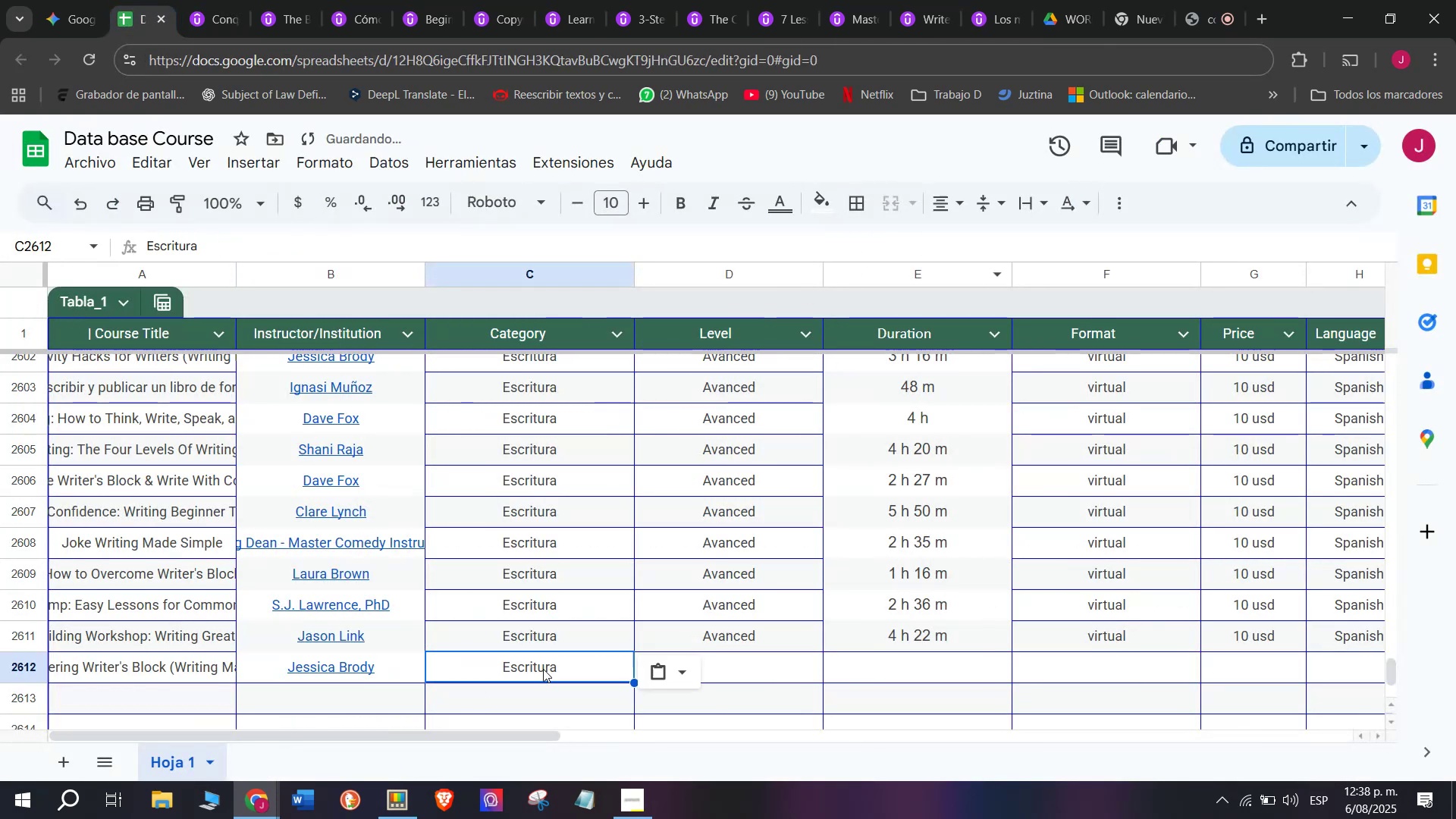 
key(Break)
 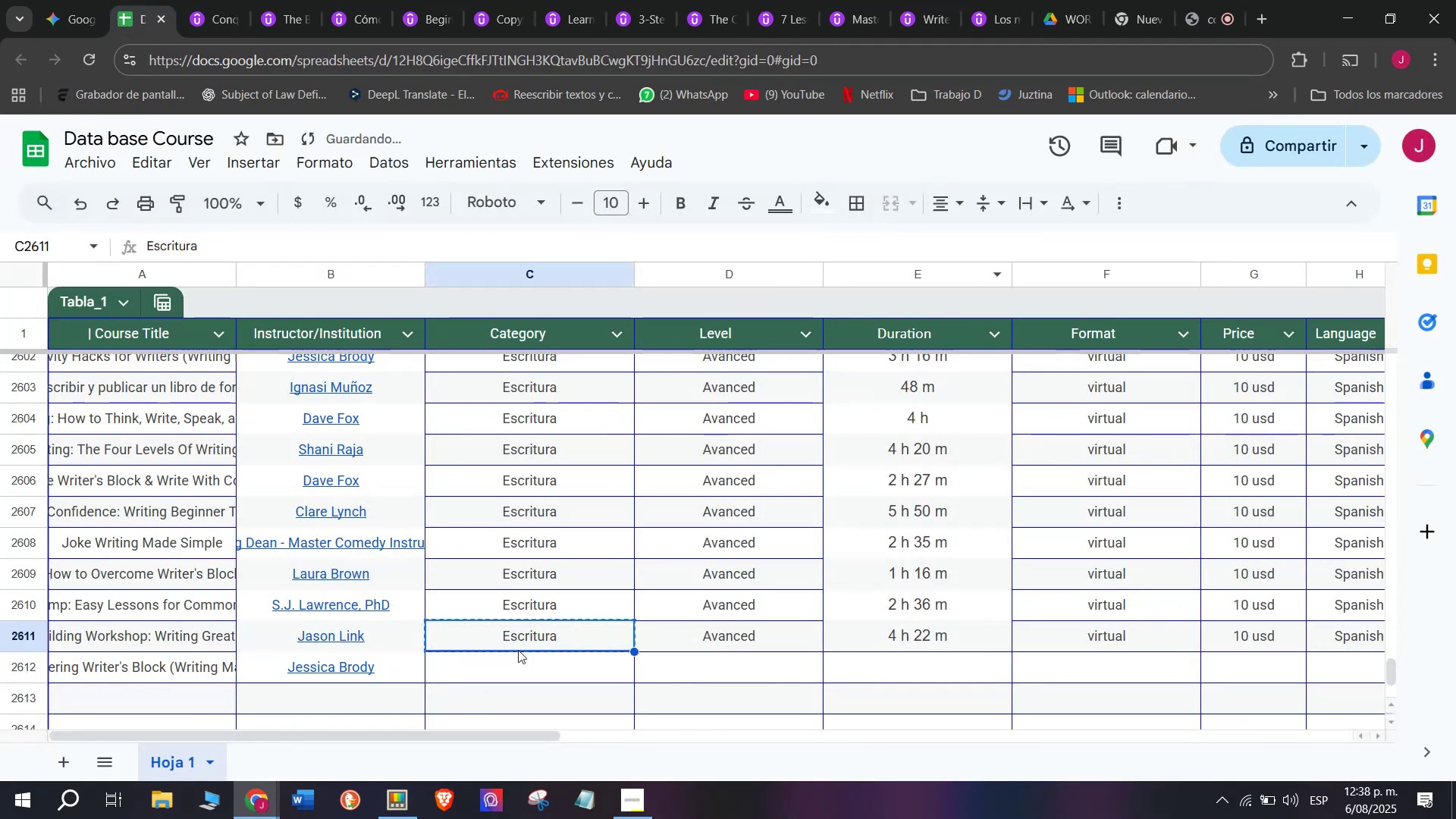 
key(Control+C)
 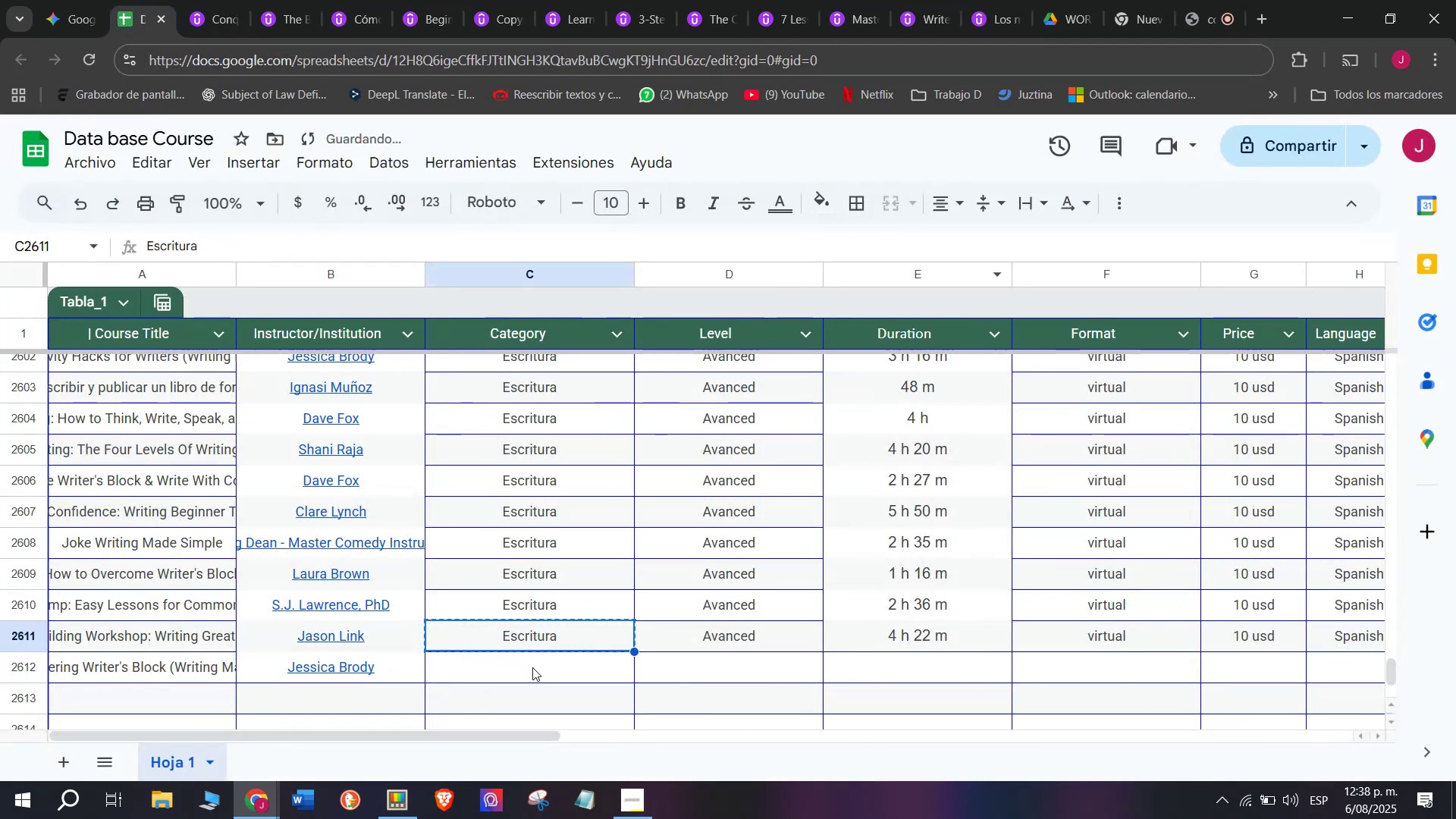 
double_click([532, 667])
 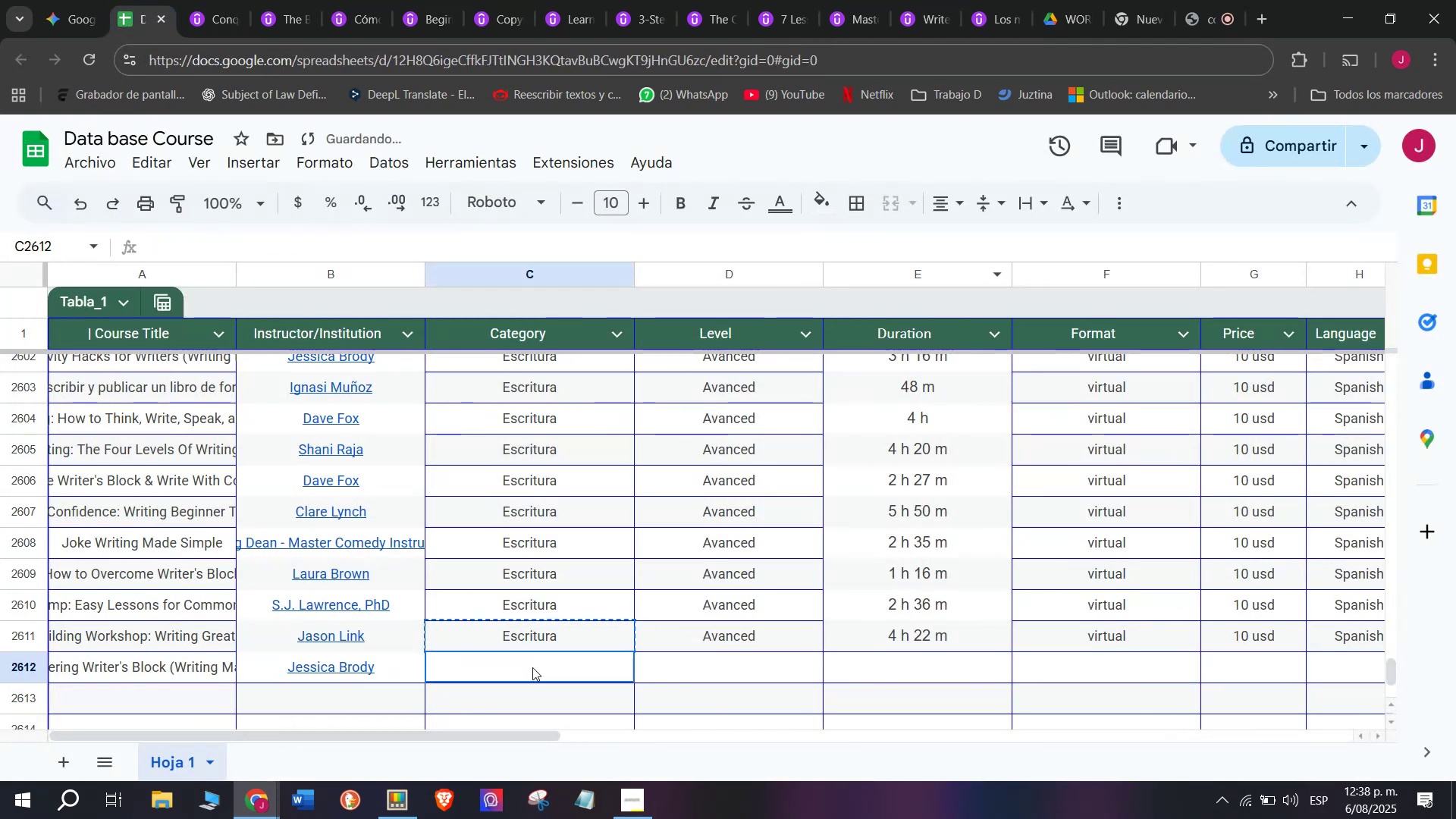 
key(Z)
 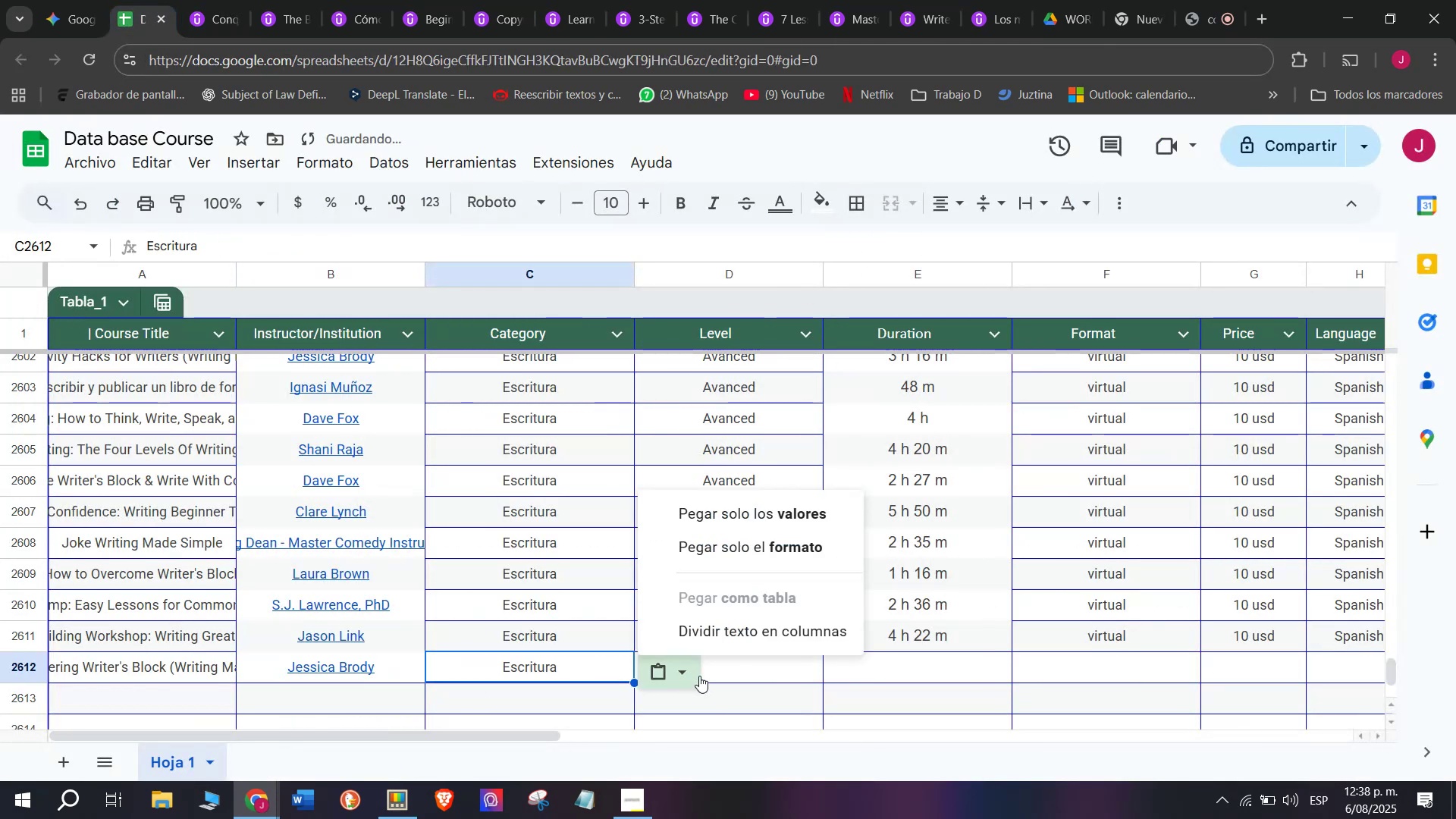 
key(Control+ControlLeft)
 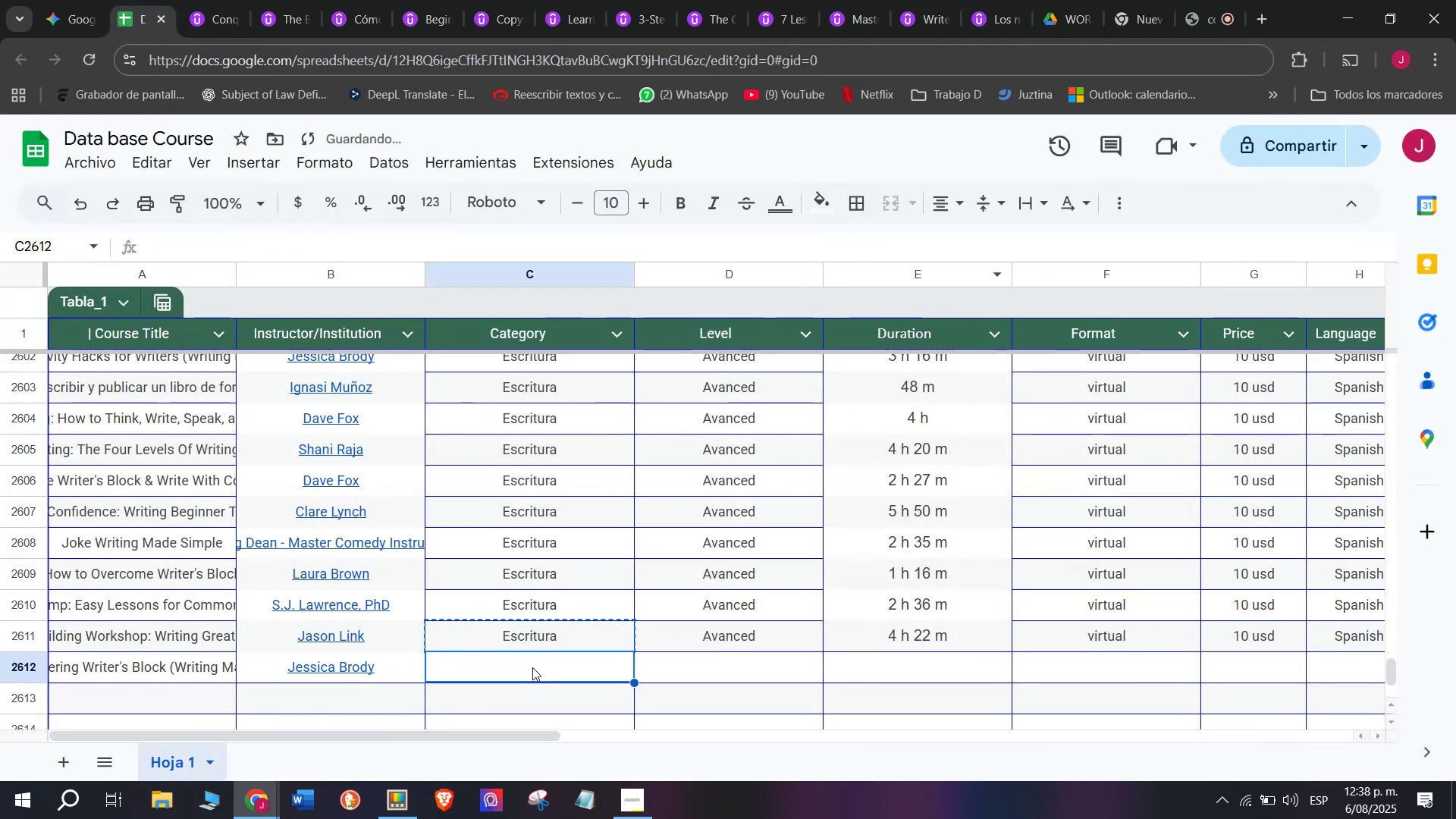 
key(Control+V)
 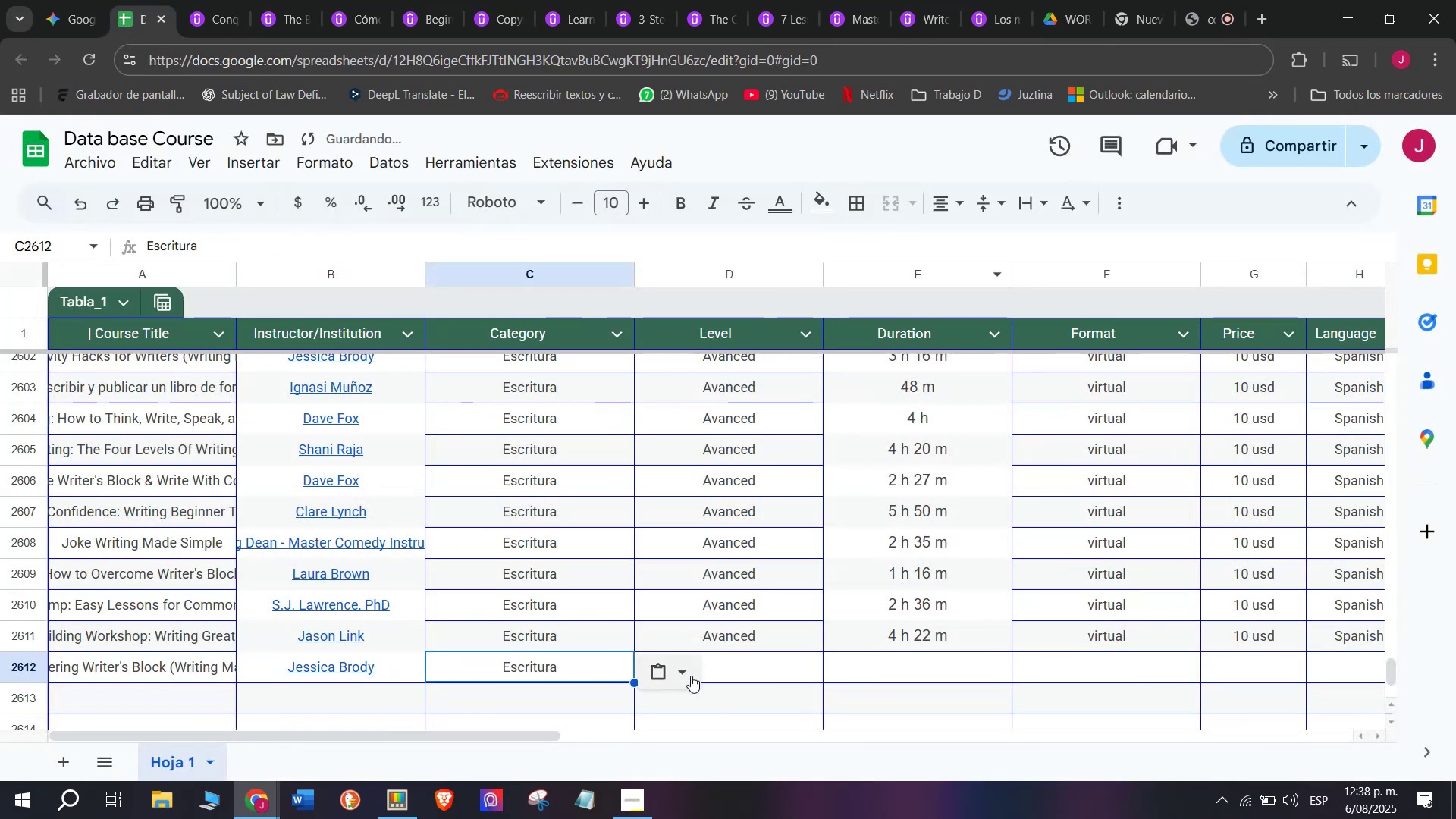 
triple_click([691, 676])
 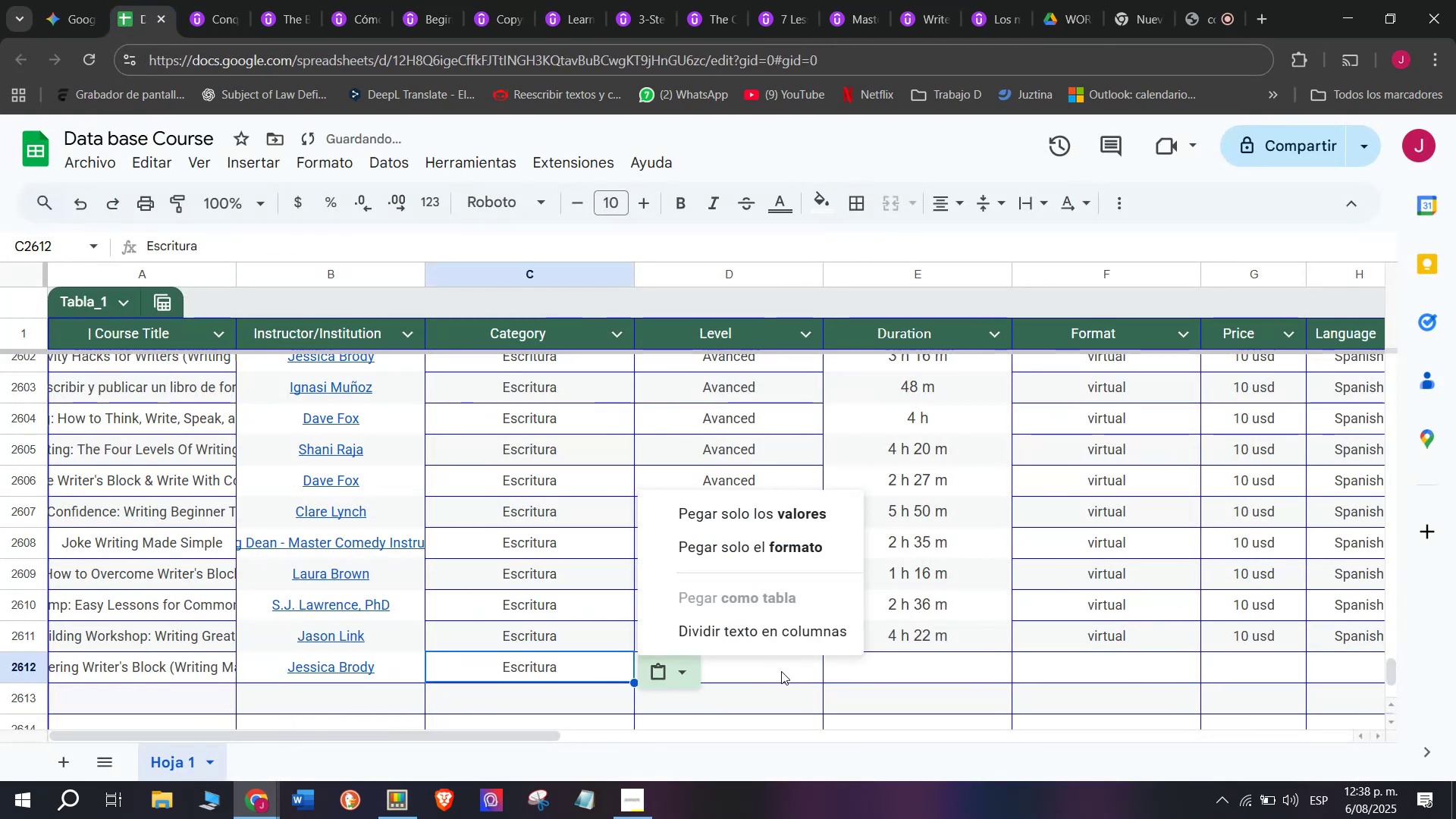 
triple_click([781, 671])
 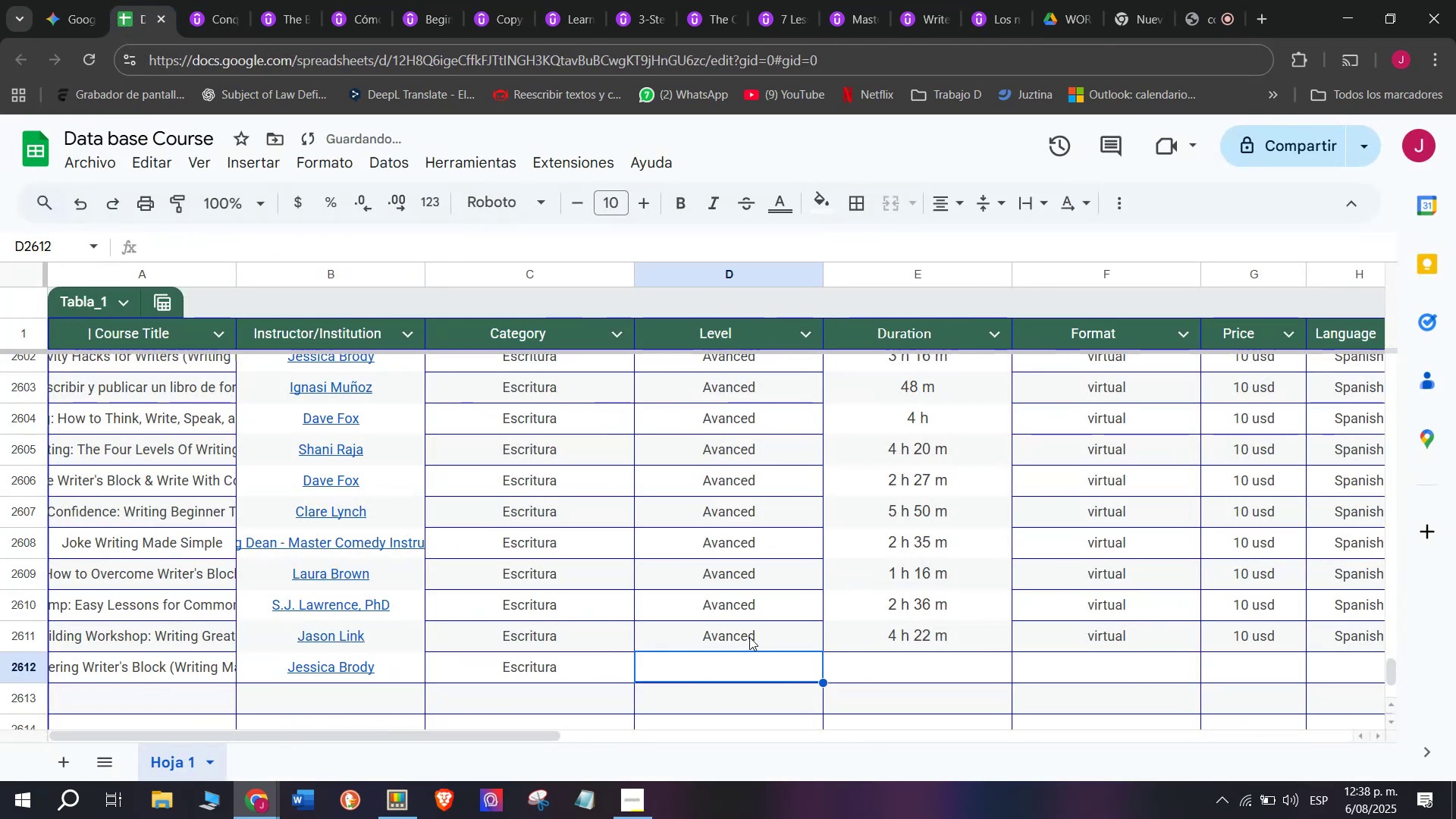 
triple_click([749, 637])
 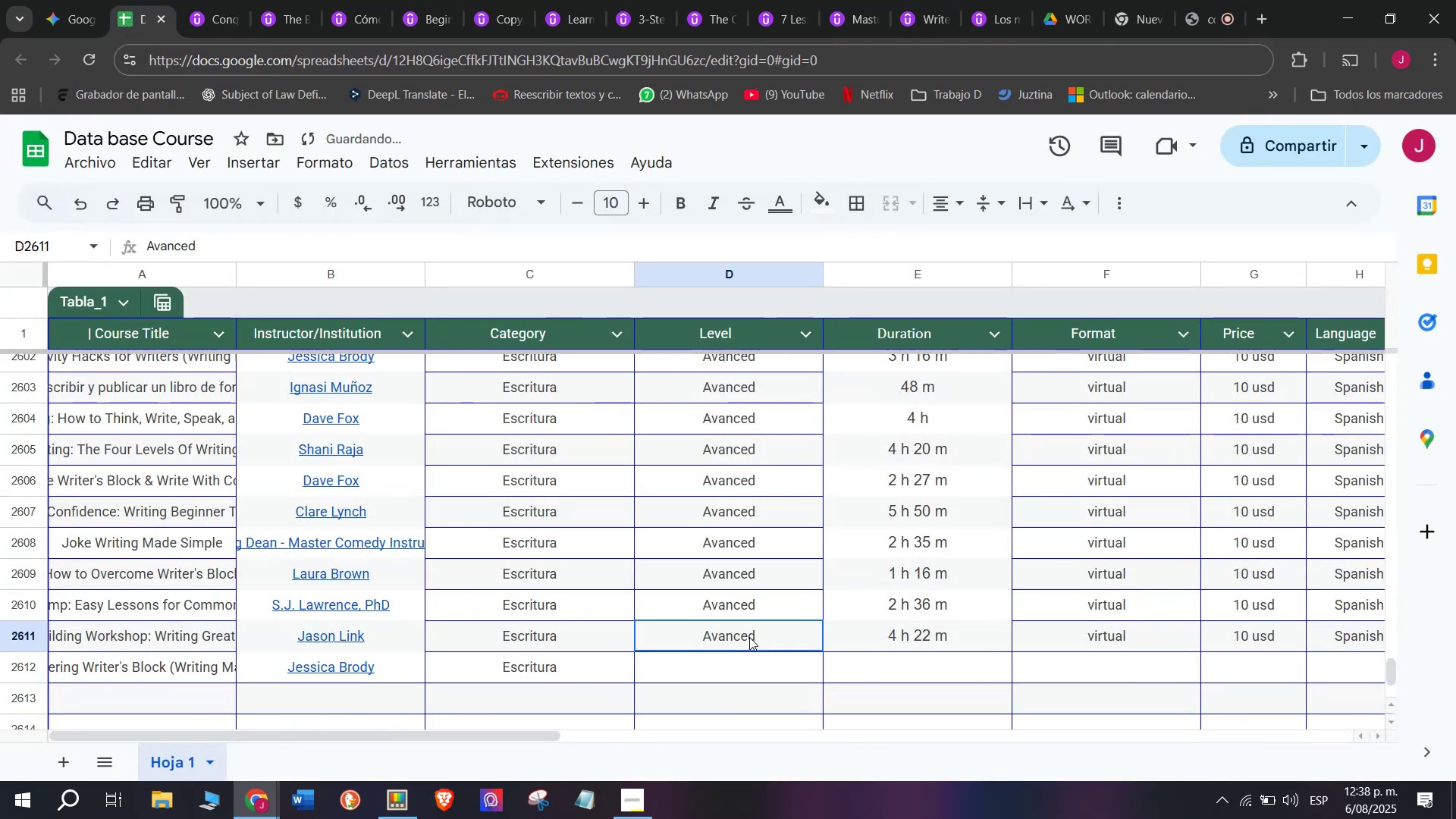 
key(Control+ControlLeft)
 